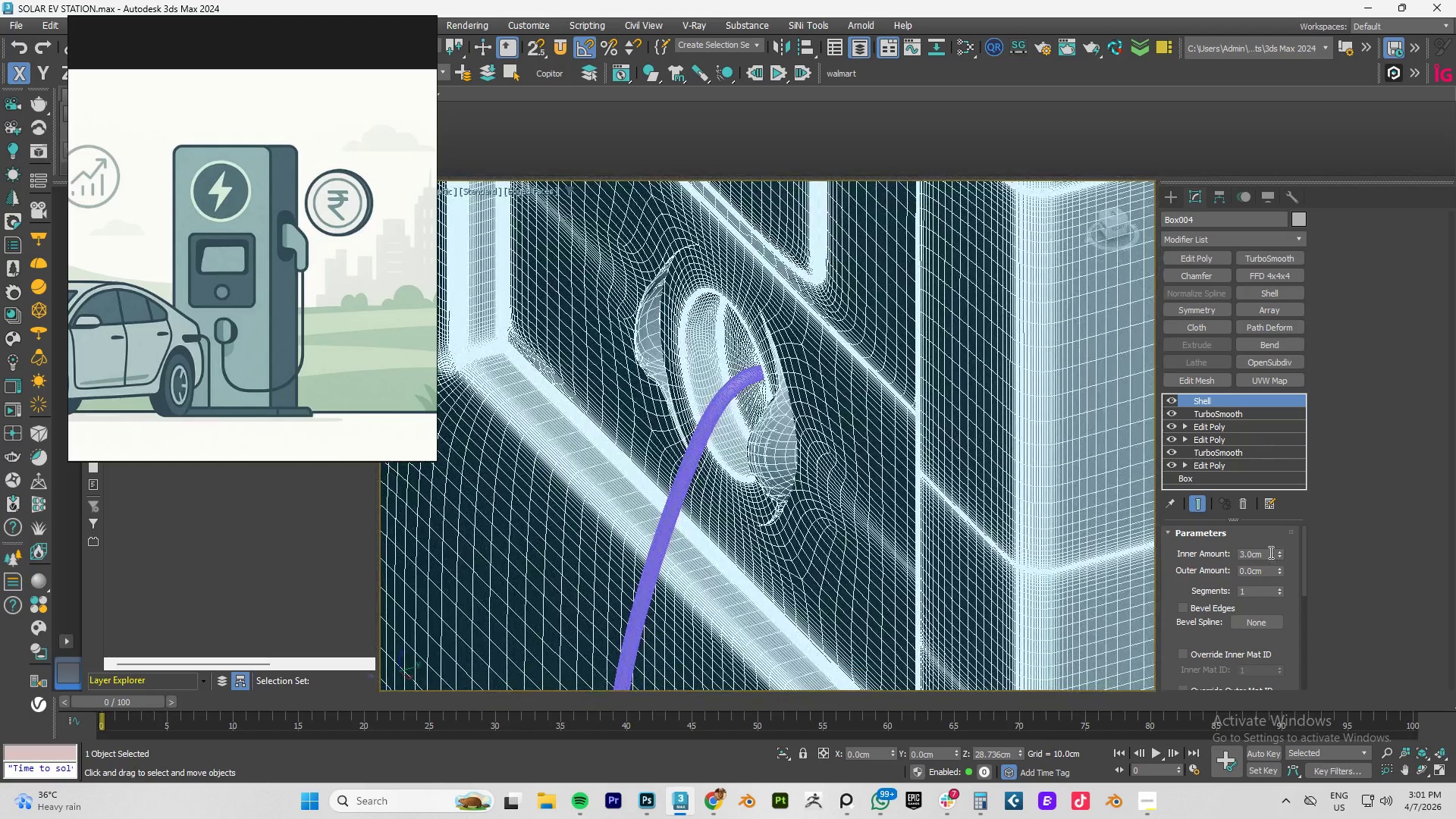 
left_click_drag(start_coordinate=[1275, 554], to_coordinate=[1279, 565])
 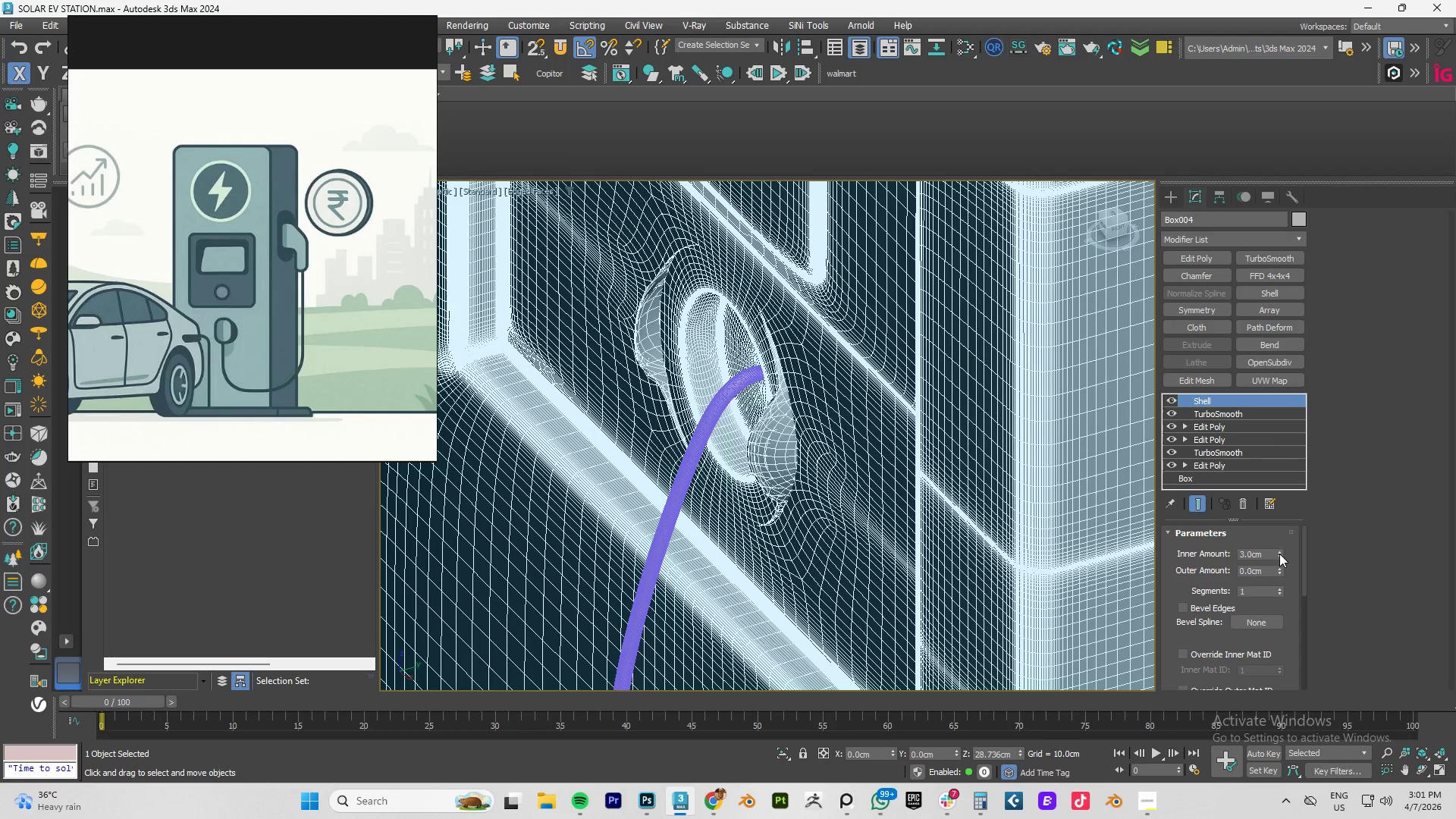 
left_click_drag(start_coordinate=[1279, 554], to_coordinate=[1273, 630])
 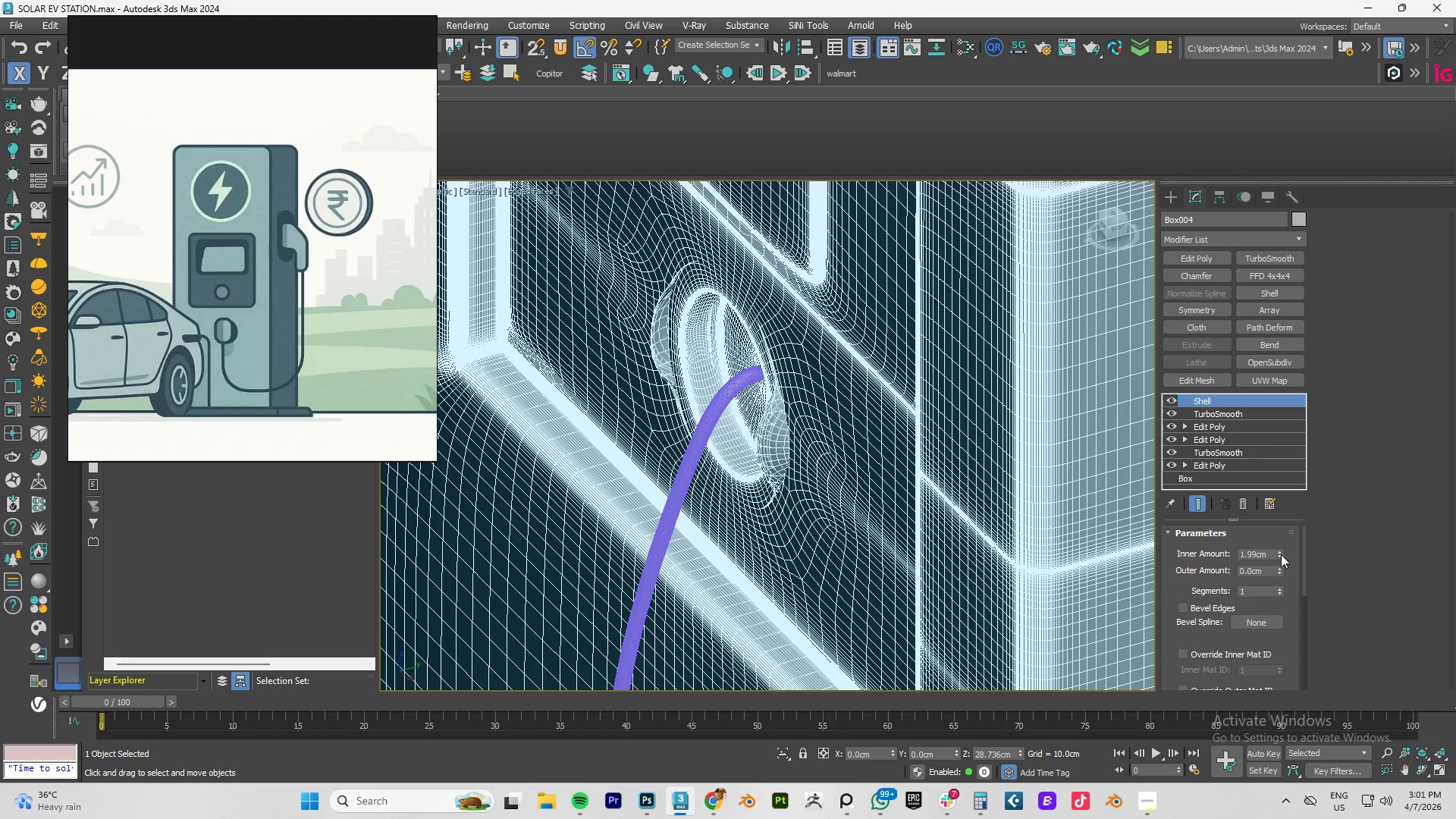 
left_click_drag(start_coordinate=[1281, 554], to_coordinate=[1274, 704])
 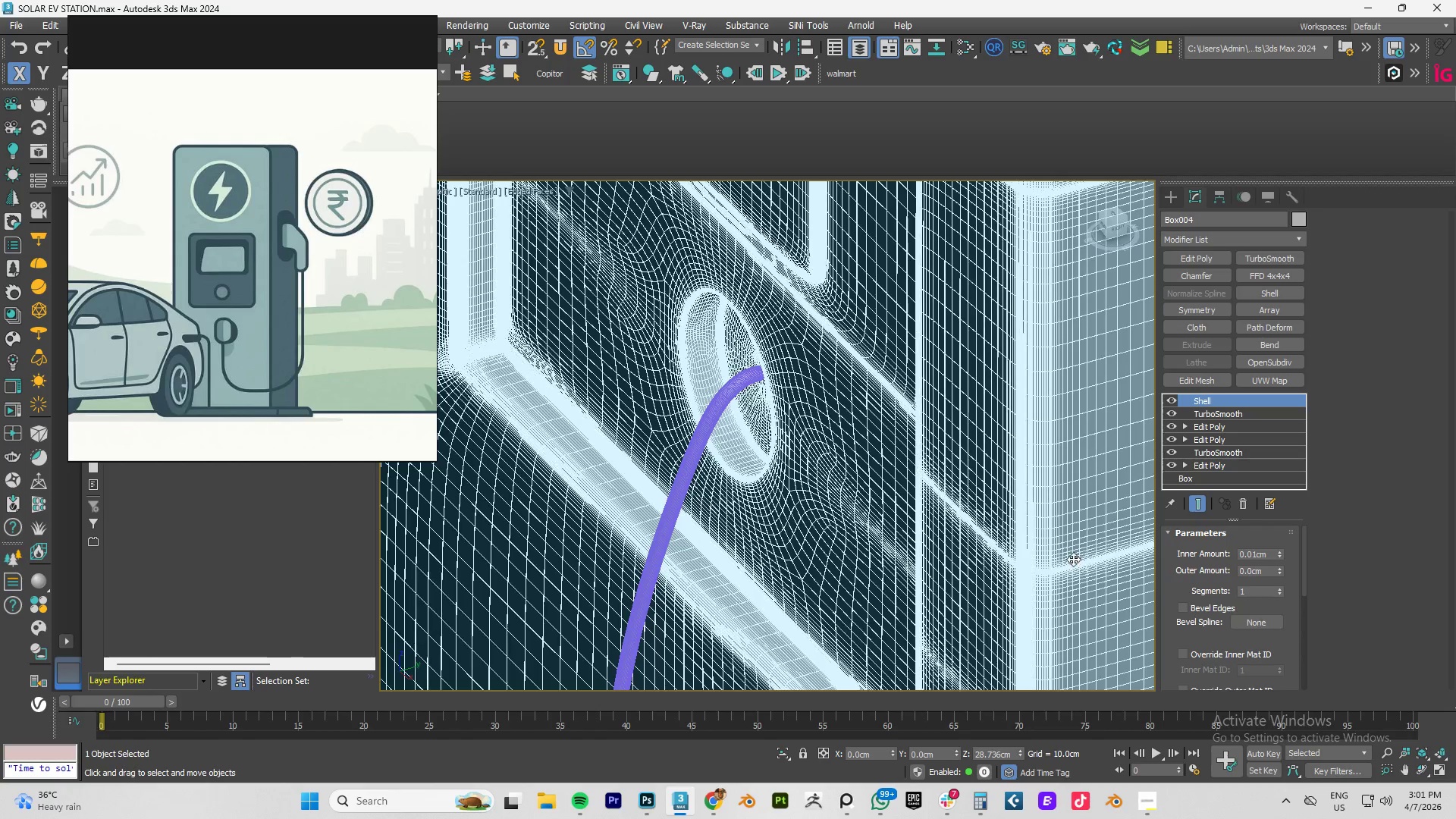 
key(F4)
 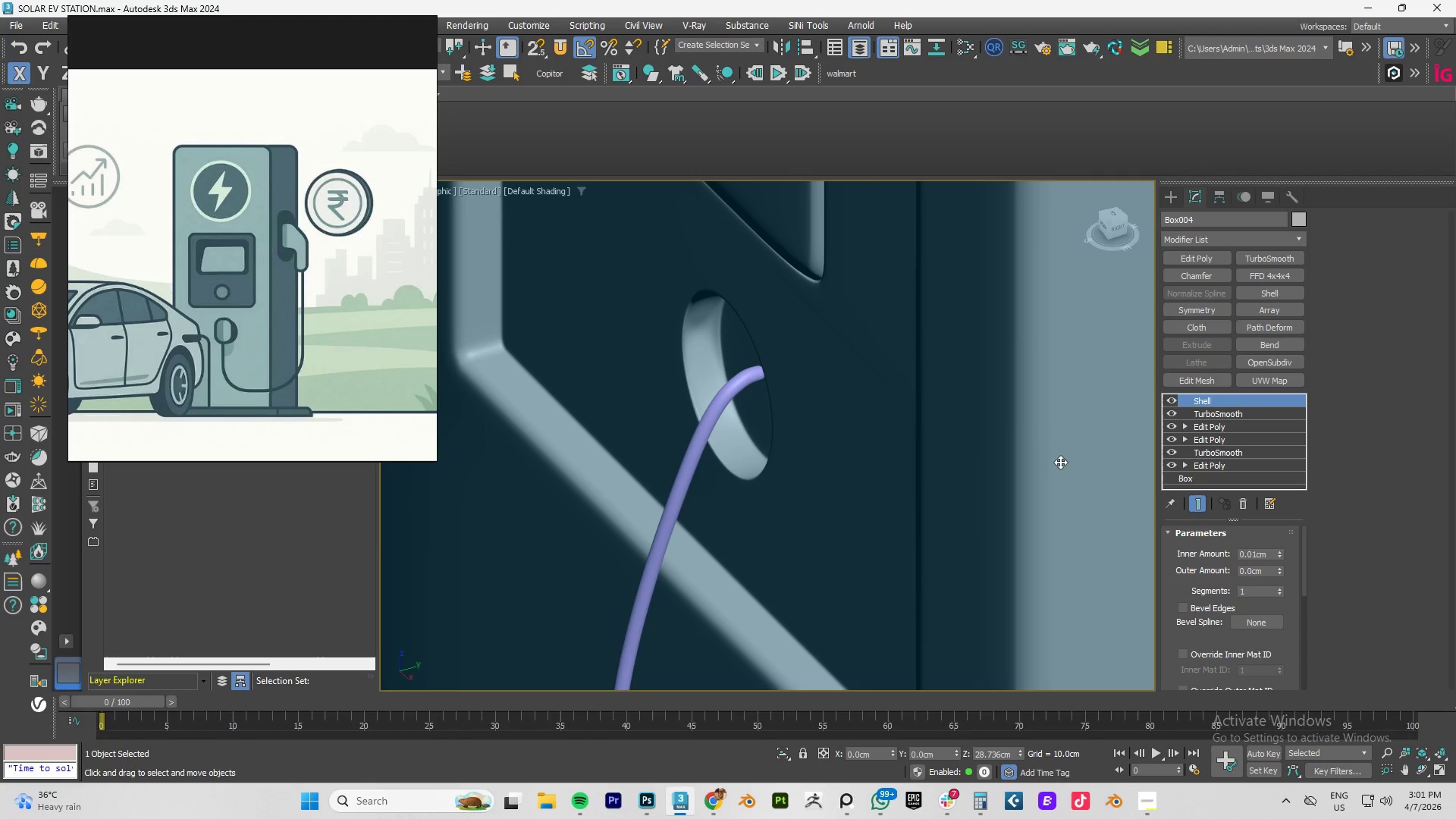 
hold_key(key=AltLeft, duration=0.78)
 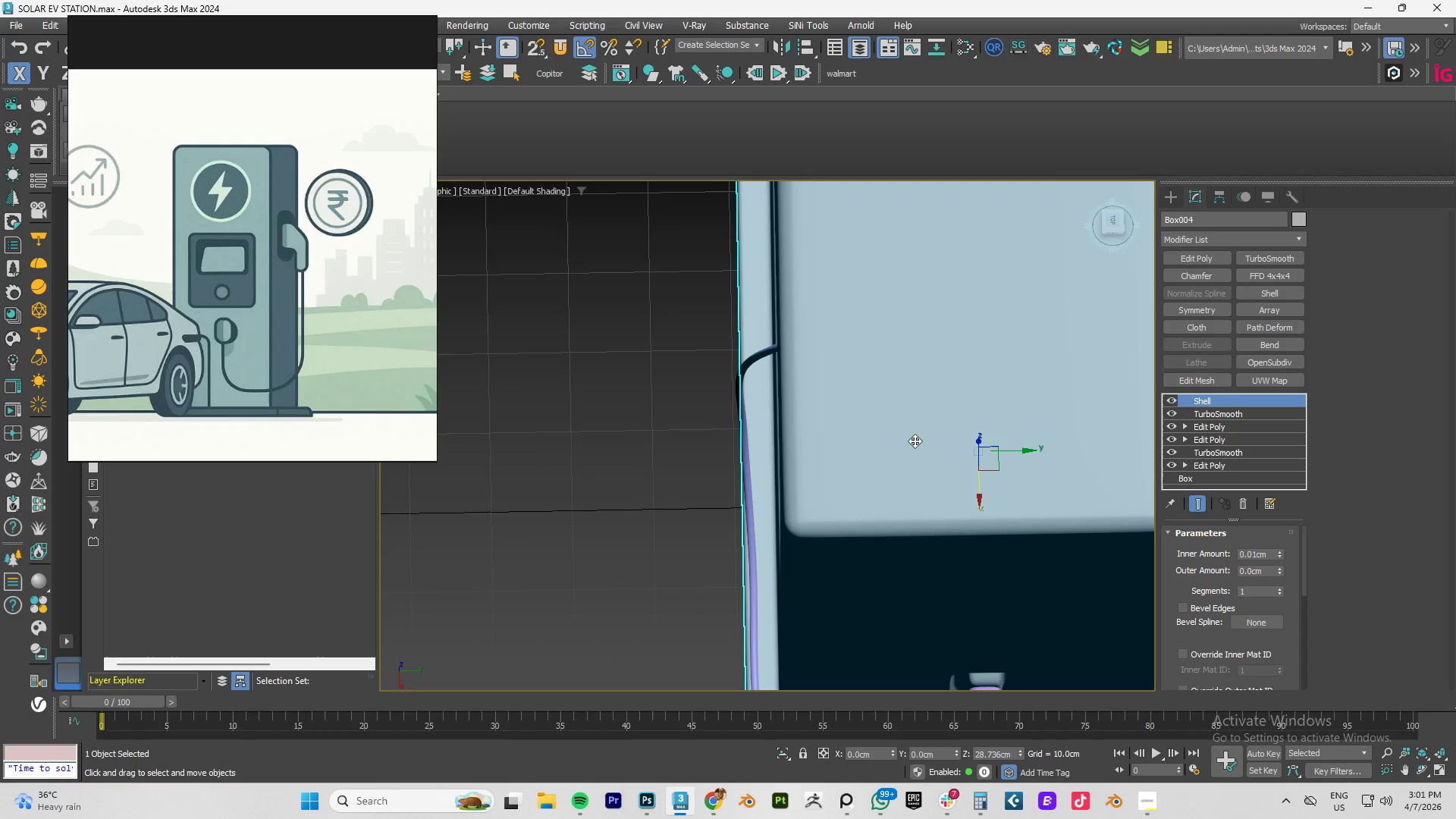 
hold_key(key=AltLeft, duration=1.95)
 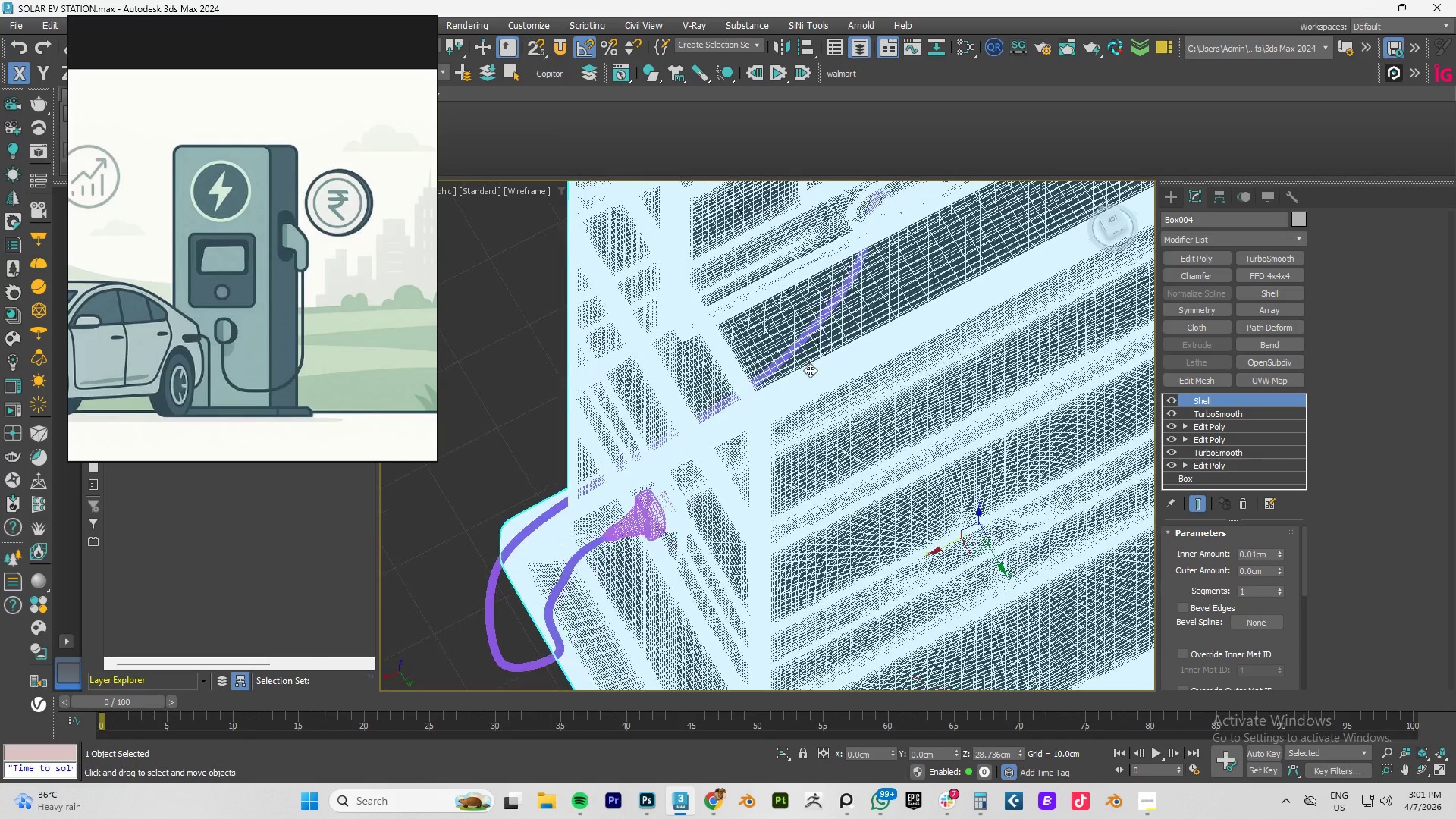 
key(F3)
 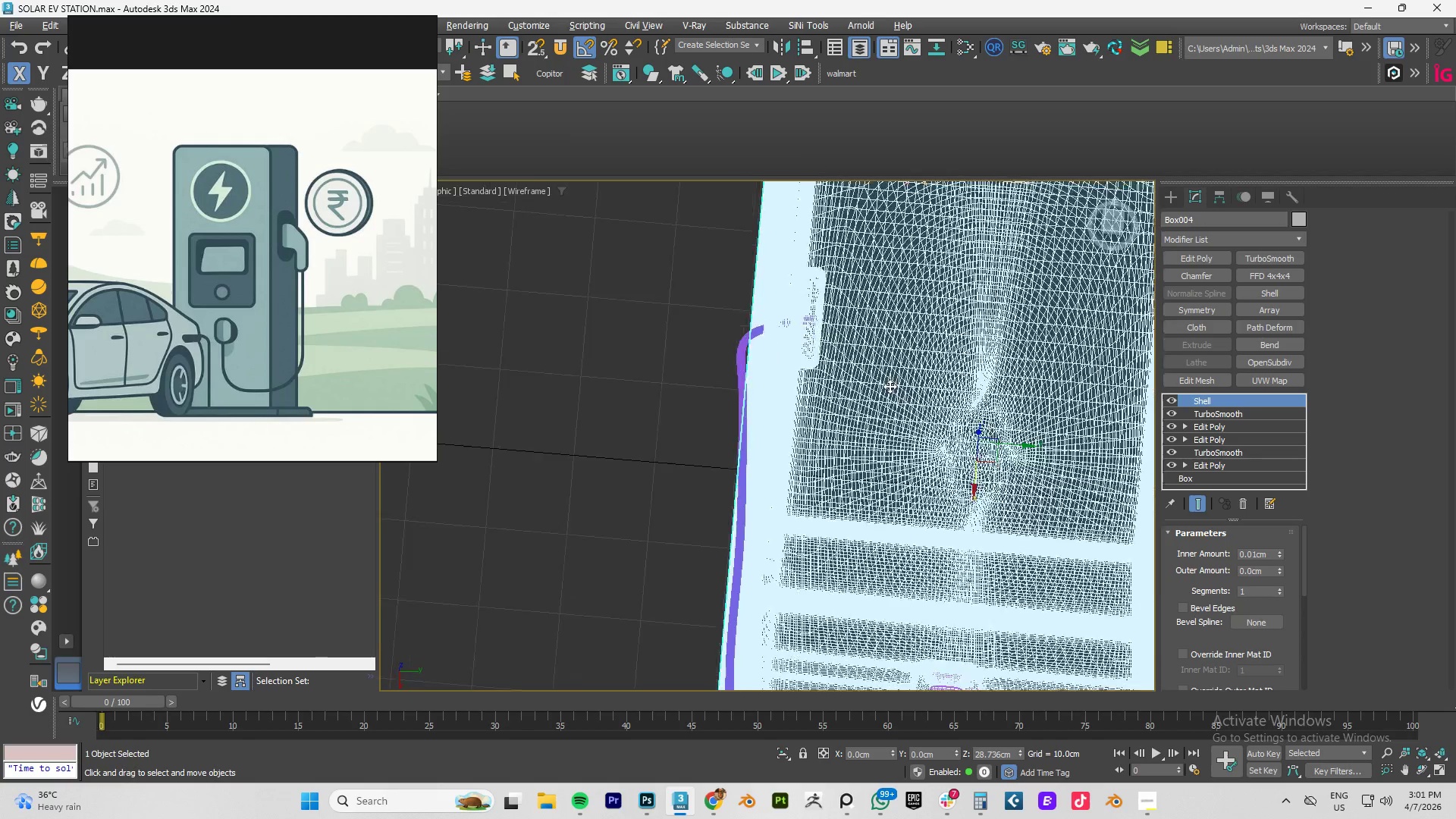 
scroll: coordinate [915, 441], scroll_direction: down, amount: 2.0
 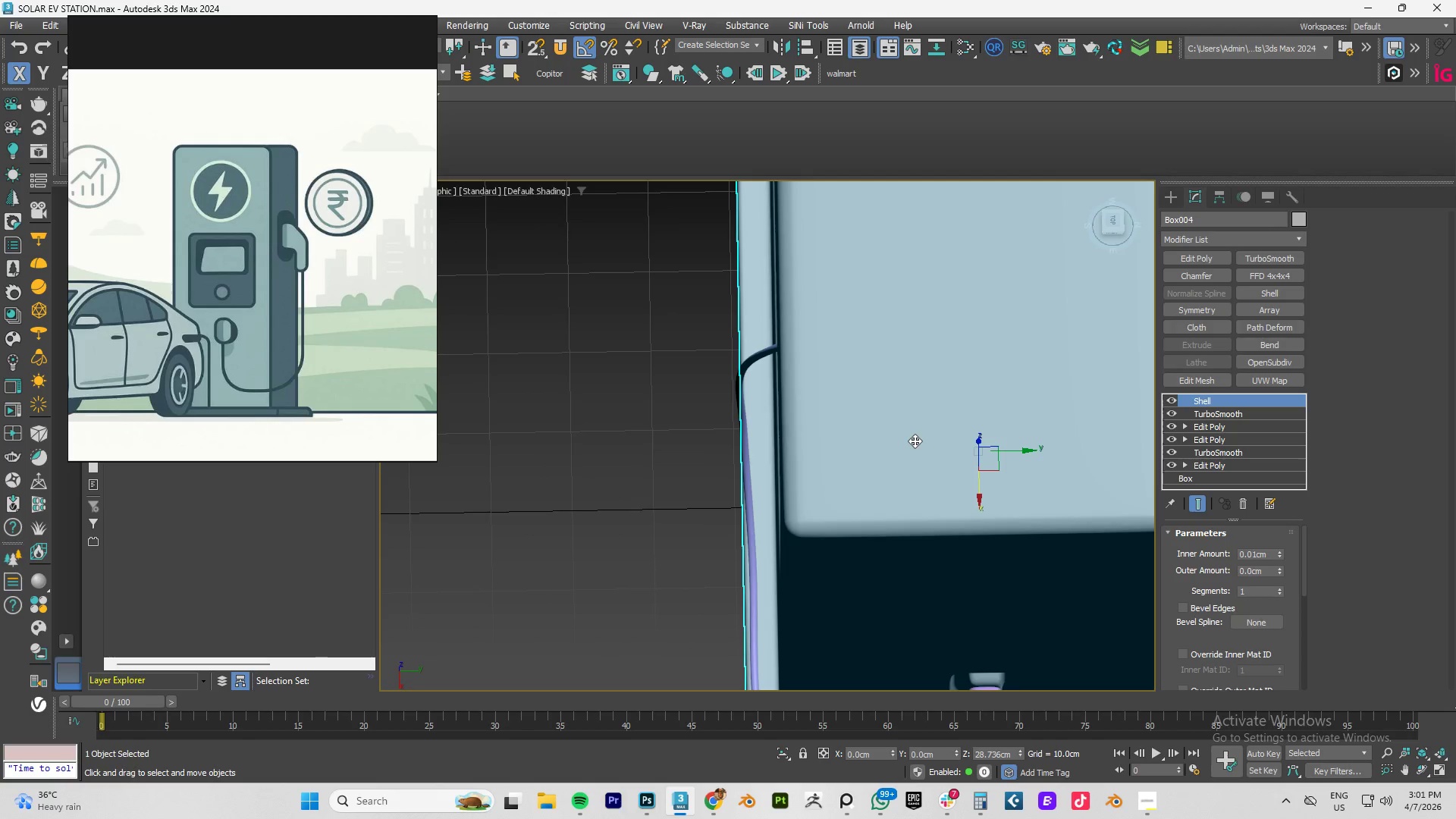 
hold_key(key=AltLeft, duration=1.52)
 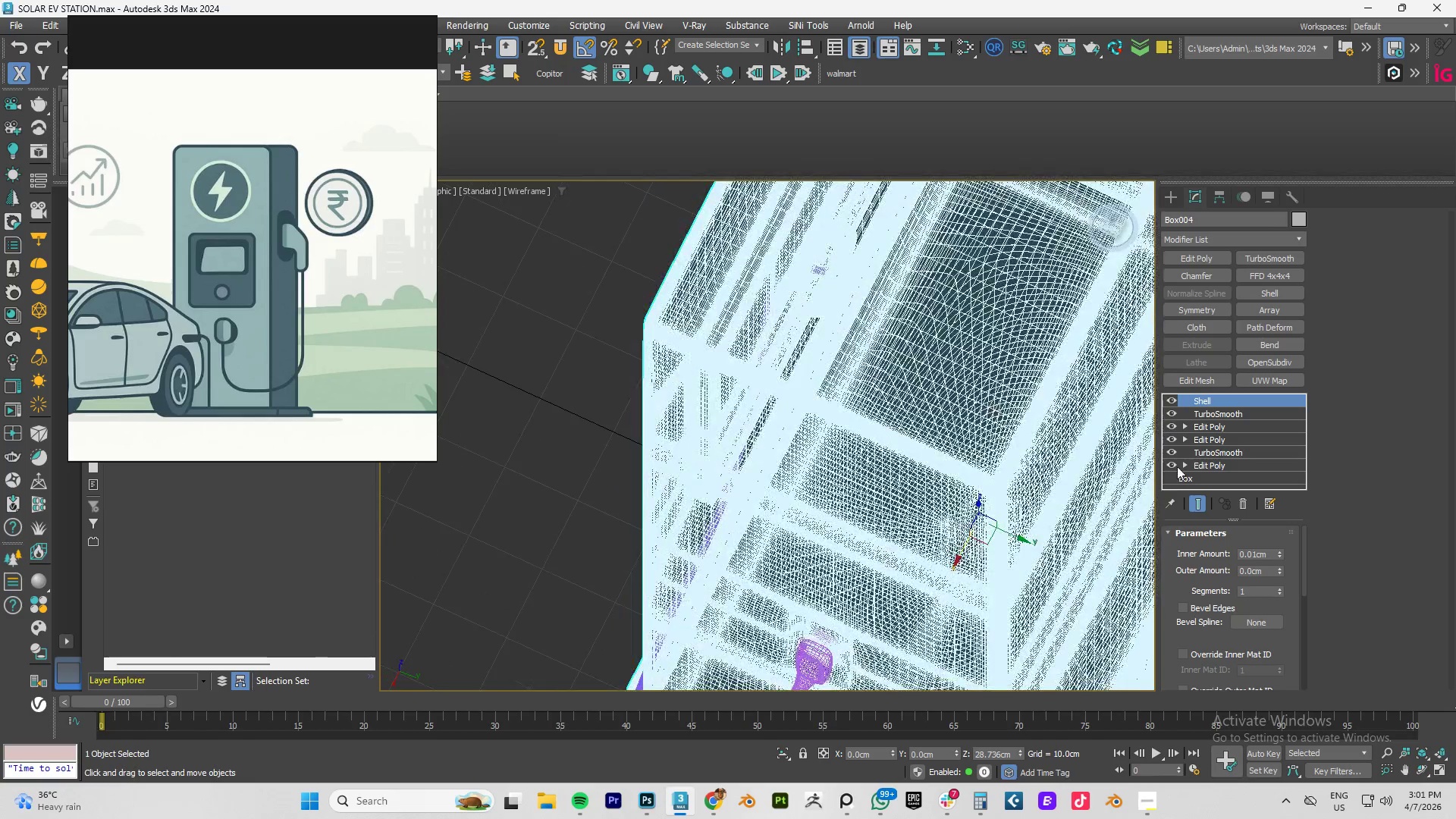 
hold_key(key=AltLeft, duration=0.41)
 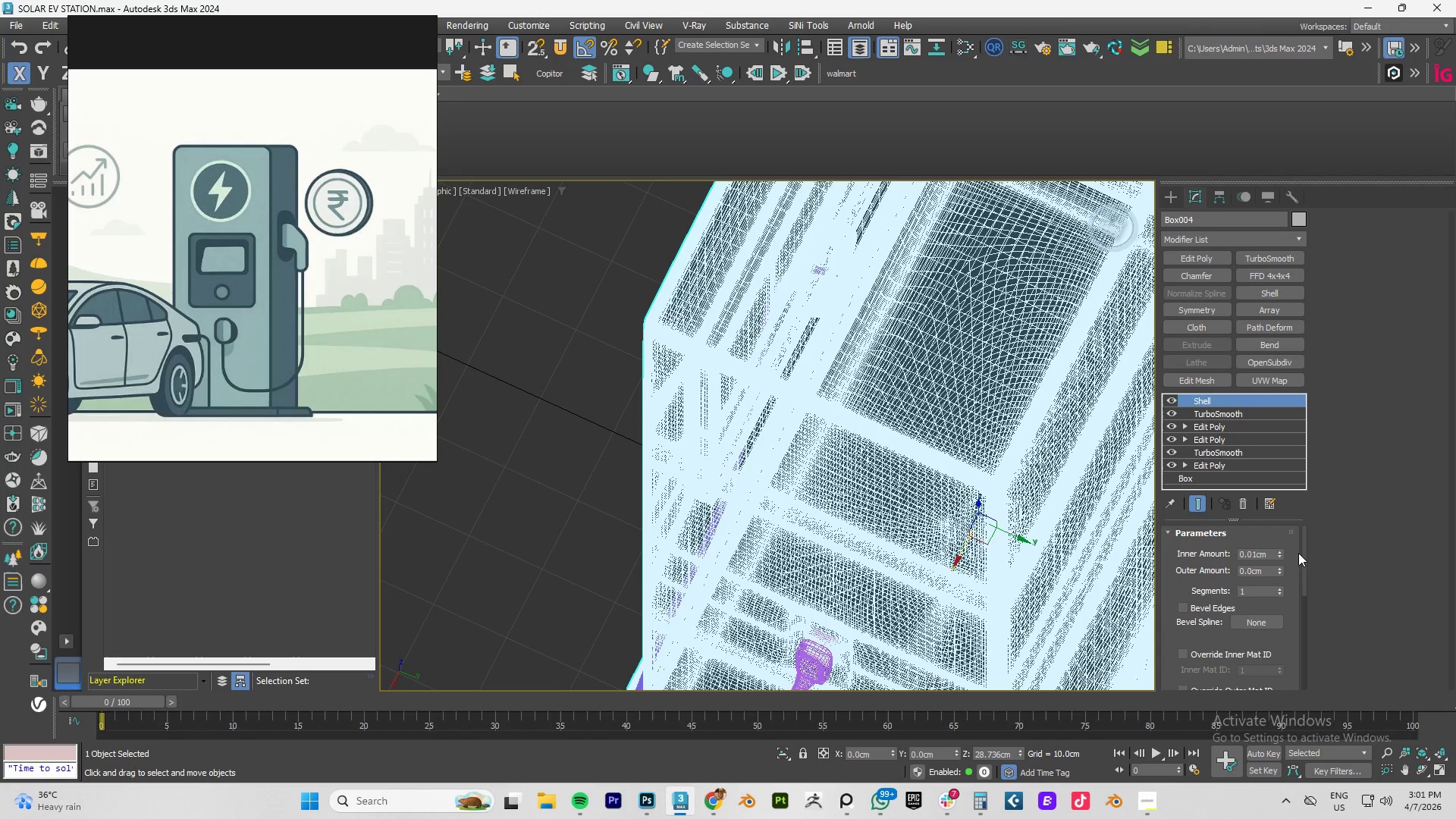 
left_click_drag(start_coordinate=[1279, 554], to_coordinate=[1282, 535])
 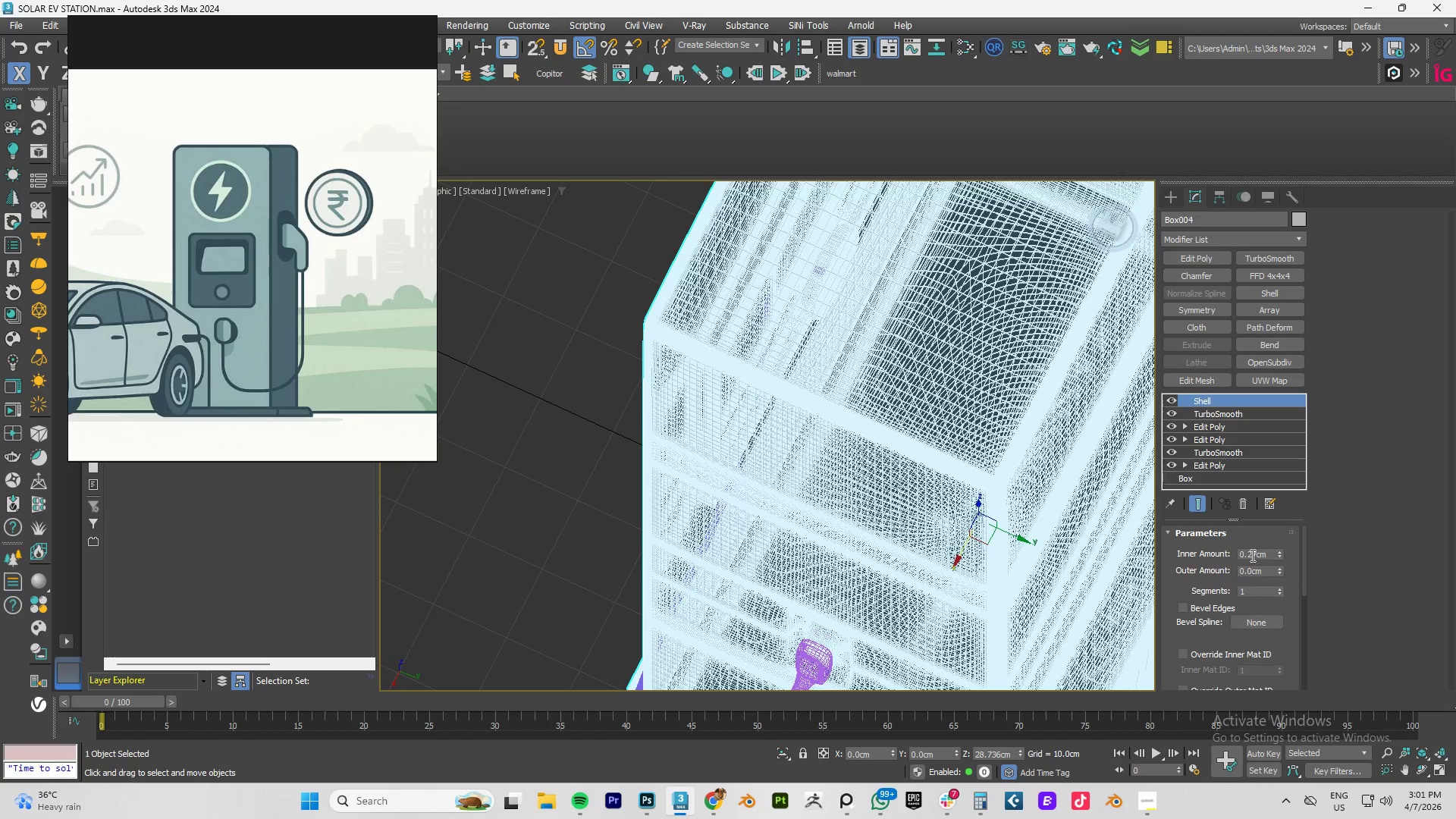 
hold_key(key=AltLeft, duration=1.52)
 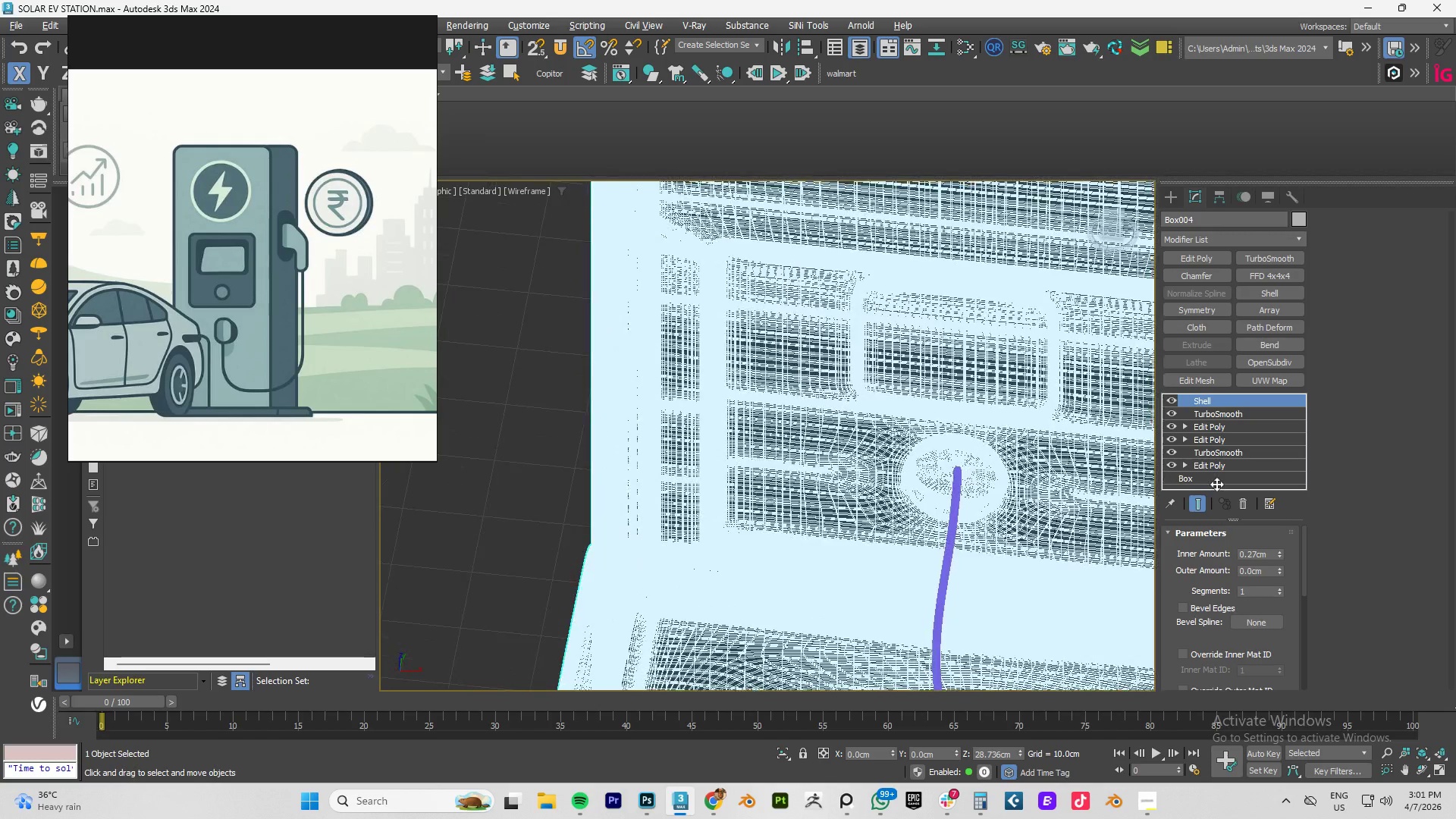 
key(Alt+AltLeft)
 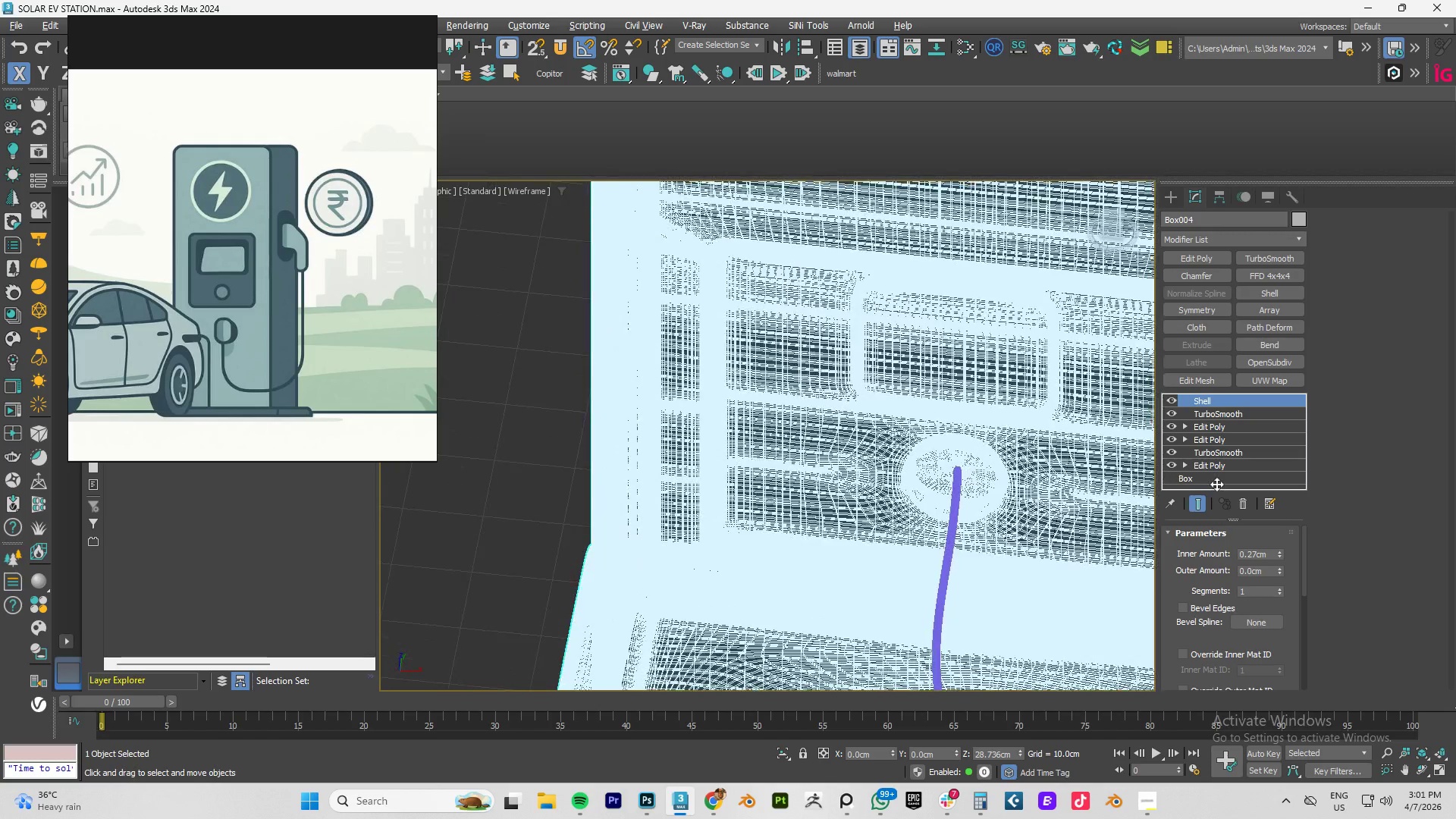 
key(Alt+AltLeft)
 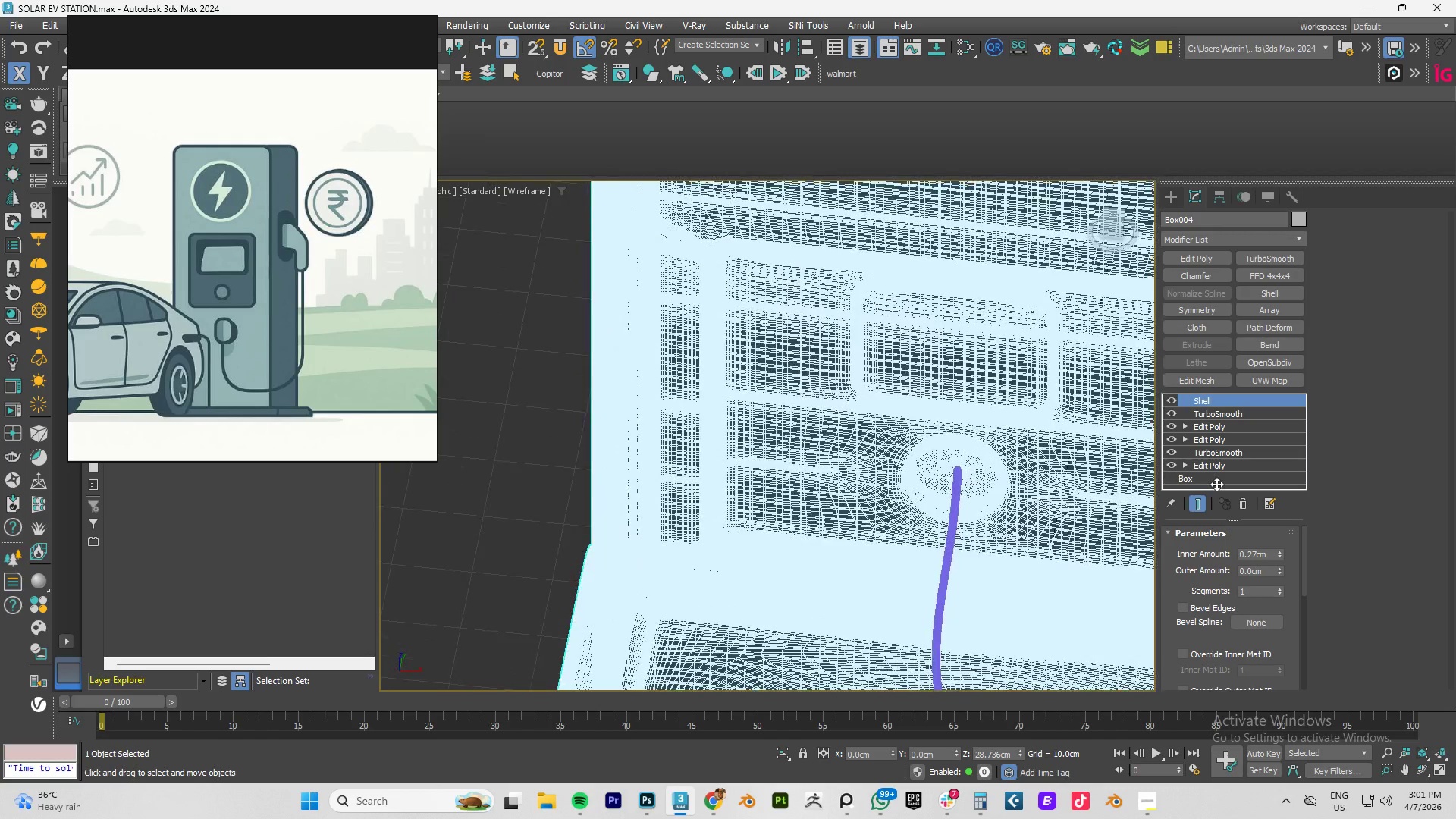 
key(Alt+AltLeft)
 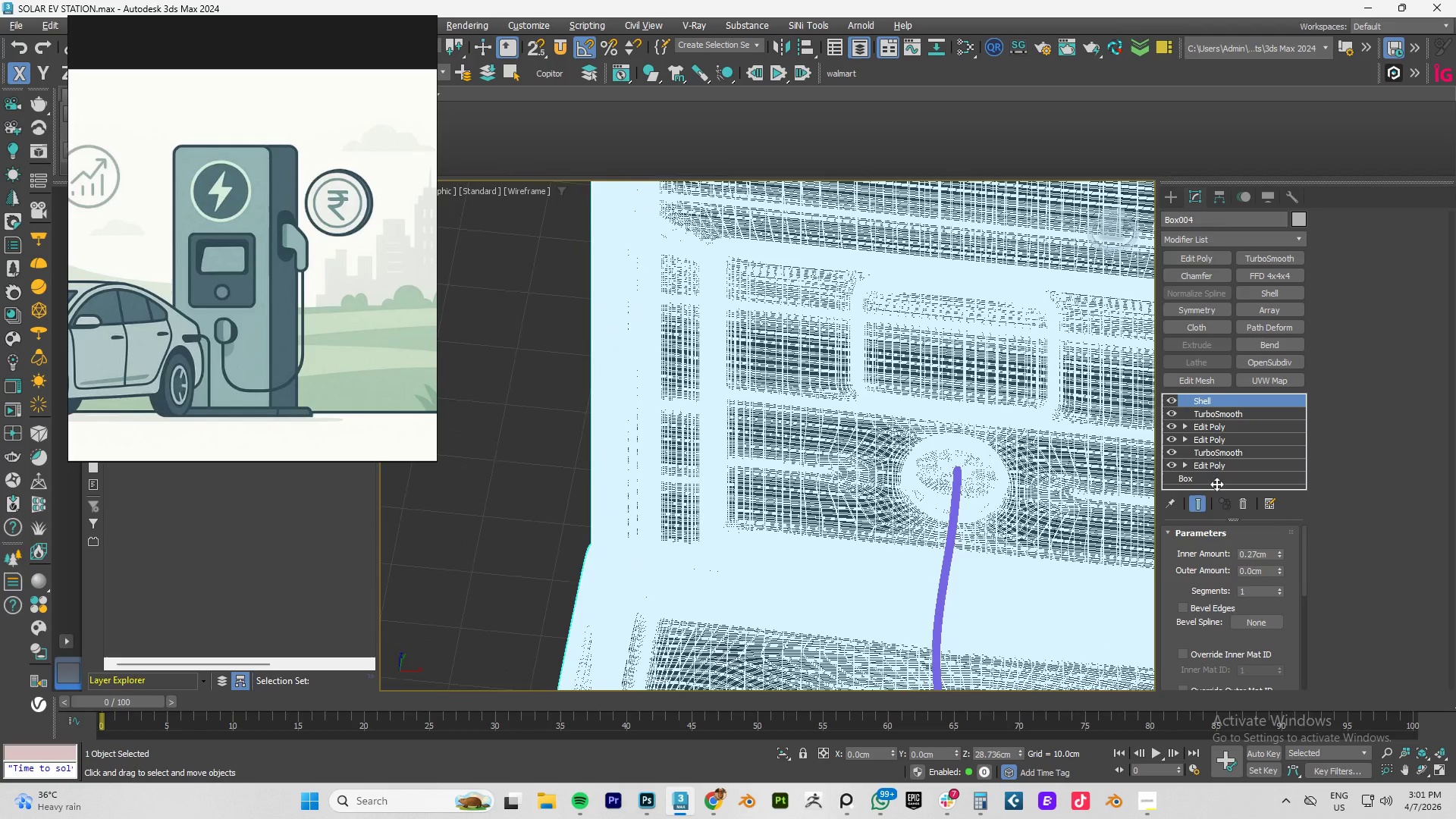 
key(Alt+AltLeft)
 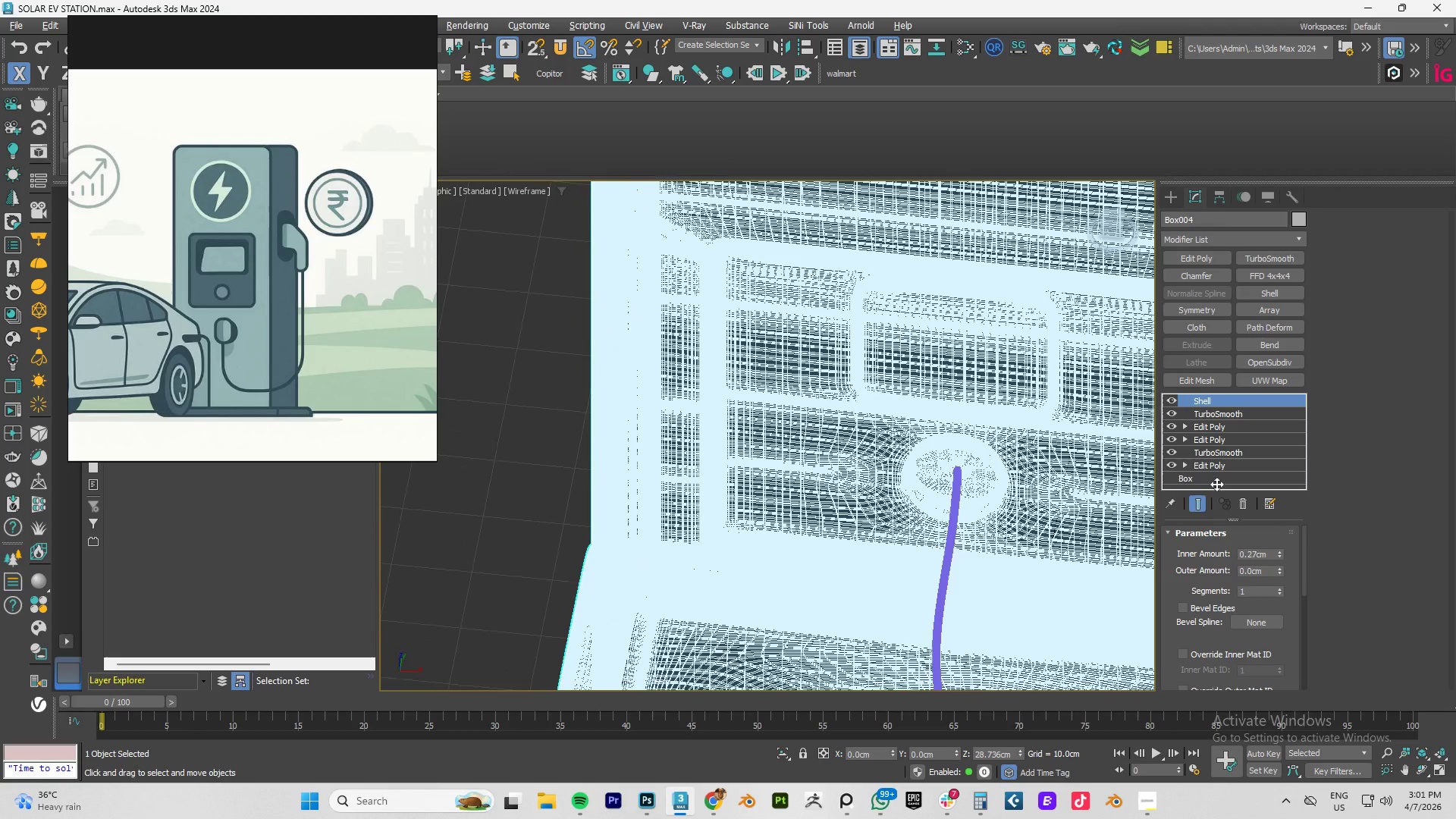 
key(Alt+AltLeft)
 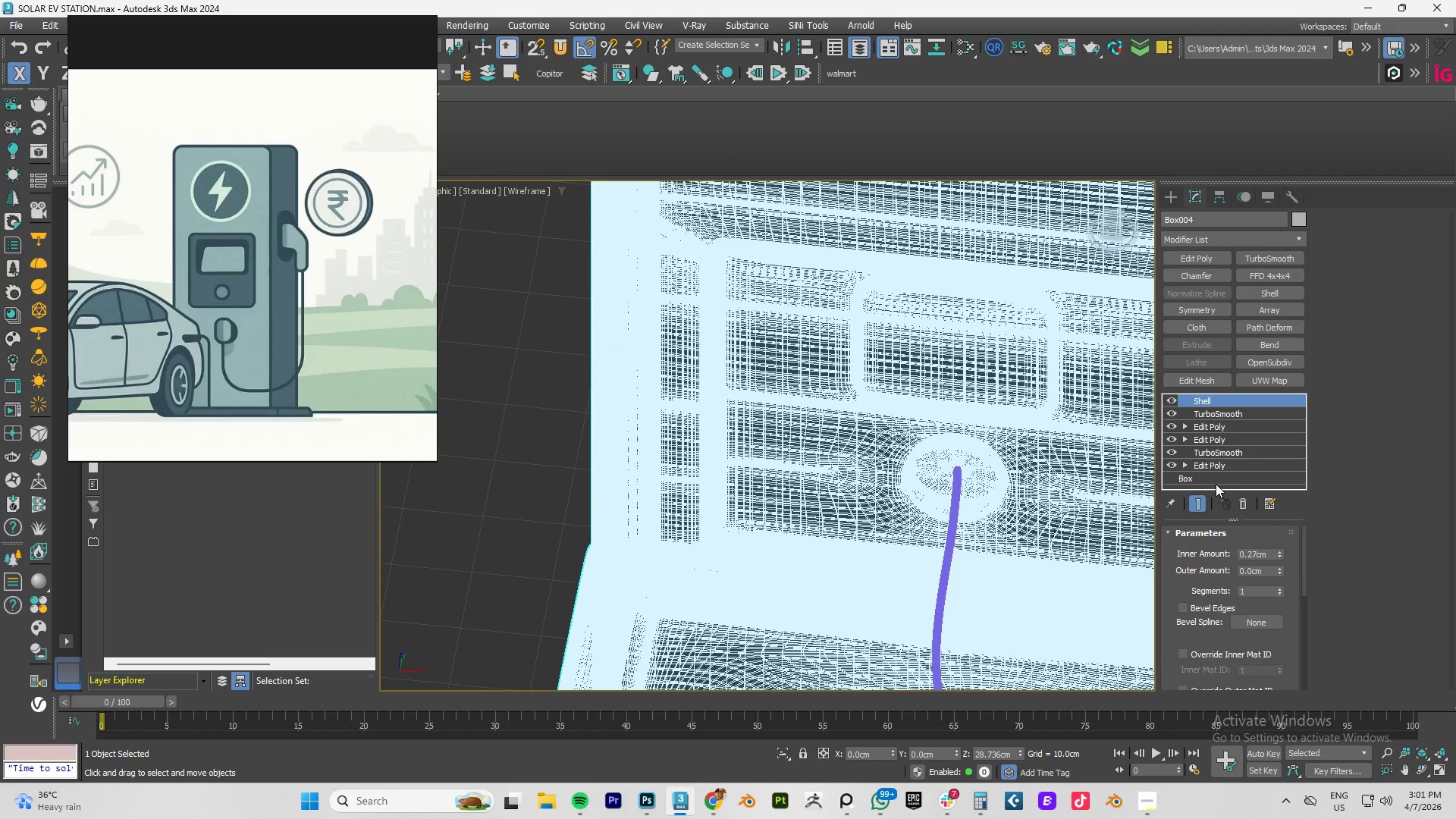 
key(F4)
 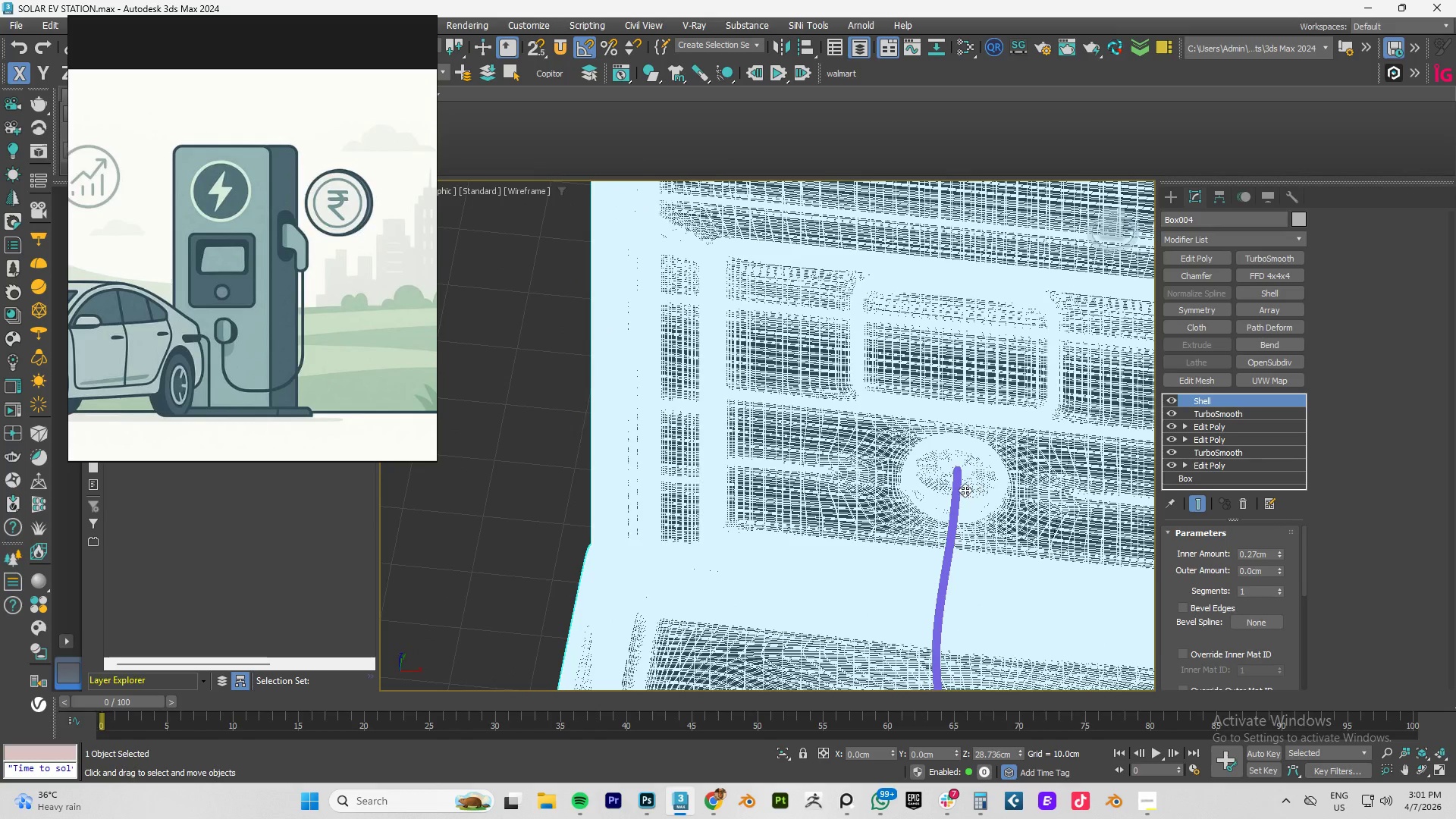 
key(F3)
 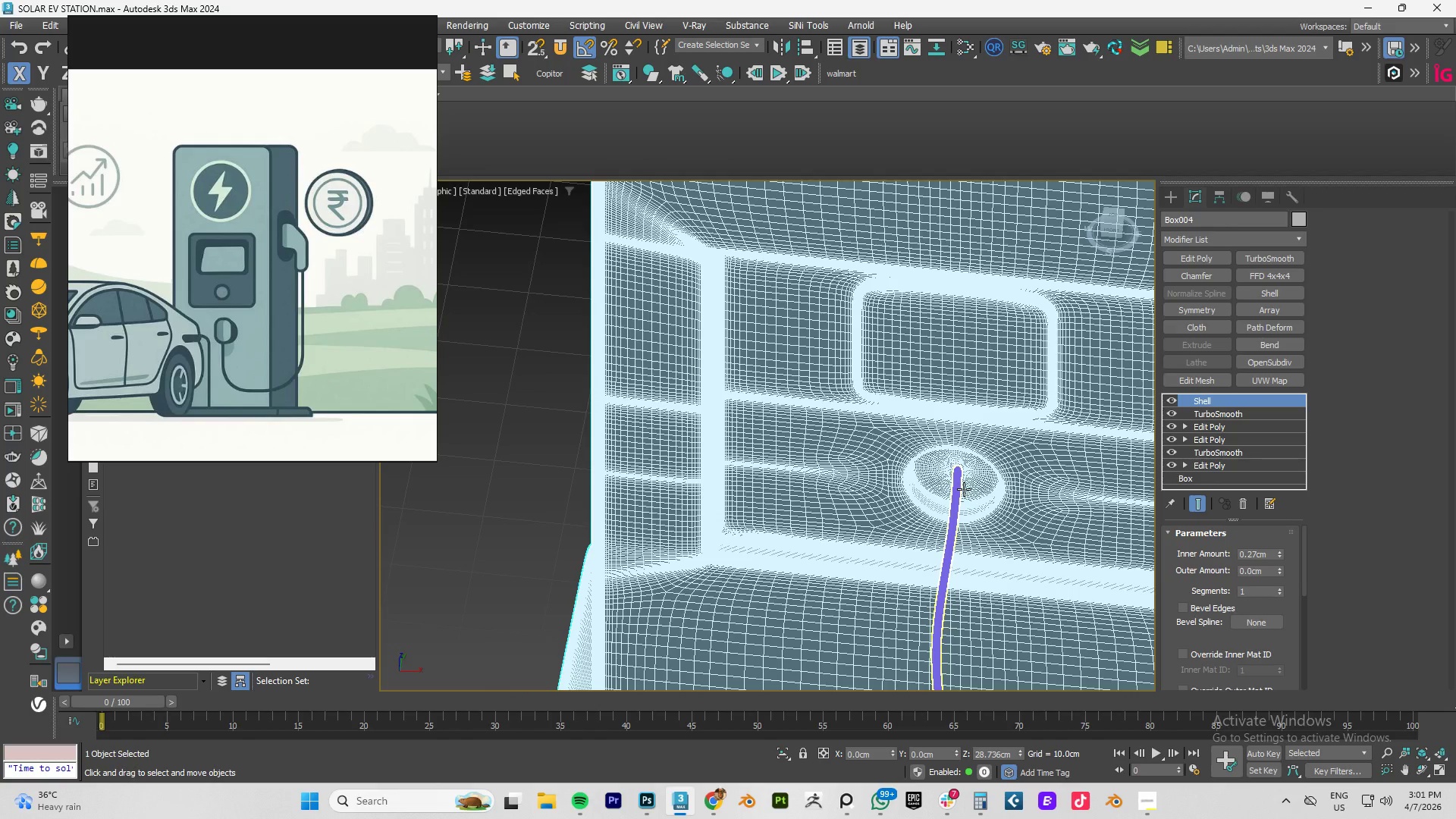 
key(F4)
 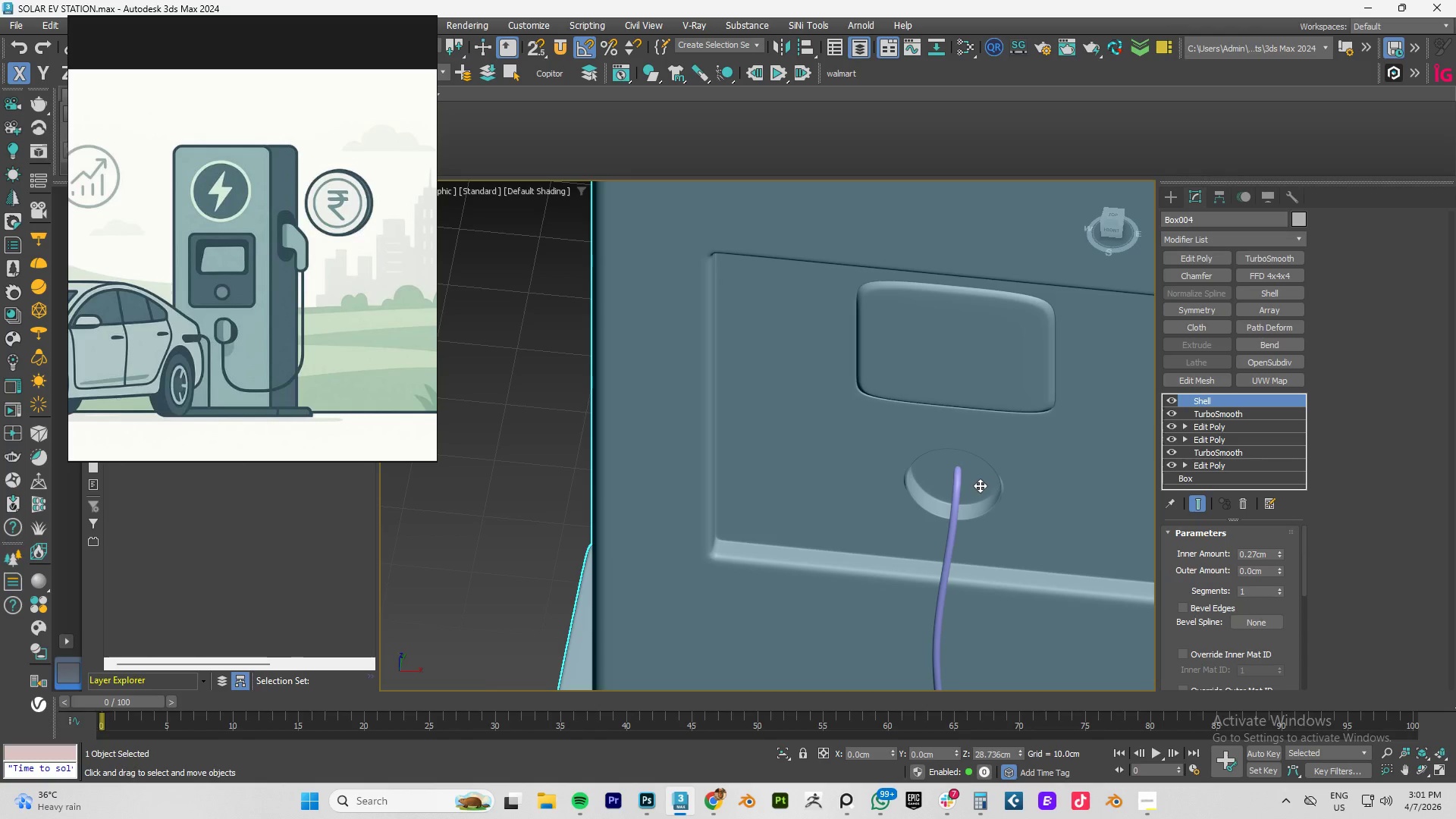 
scroll: coordinate [917, 471], scroll_direction: up, amount: 6.0
 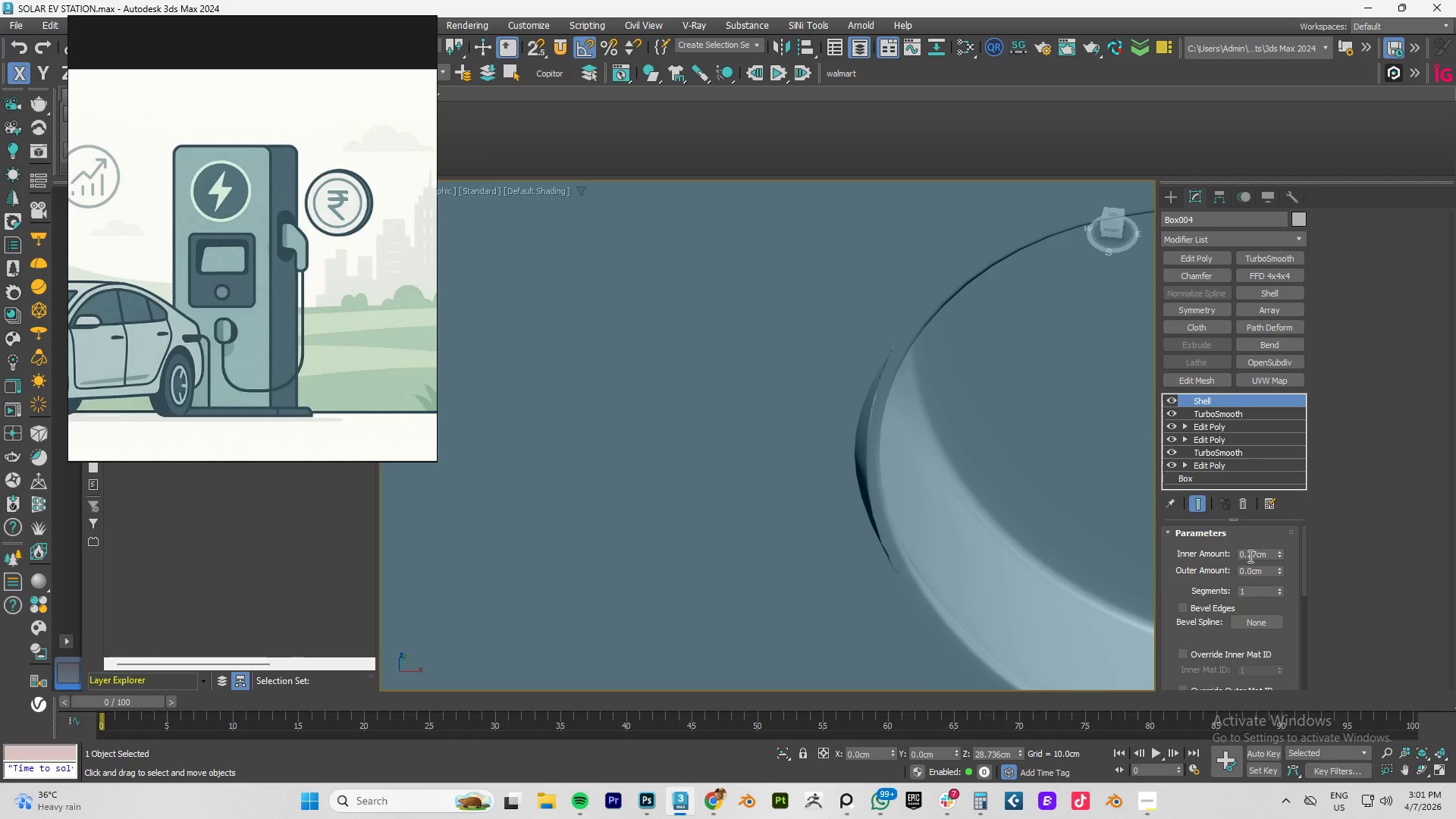 
double_click([1249, 556])
 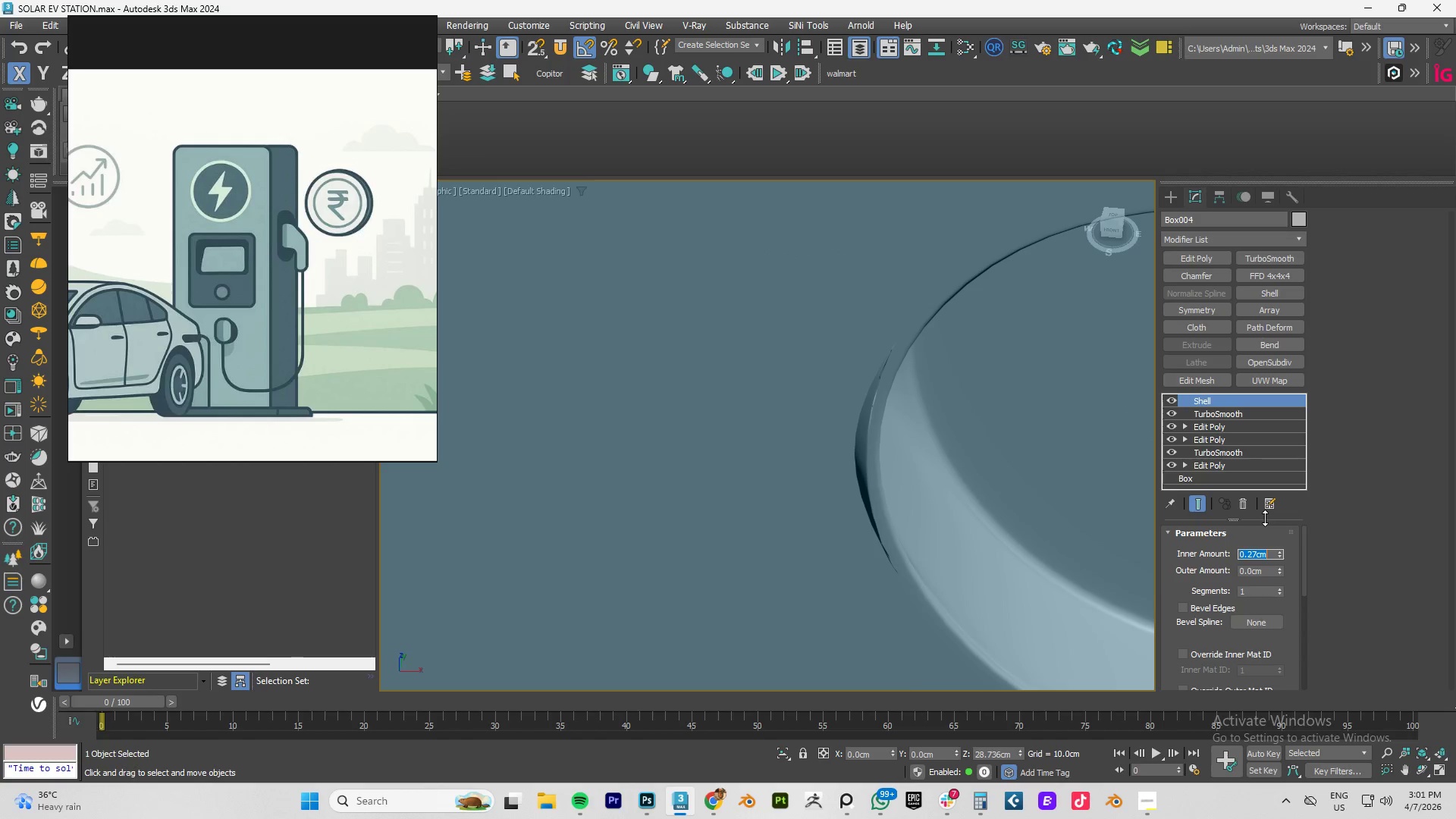 
key(NumpadEnter)
 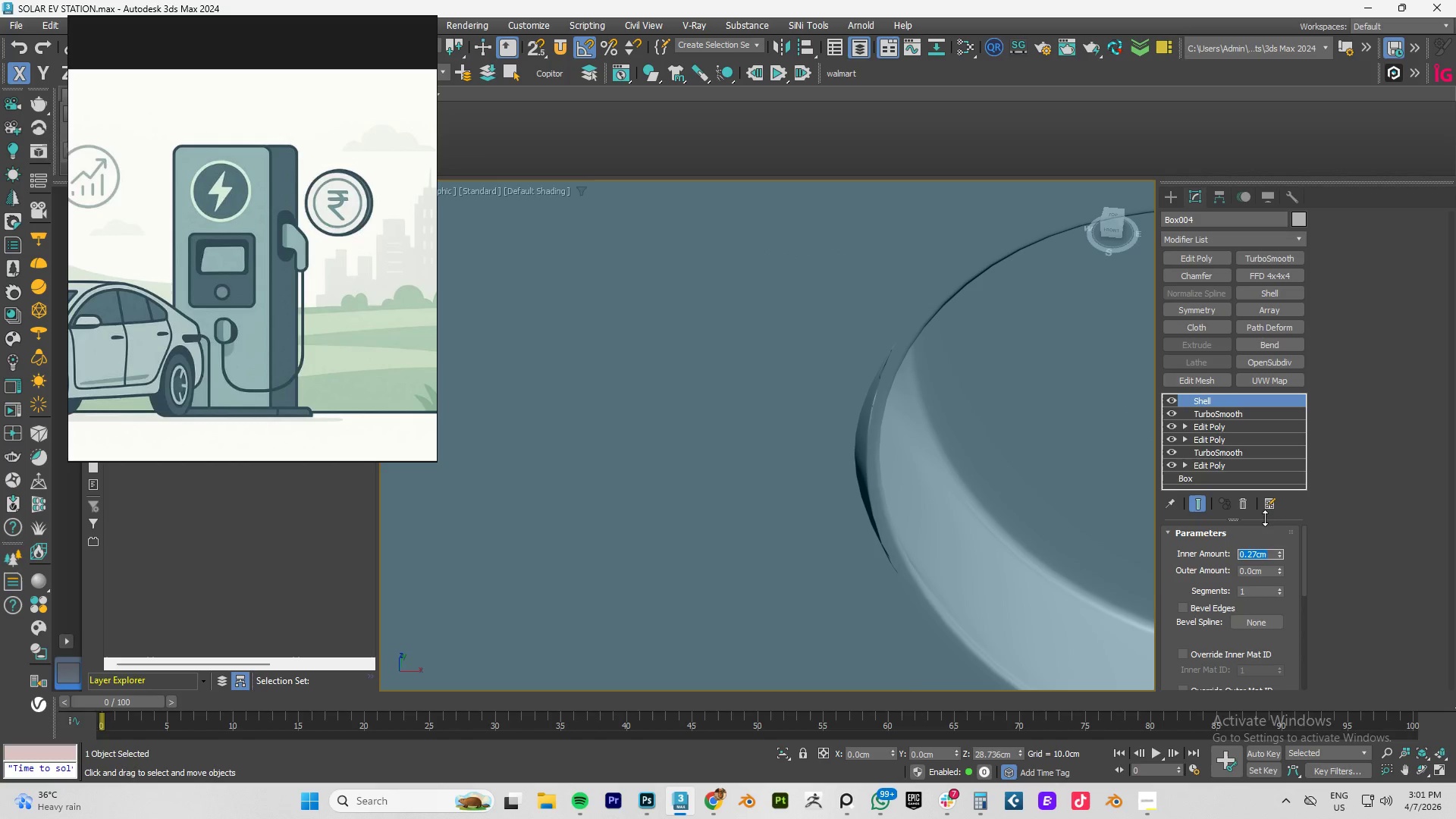 
key(Numpad0)
 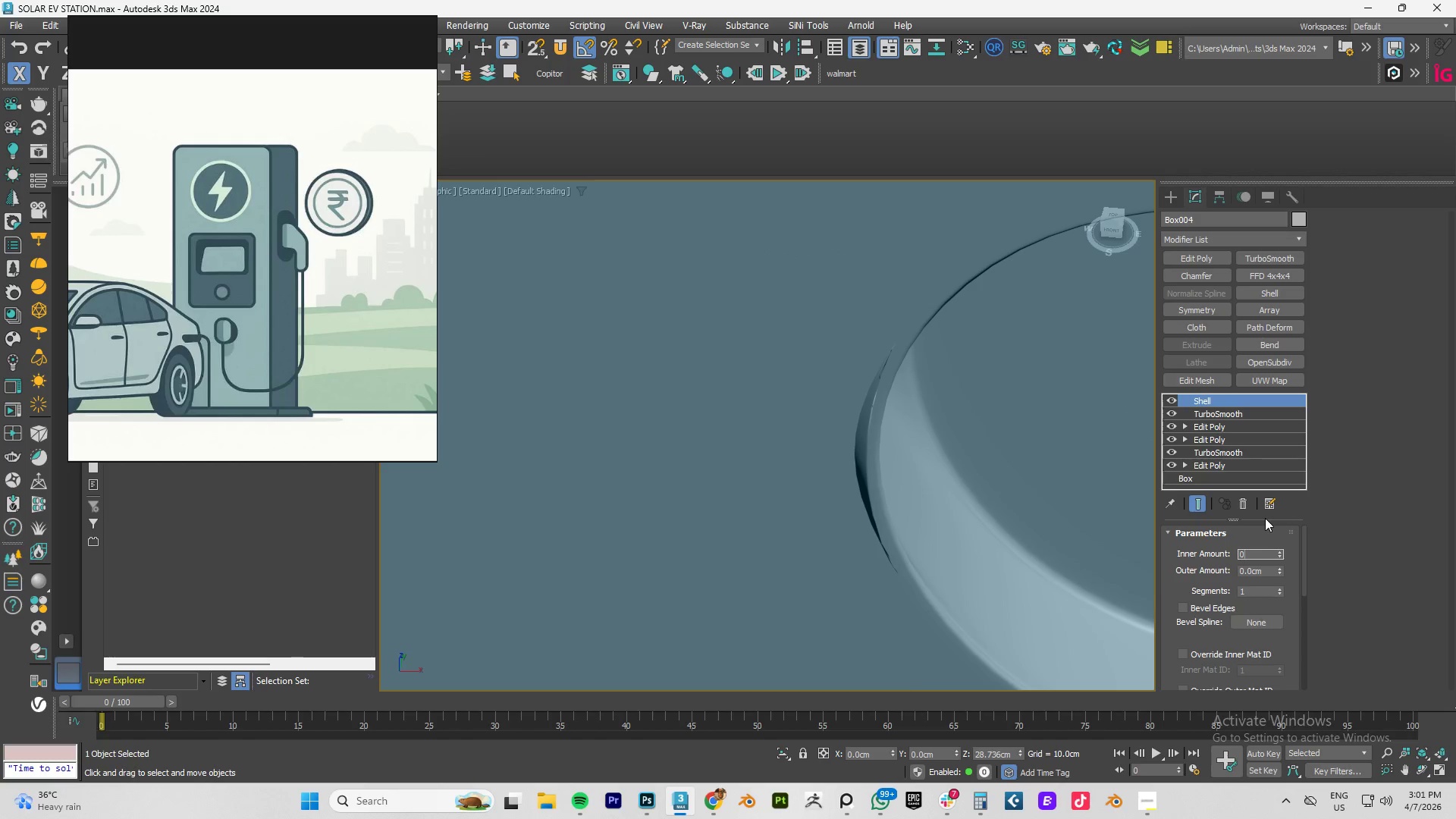 
key(NumpadEnter)
 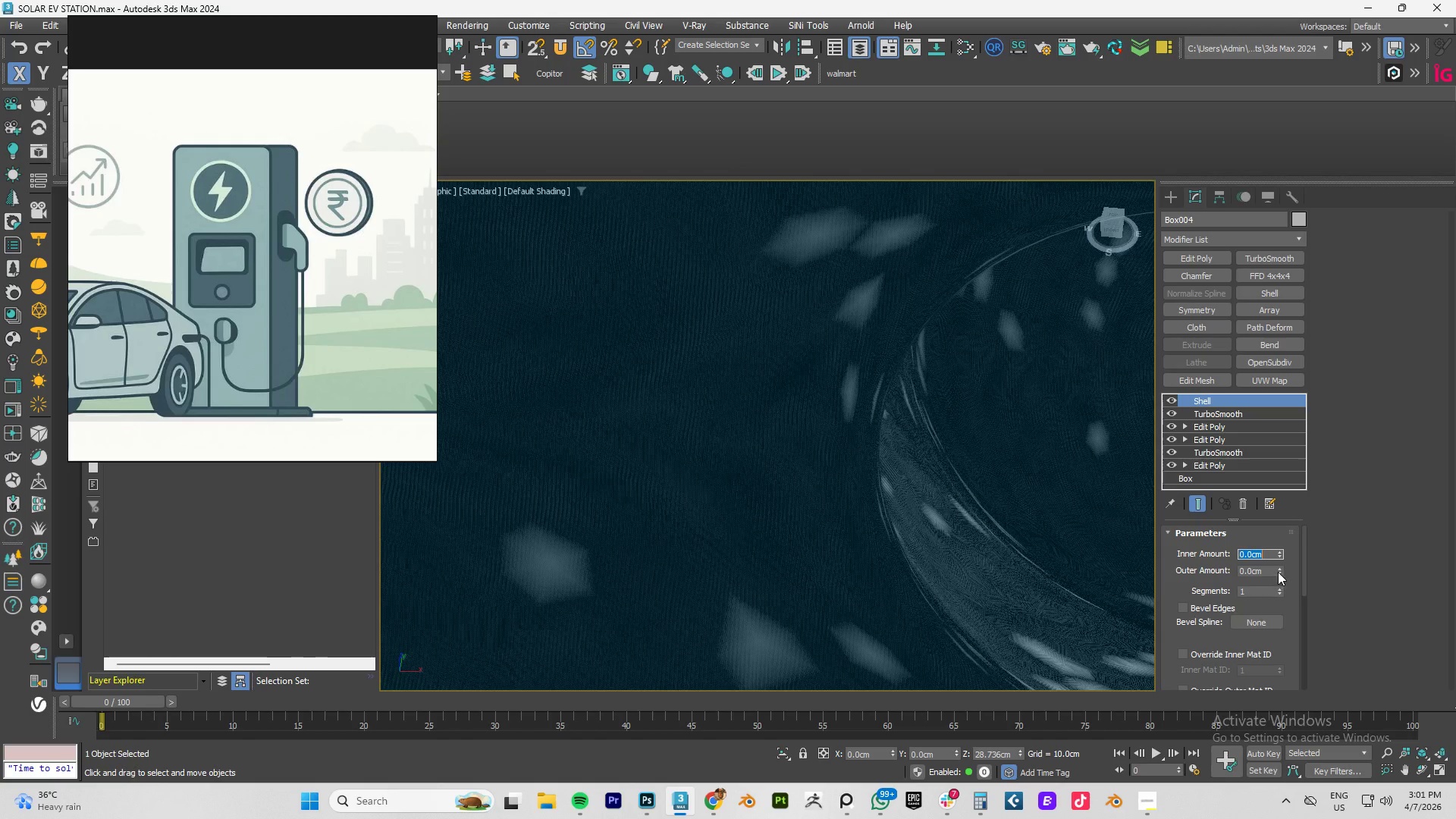 
left_click([1282, 570])
 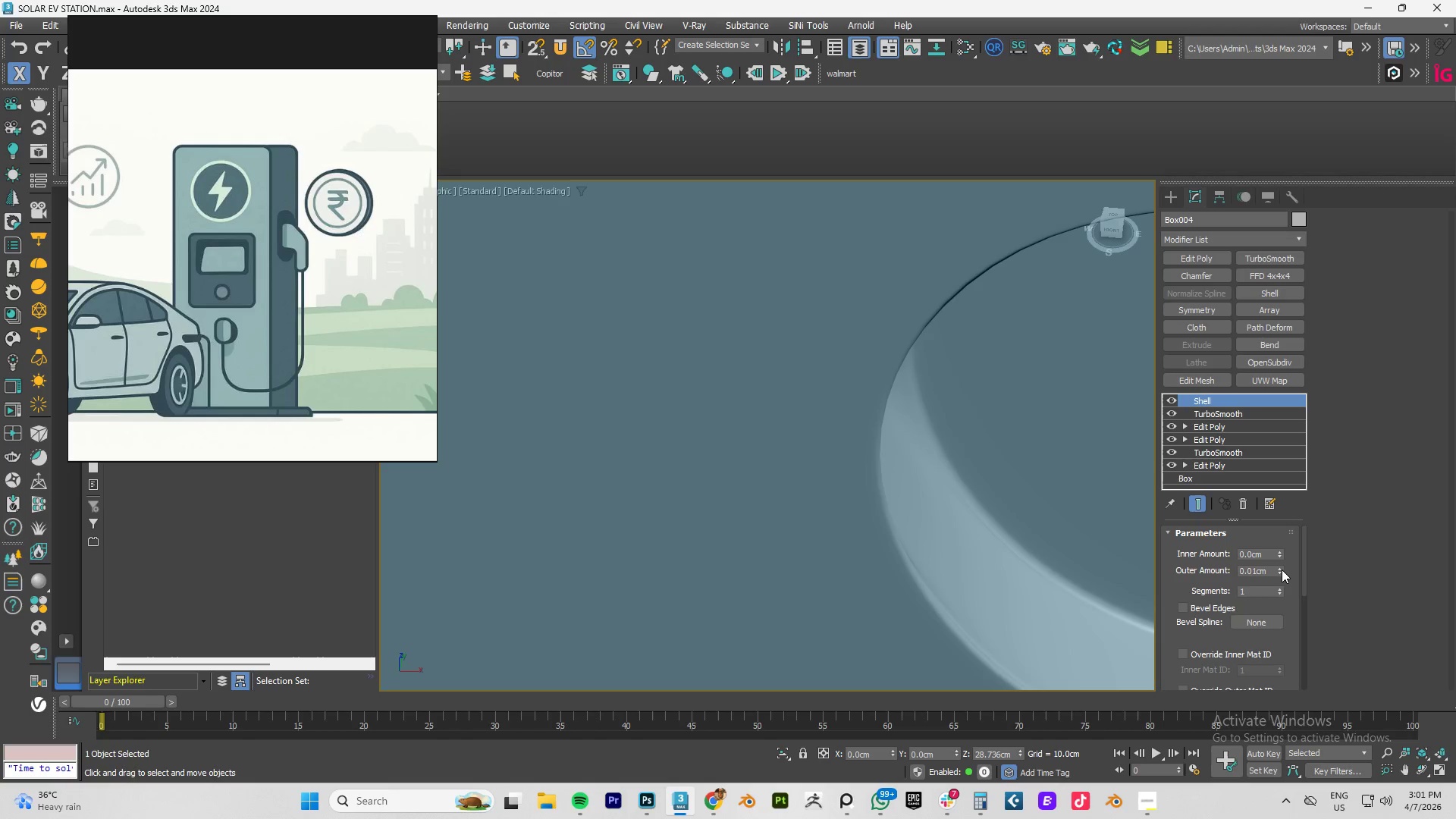 
double_click([1282, 570])
 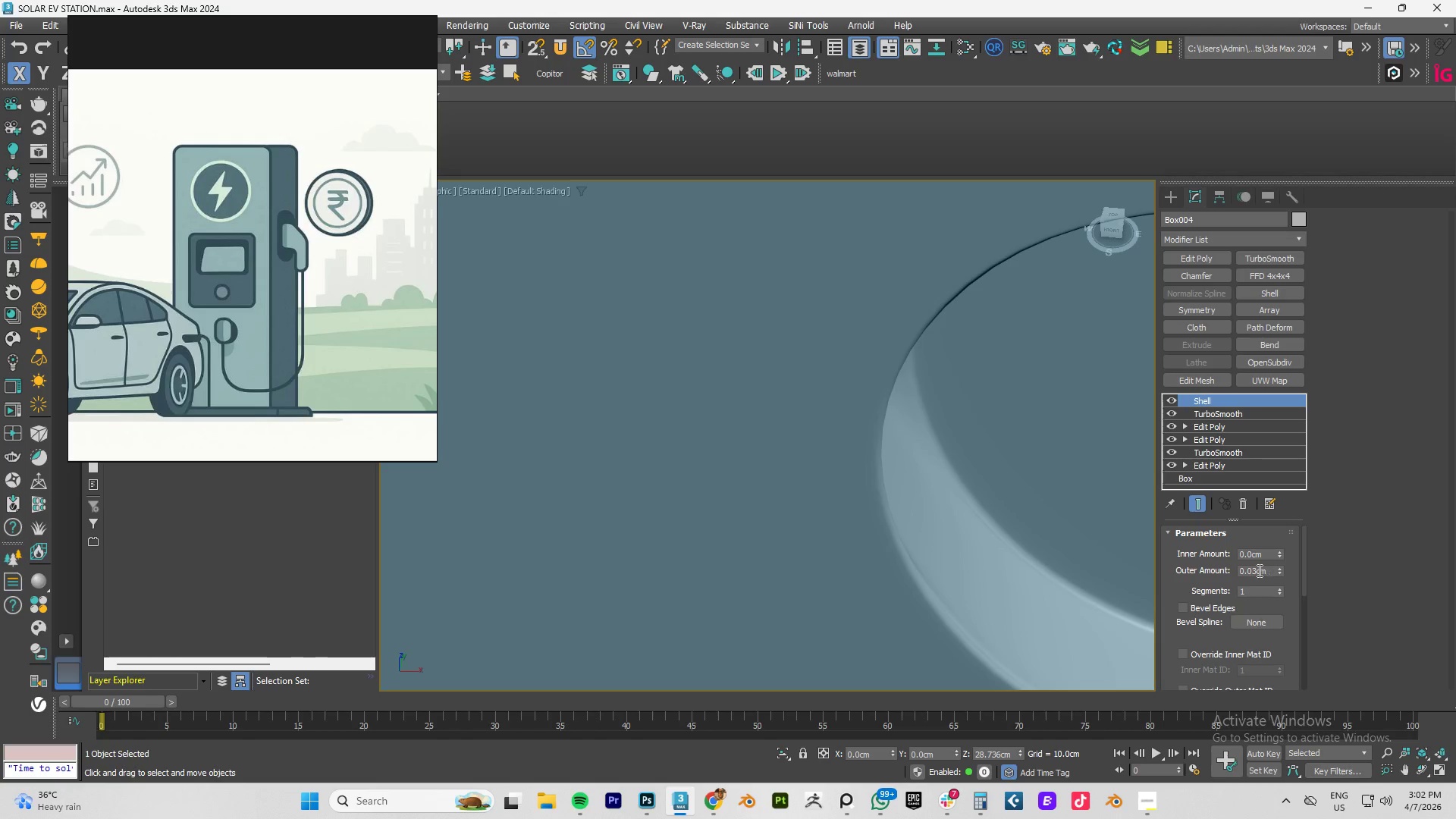 
double_click([1257, 570])
 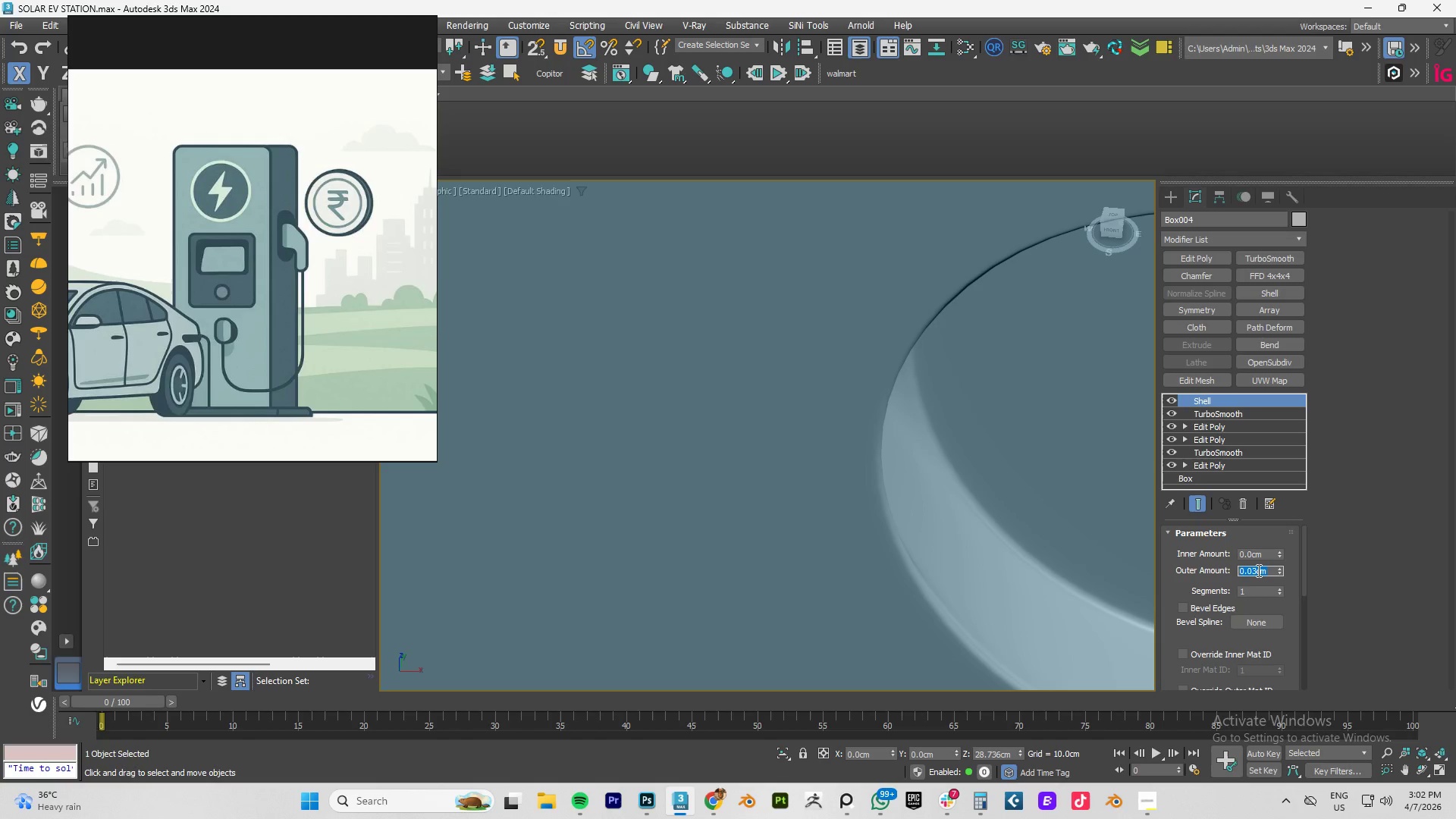 
key(Numpad0)
 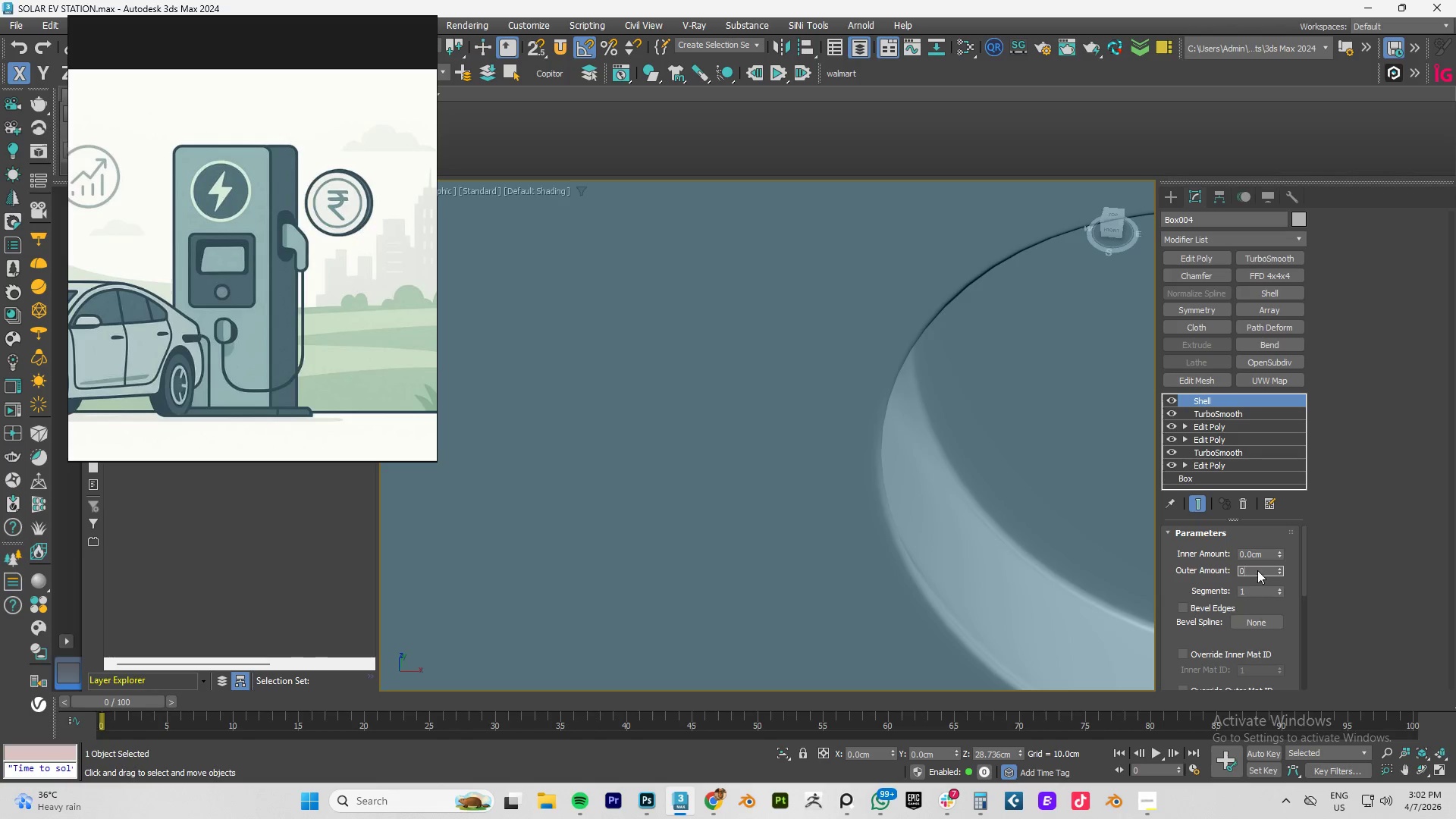 
key(NumpadDecimal)
 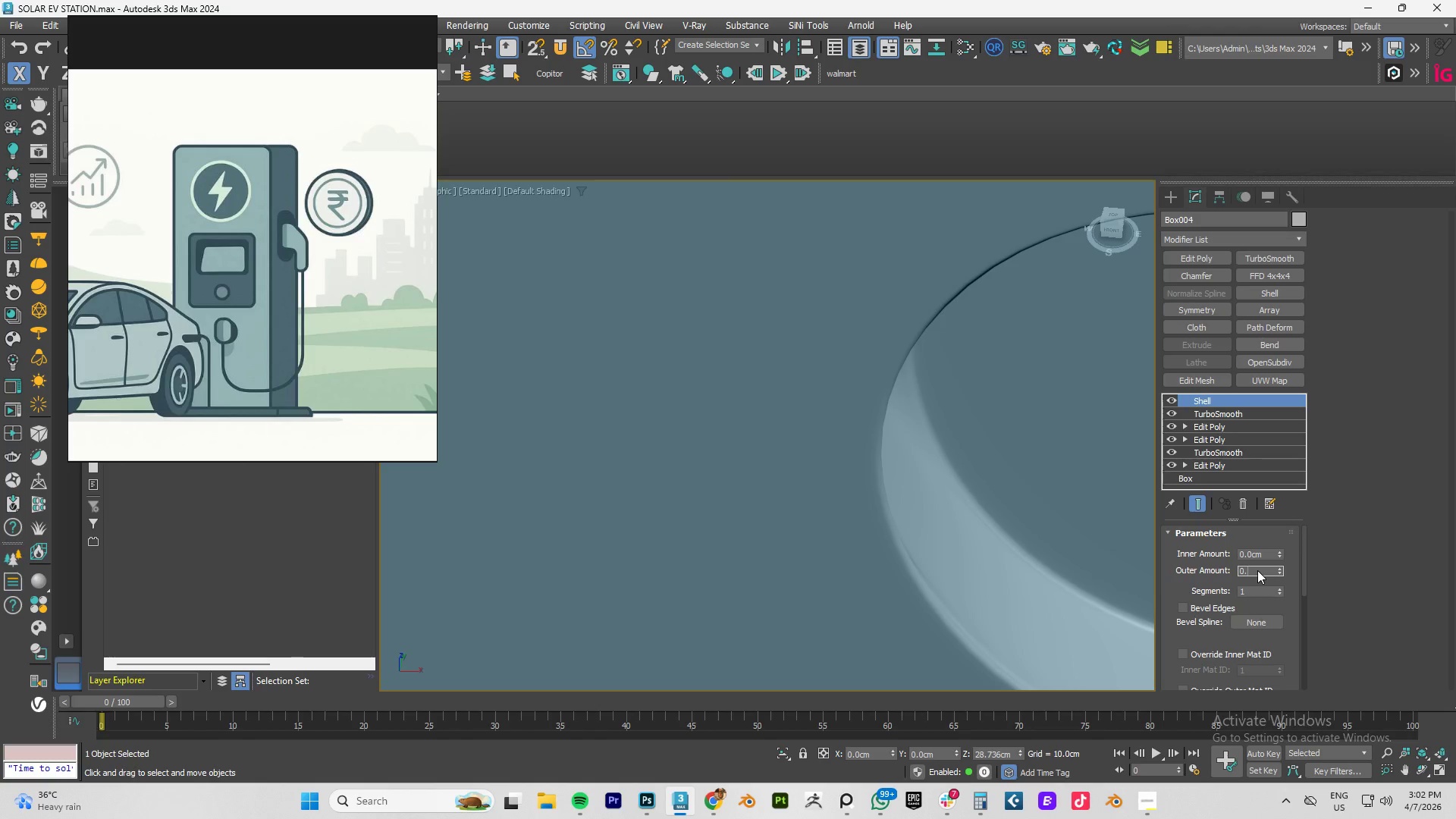 
key(Numpad0)
 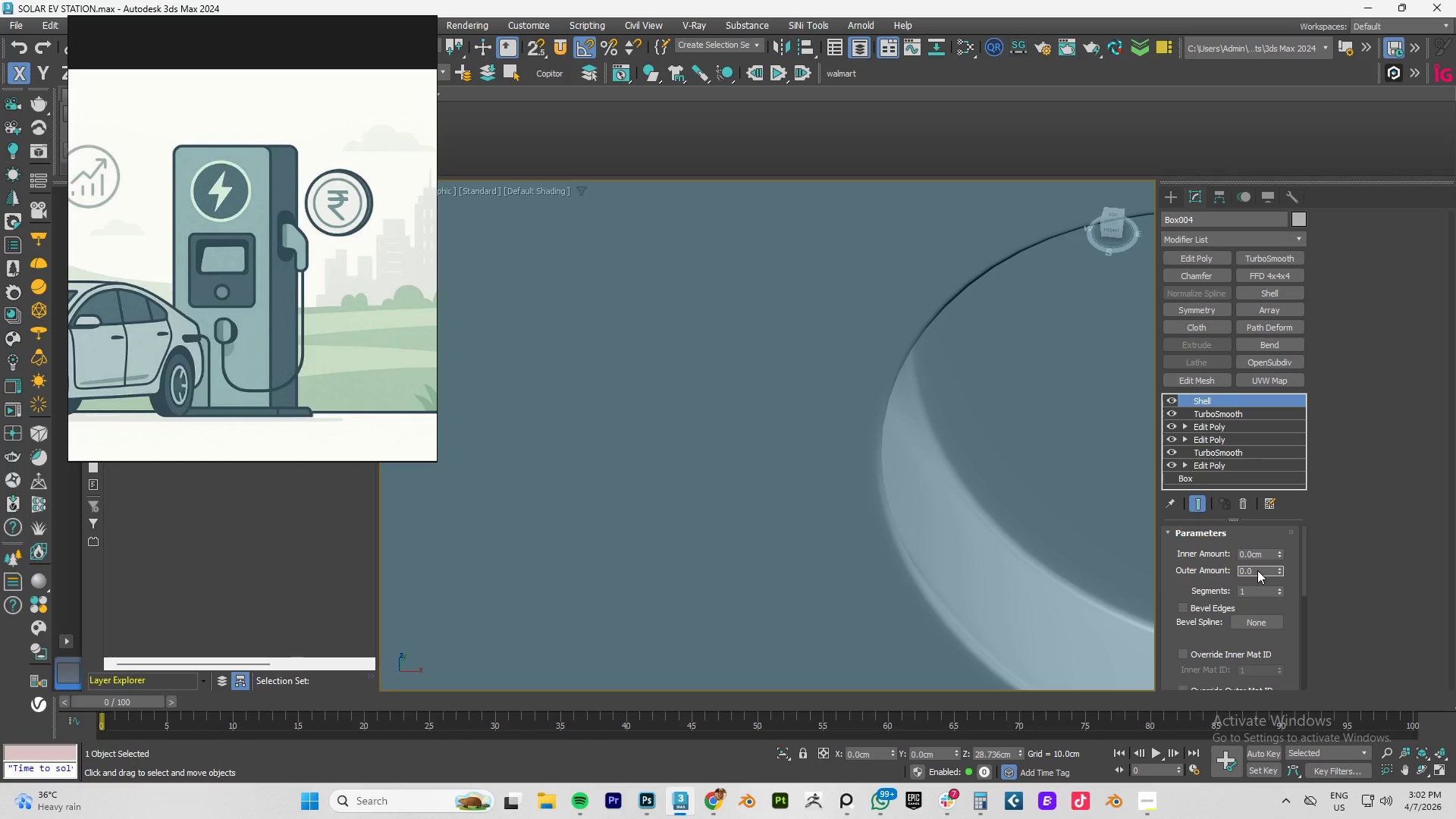 
key(Backspace)
 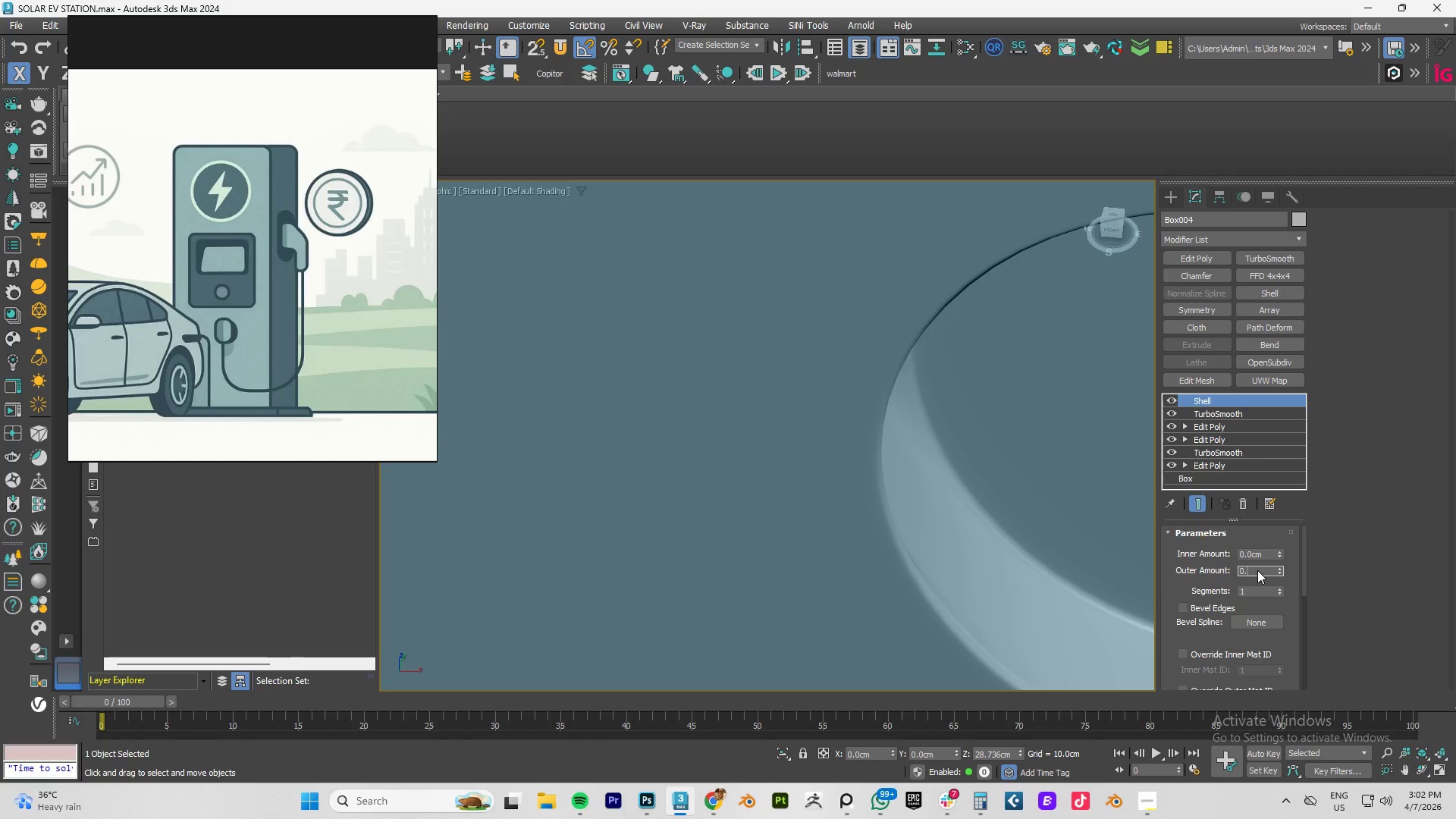 
key(Numpad5)
 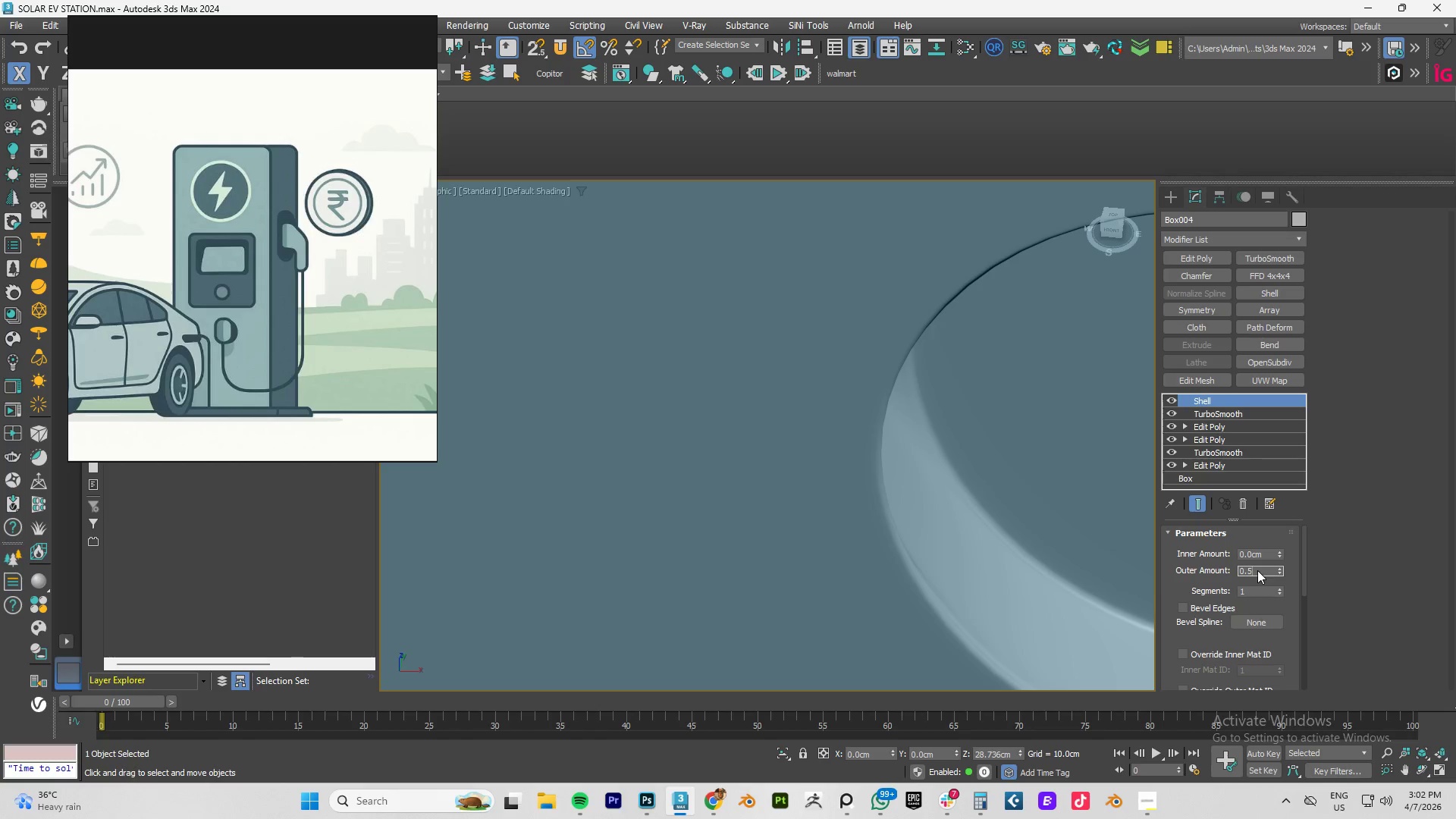 
key(NumpadEnter)
 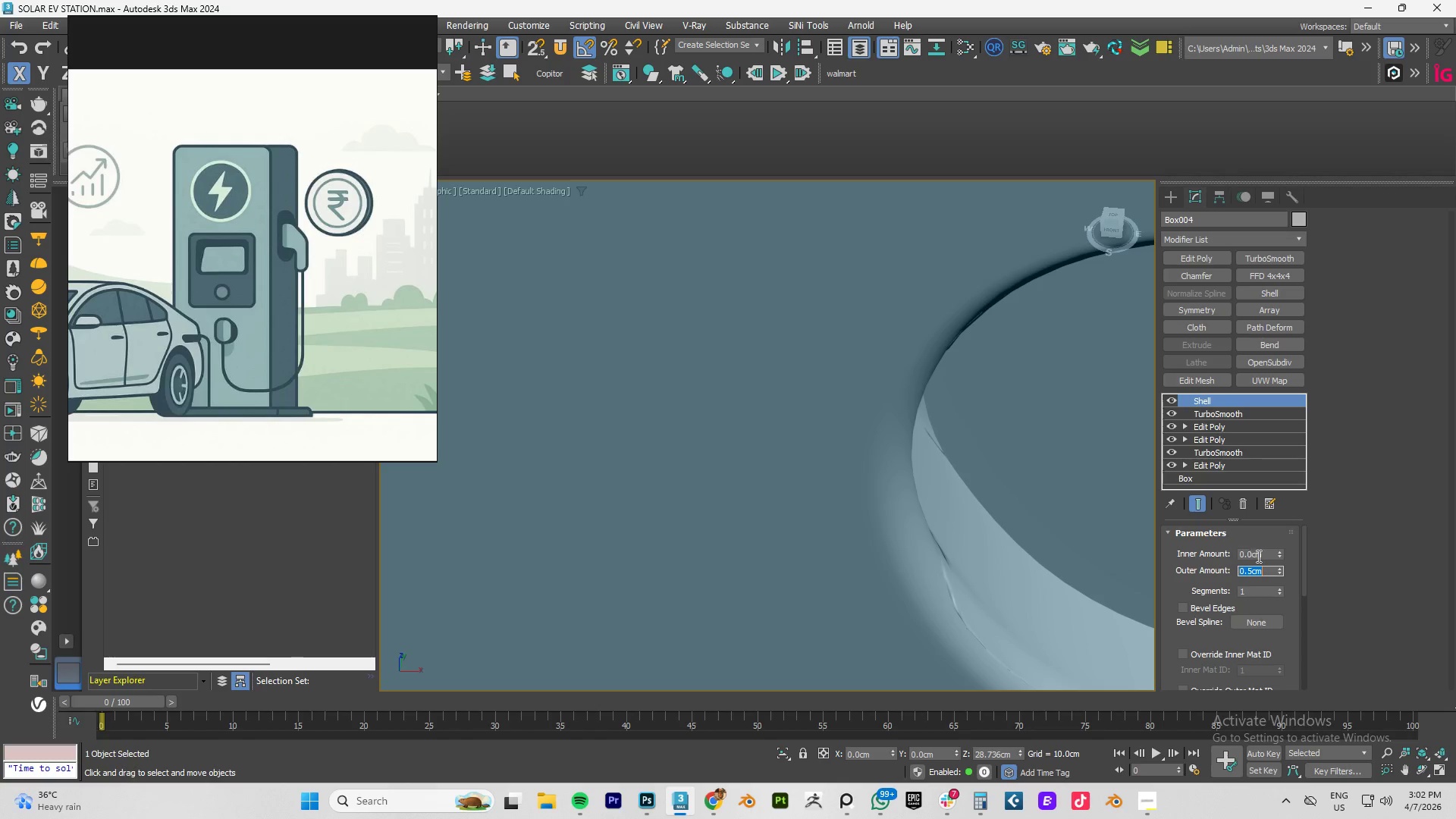 
double_click([1247, 571])
 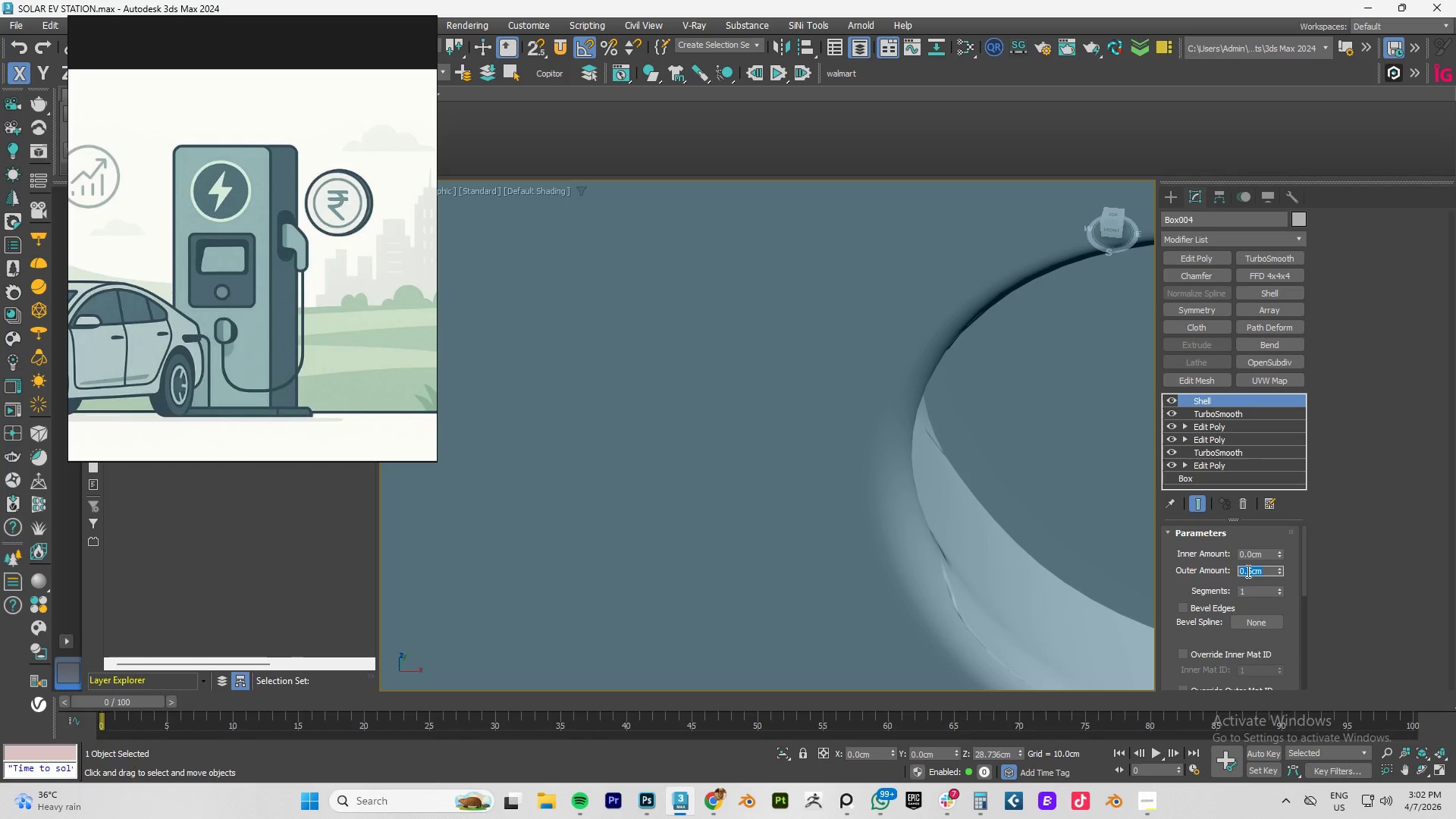 
key(Numpad0)
 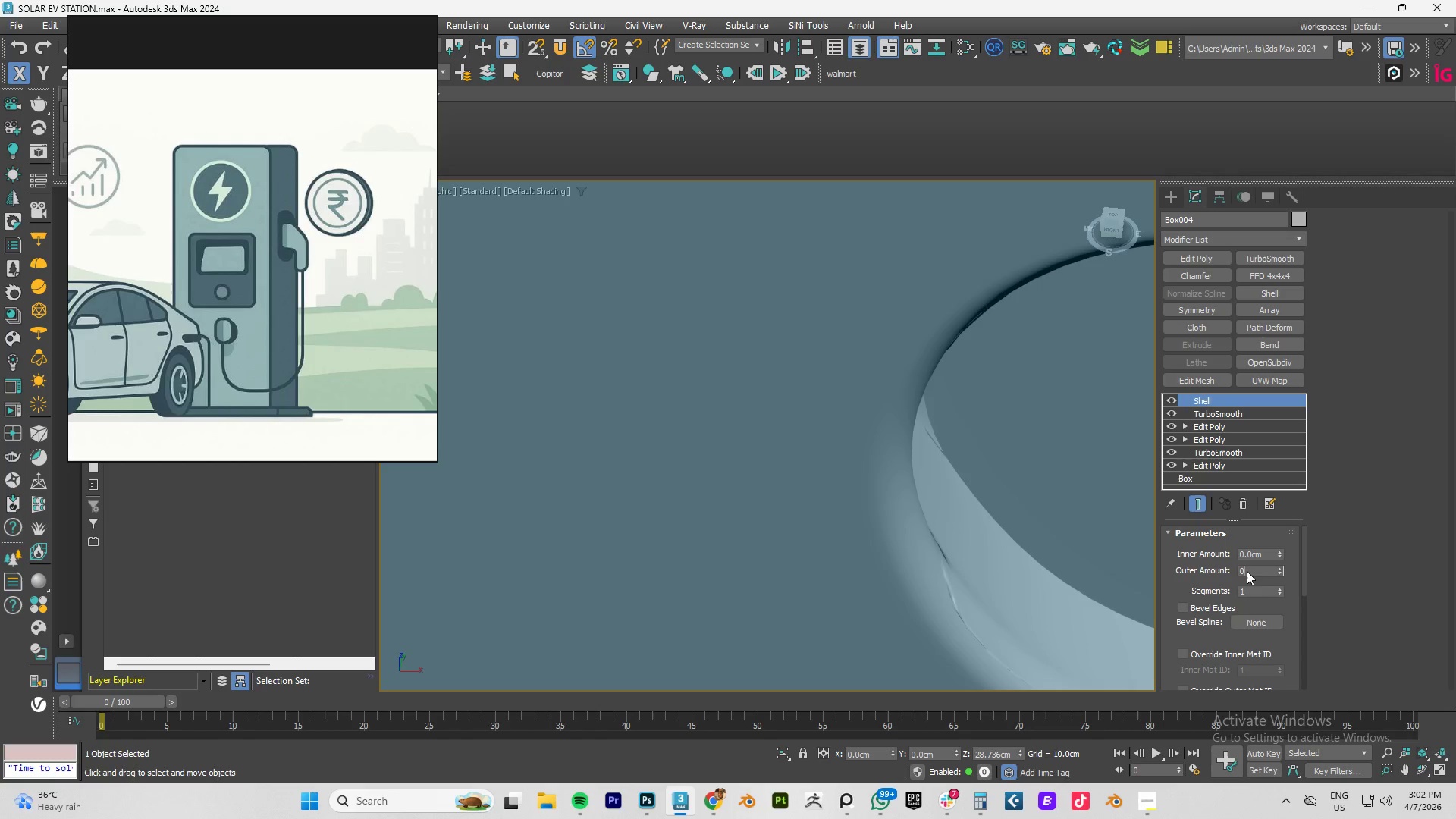 
key(NumpadEnter)
 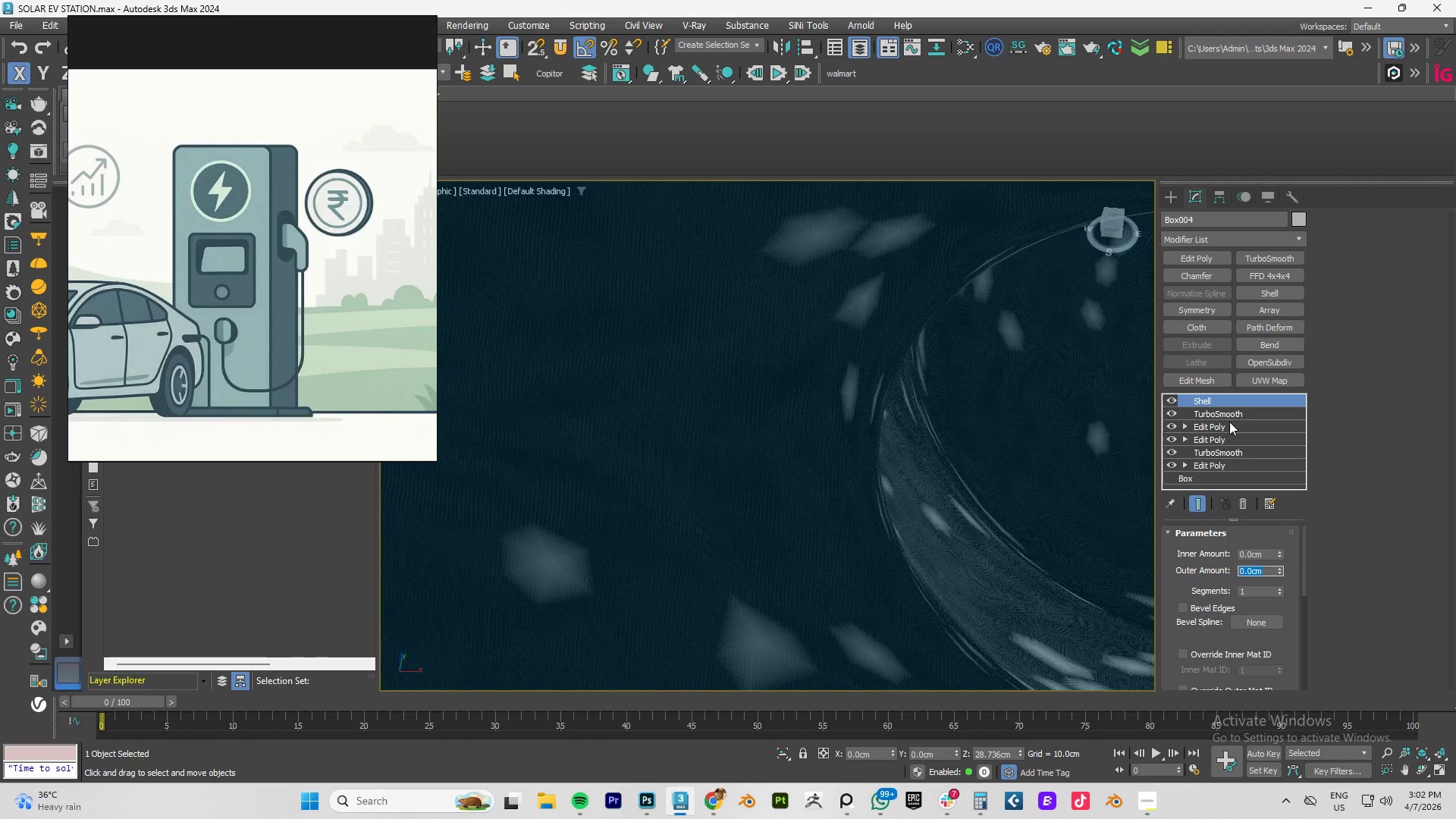 
left_click([1244, 498])
 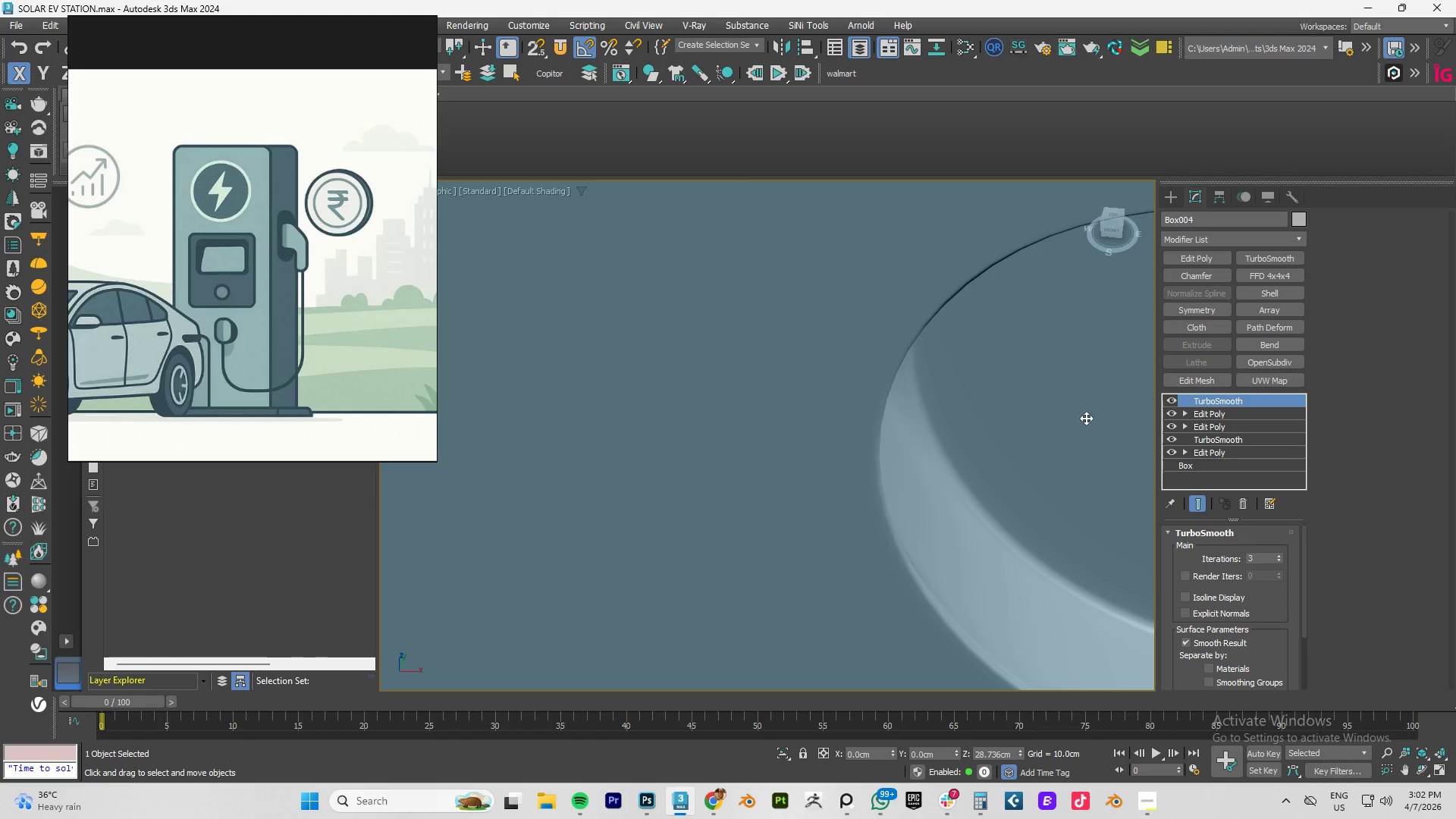 
hold_key(key=AltLeft, duration=1.5)
 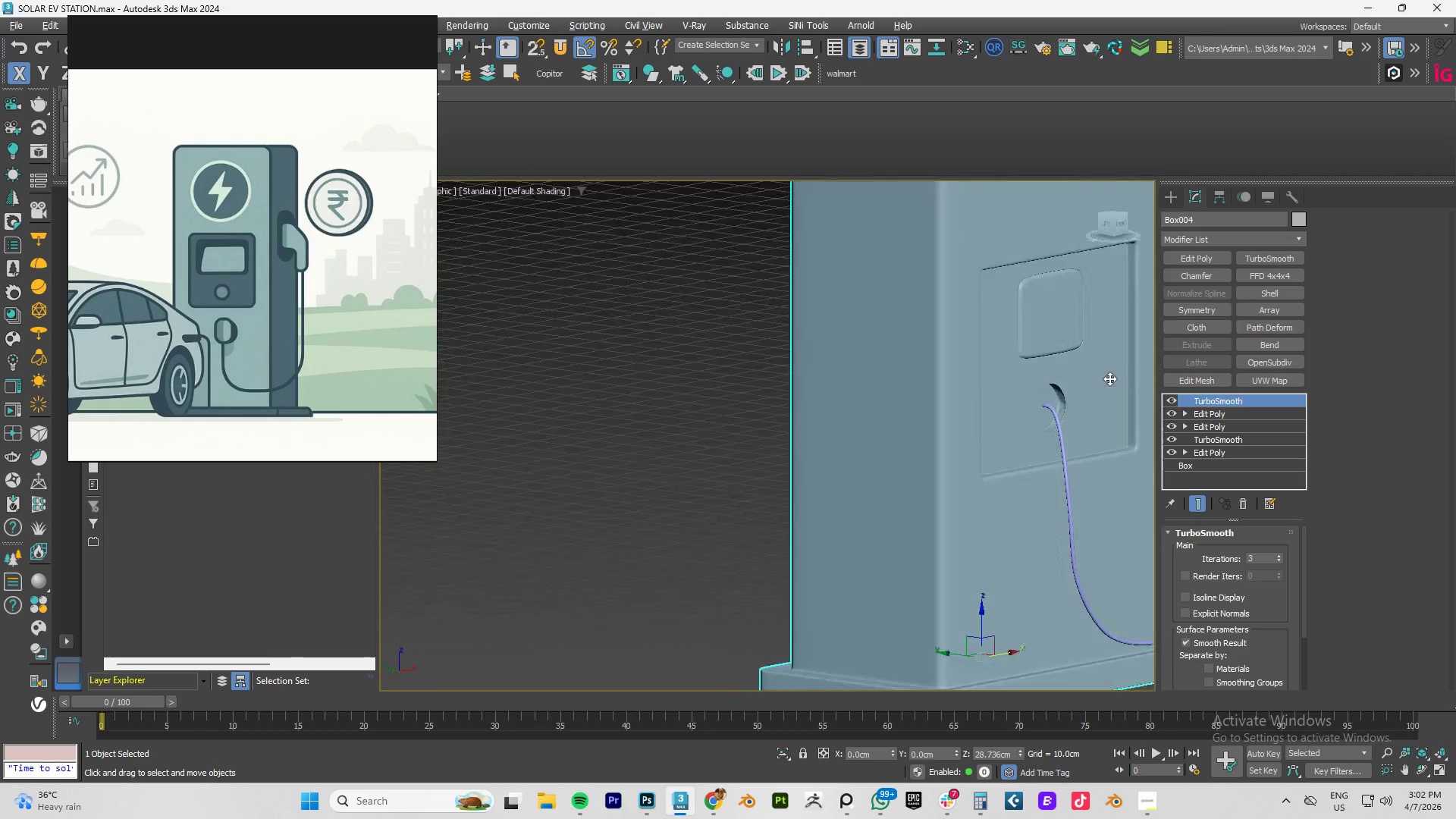 
scroll: coordinate [950, 450], scroll_direction: down, amount: 8.0
 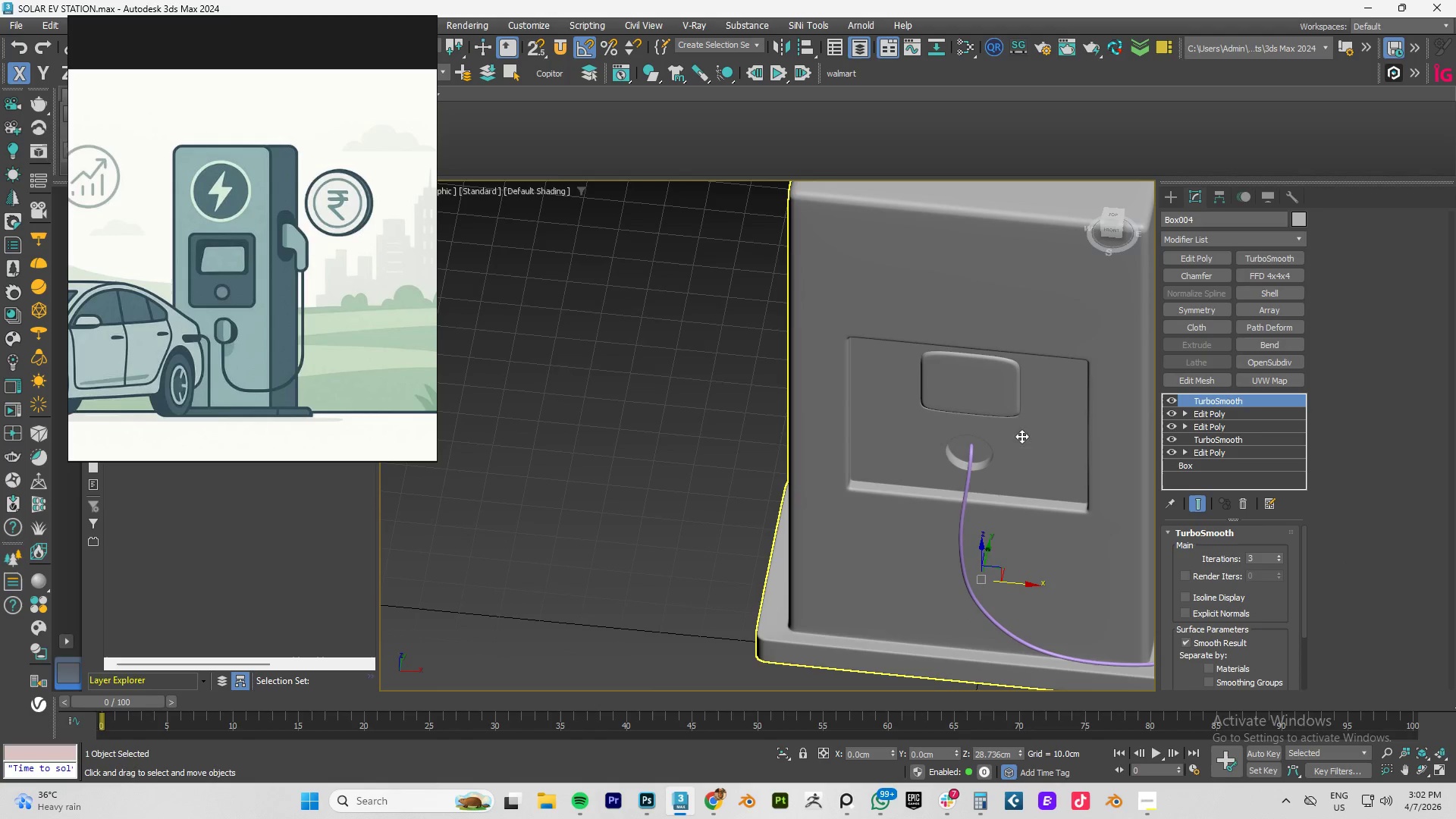 
key(Alt+AltLeft)
 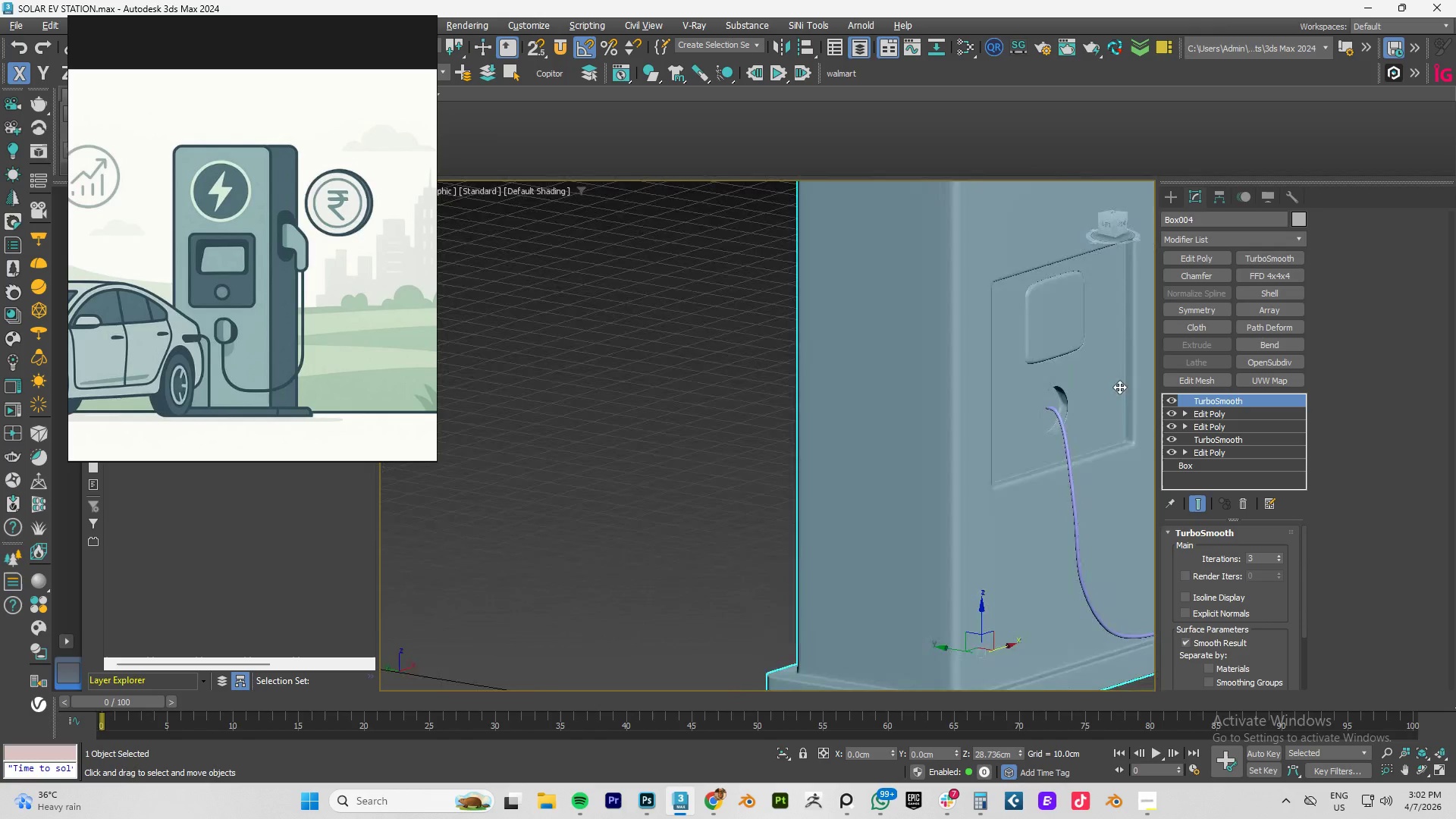 
key(Alt+AltLeft)
 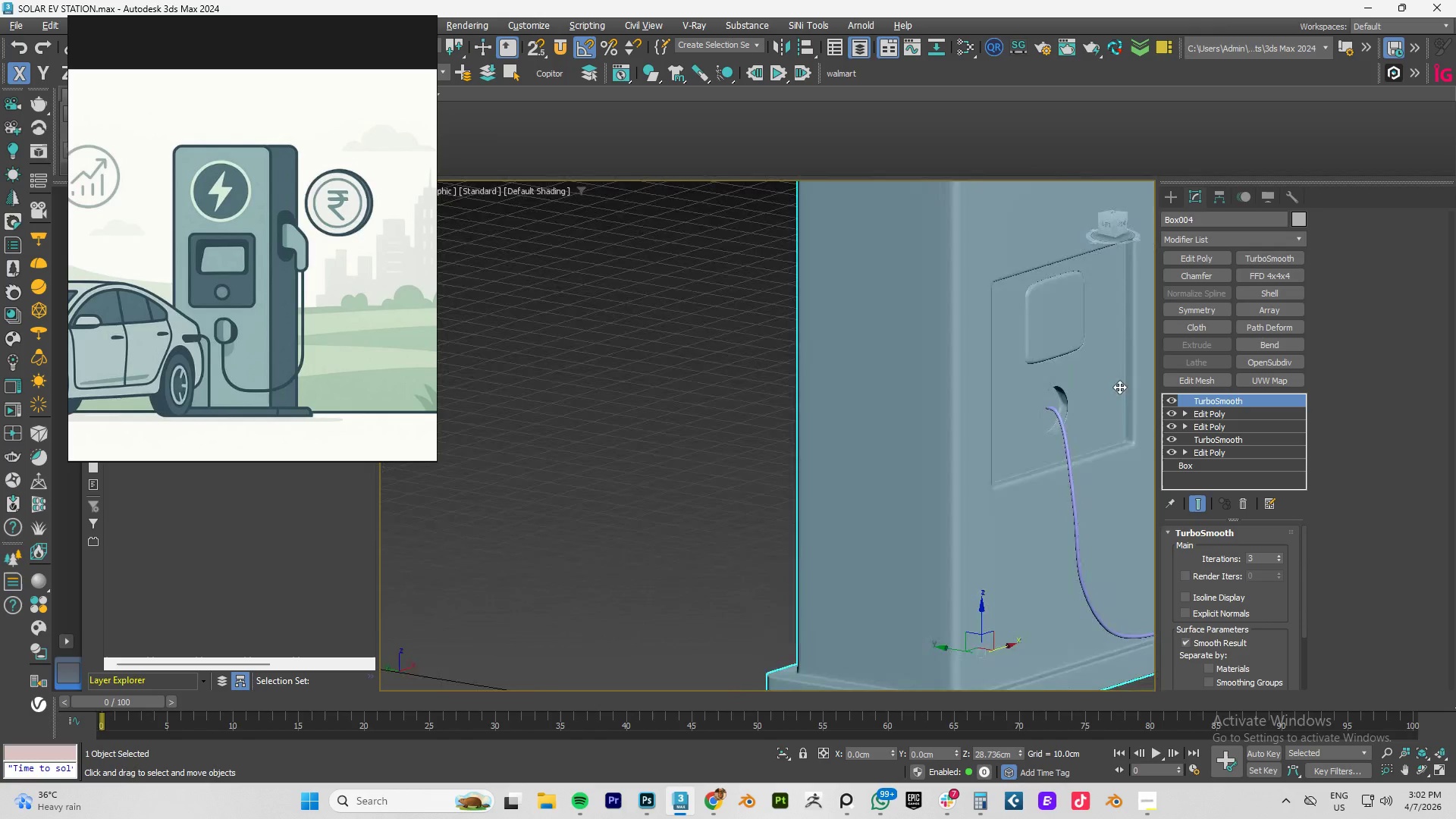 
key(Alt+AltLeft)
 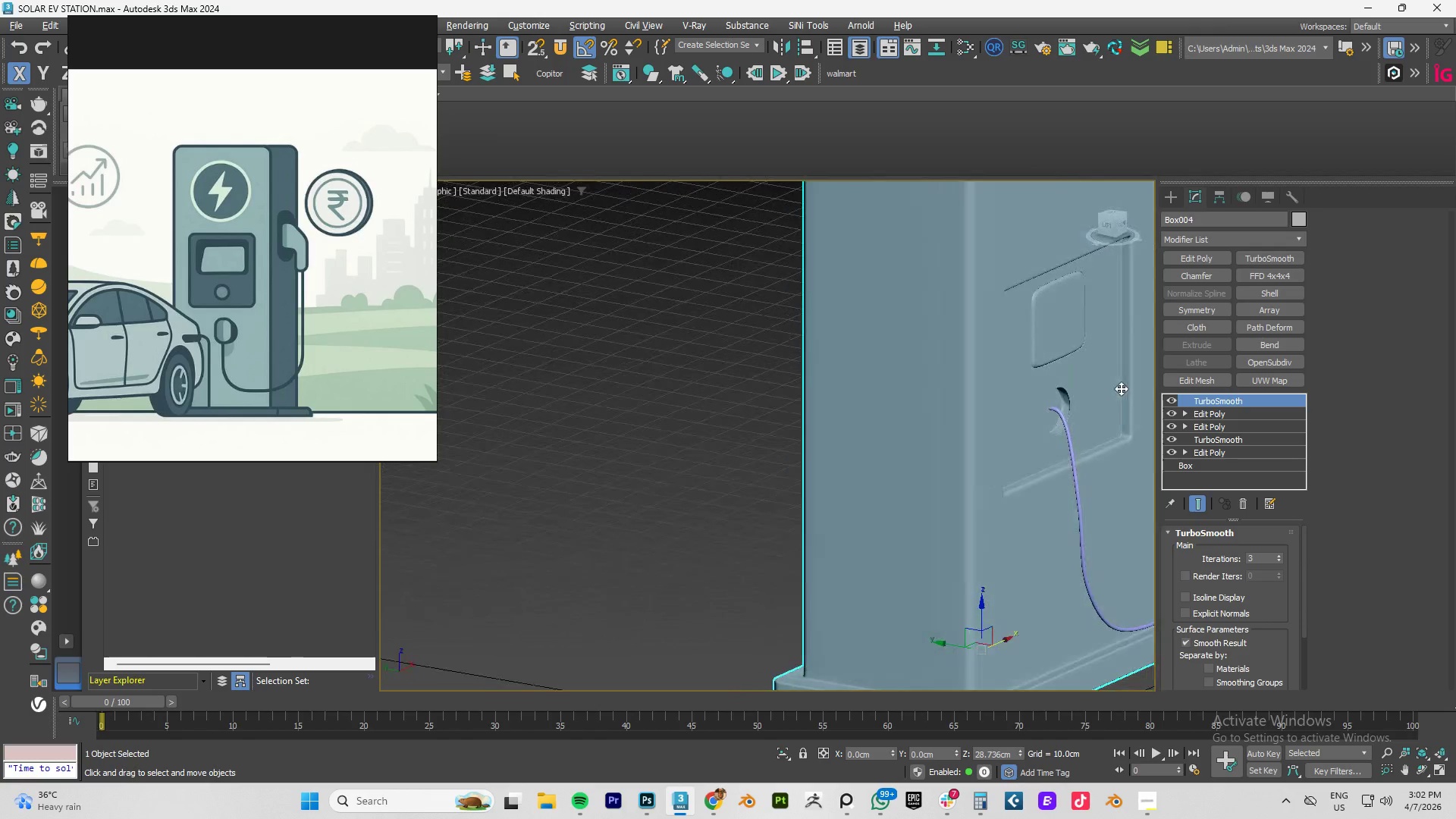 
key(Alt+AltLeft)
 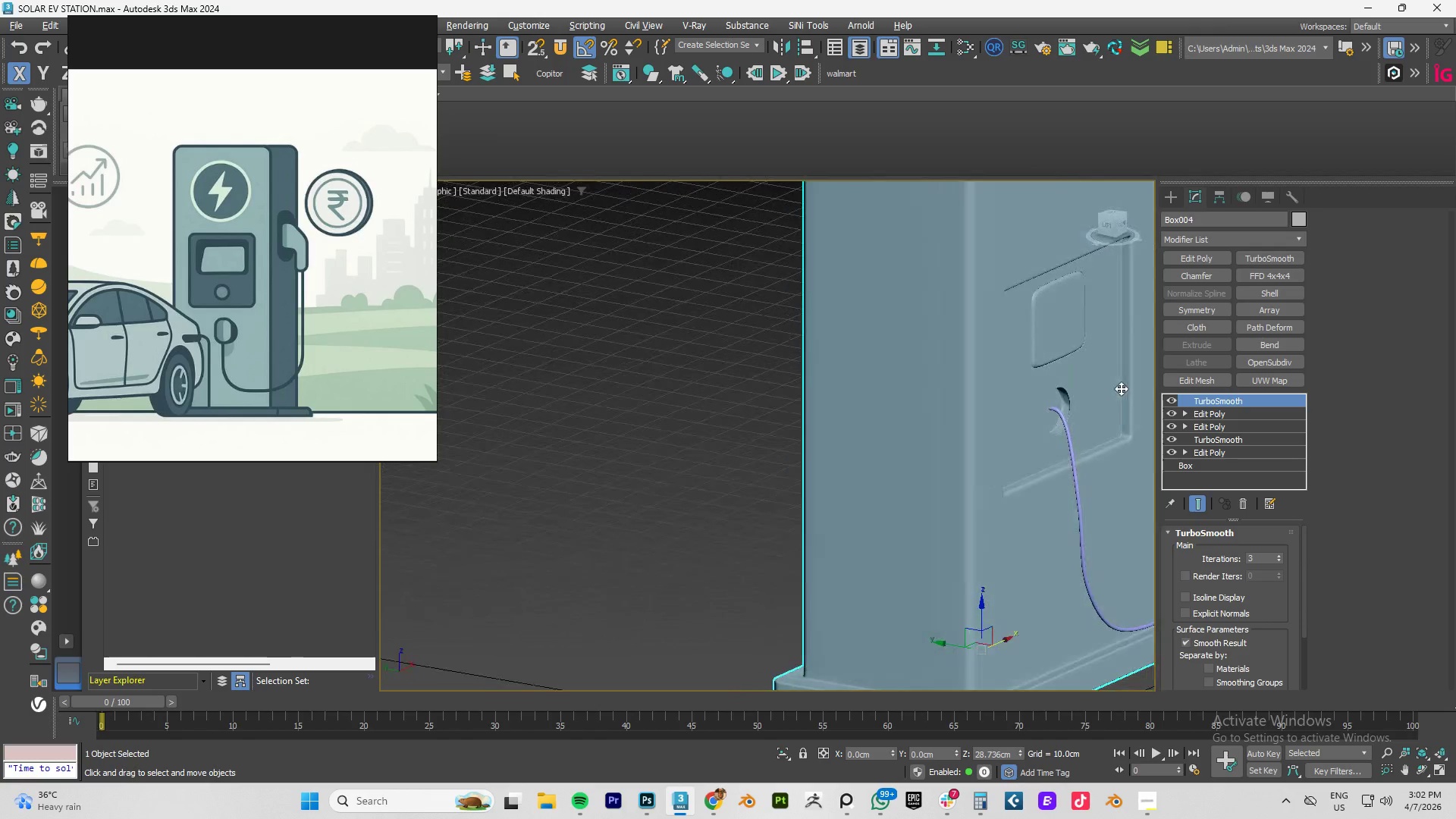 
key(Alt+AltLeft)
 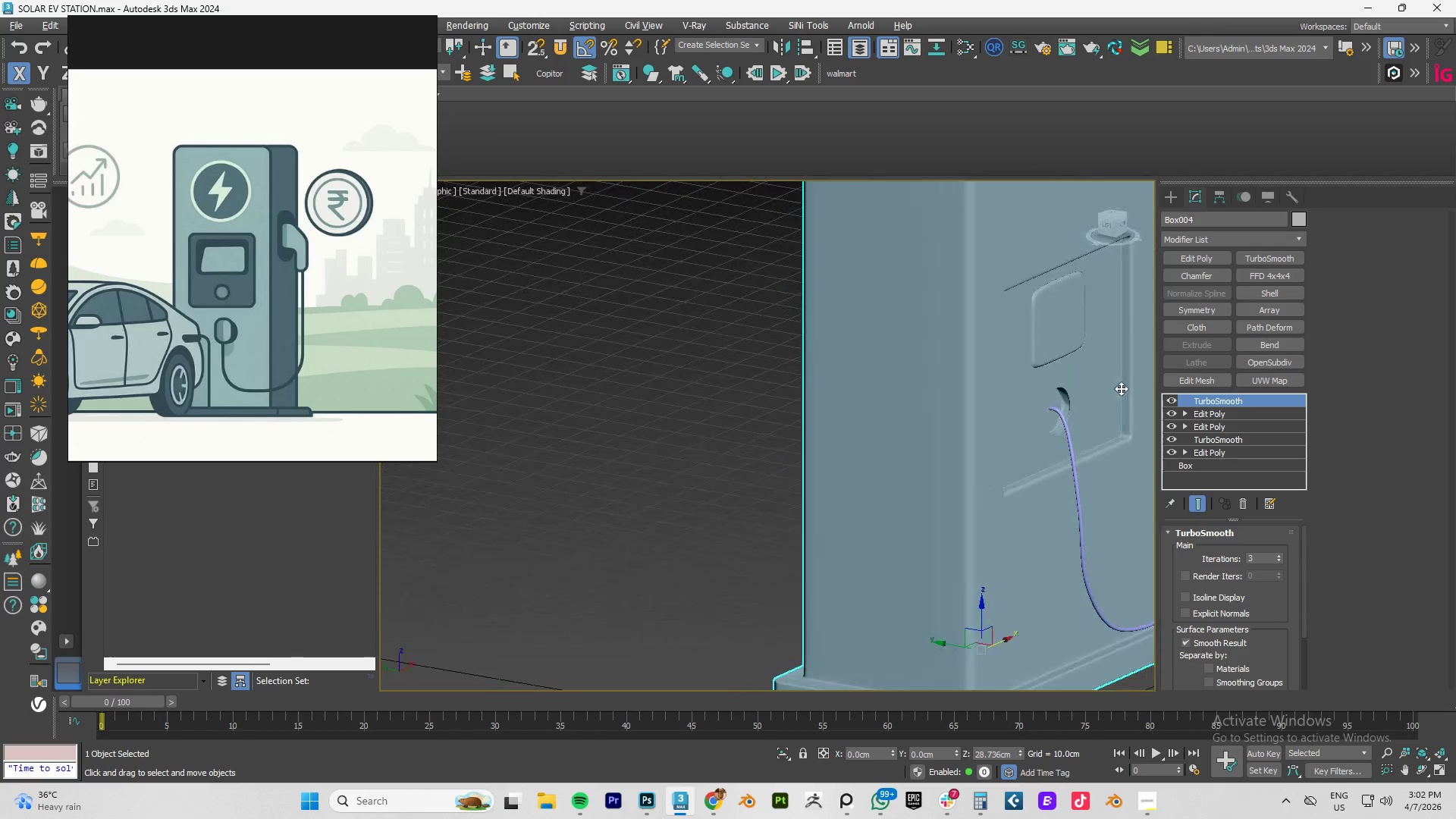 
key(Alt+AltLeft)
 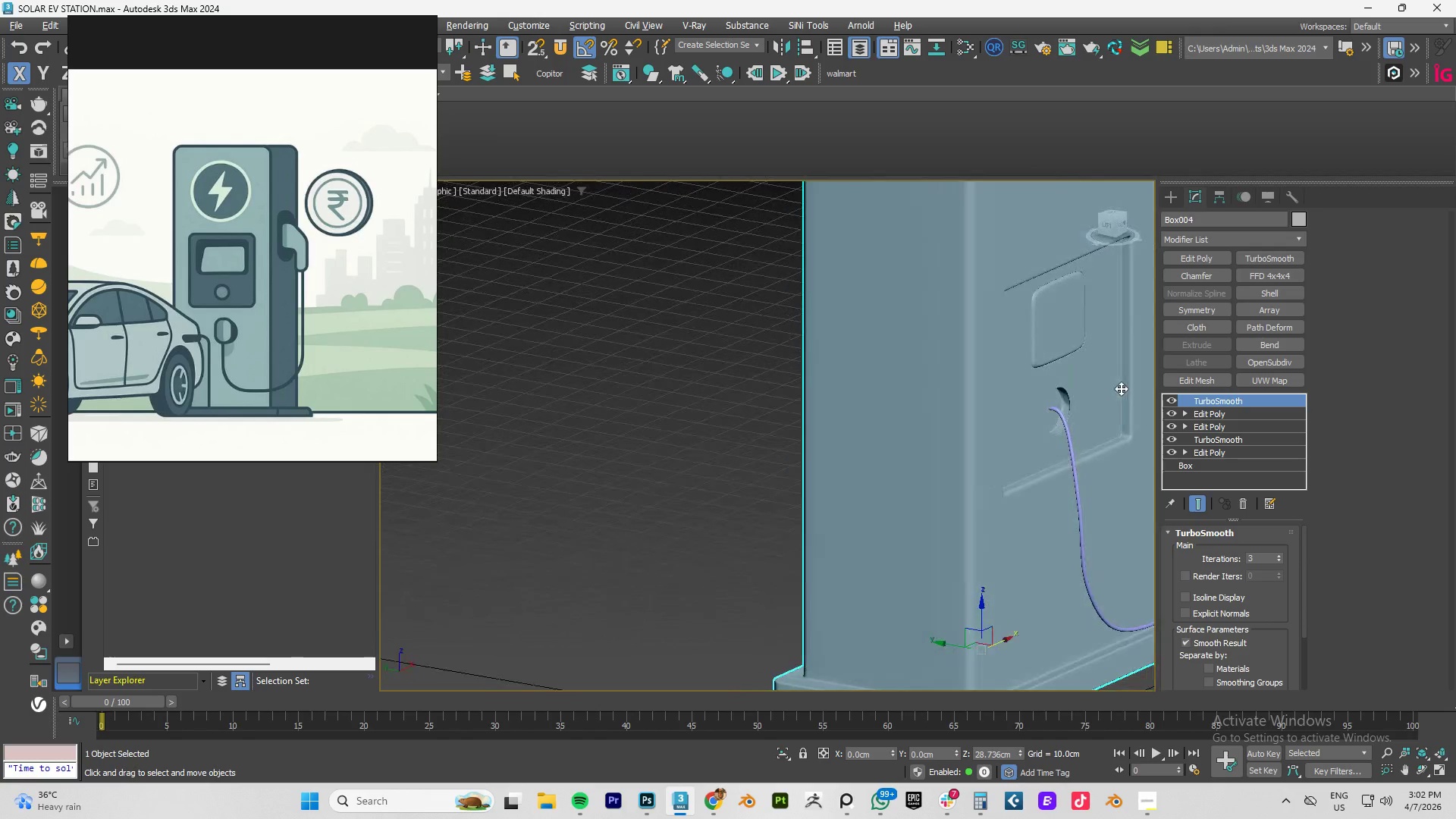 
key(Alt+AltLeft)
 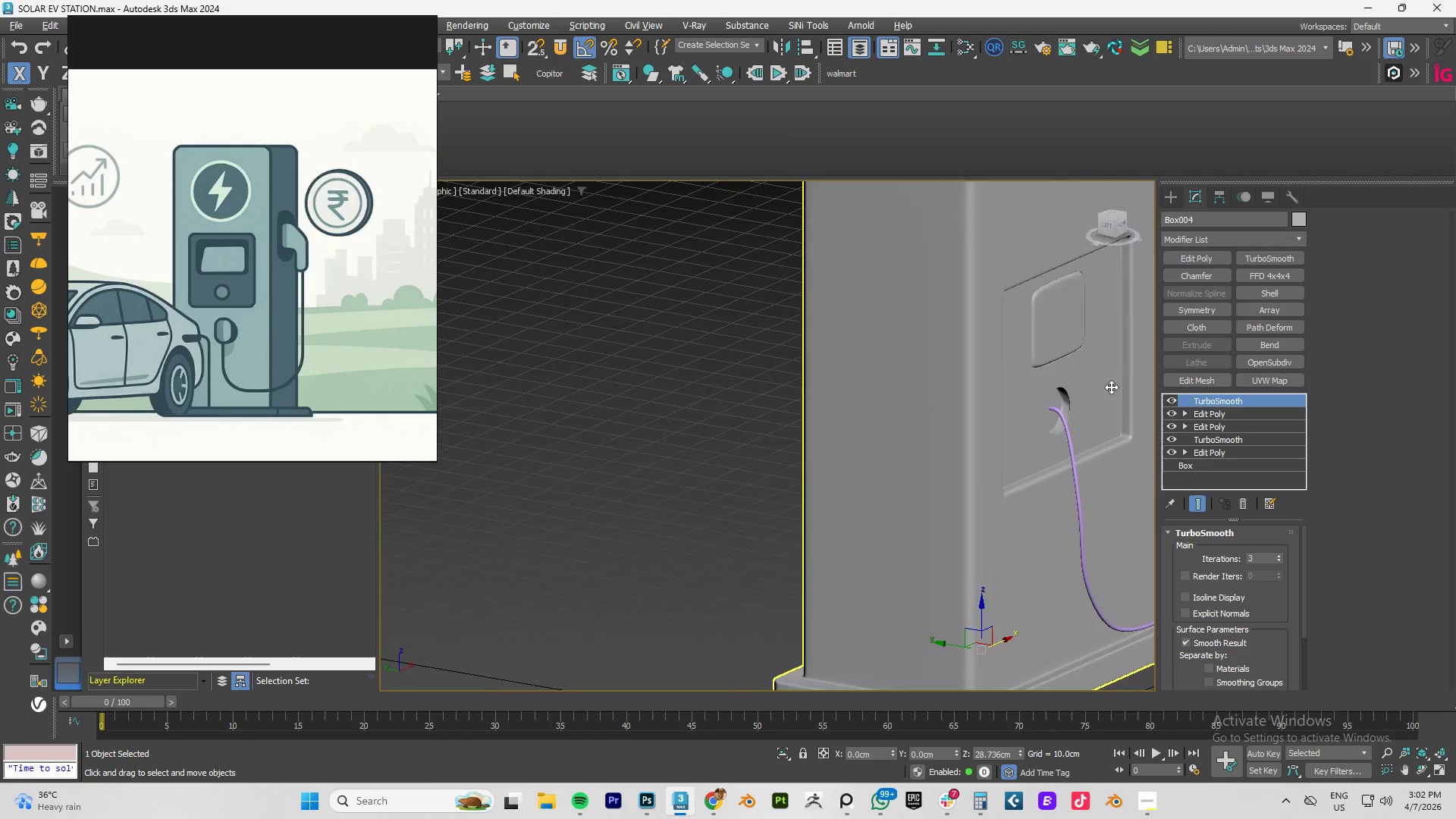 
key(Alt+AltLeft)
 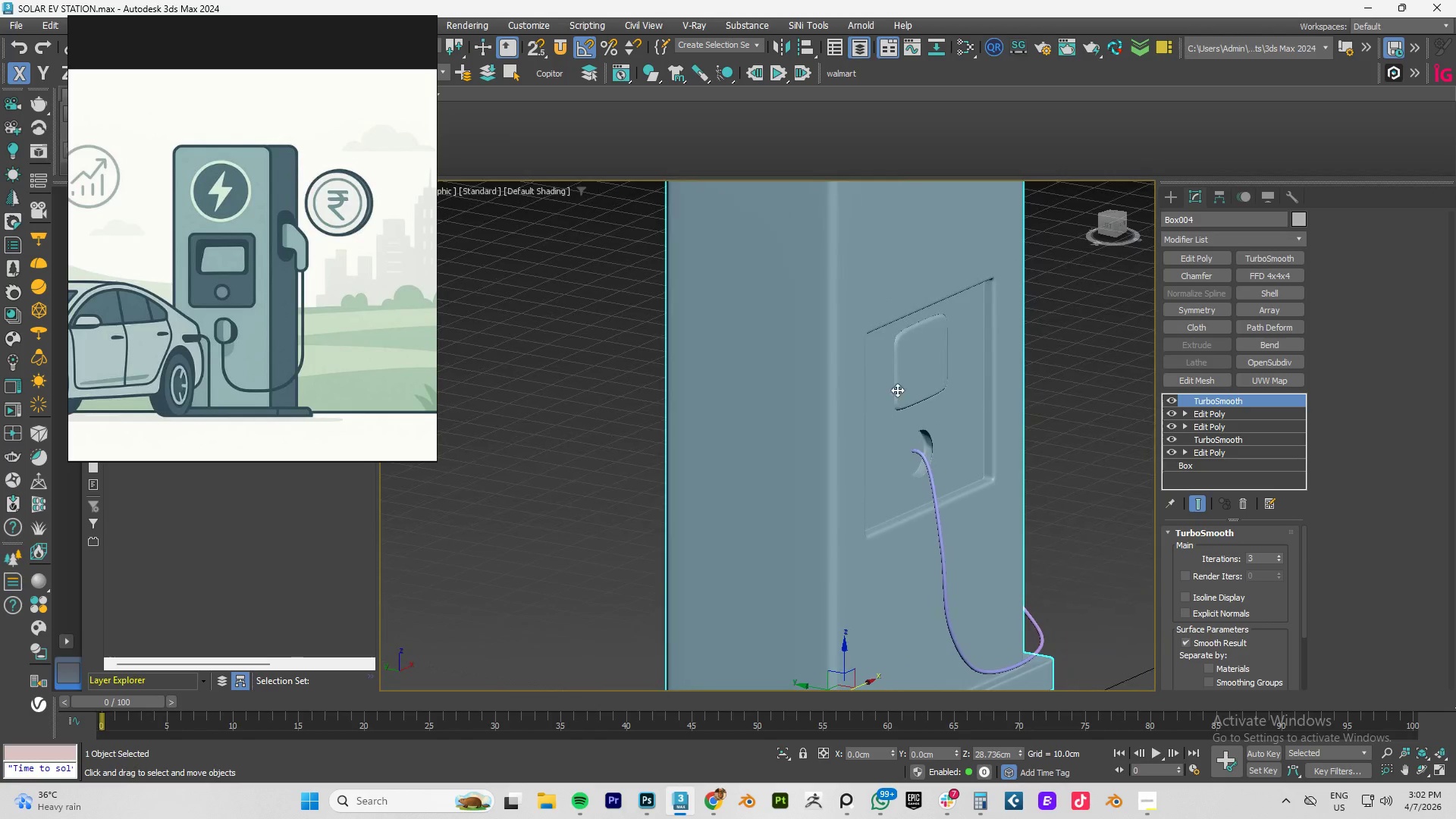 
scroll: coordinate [912, 364], scroll_direction: up, amount: 3.0
 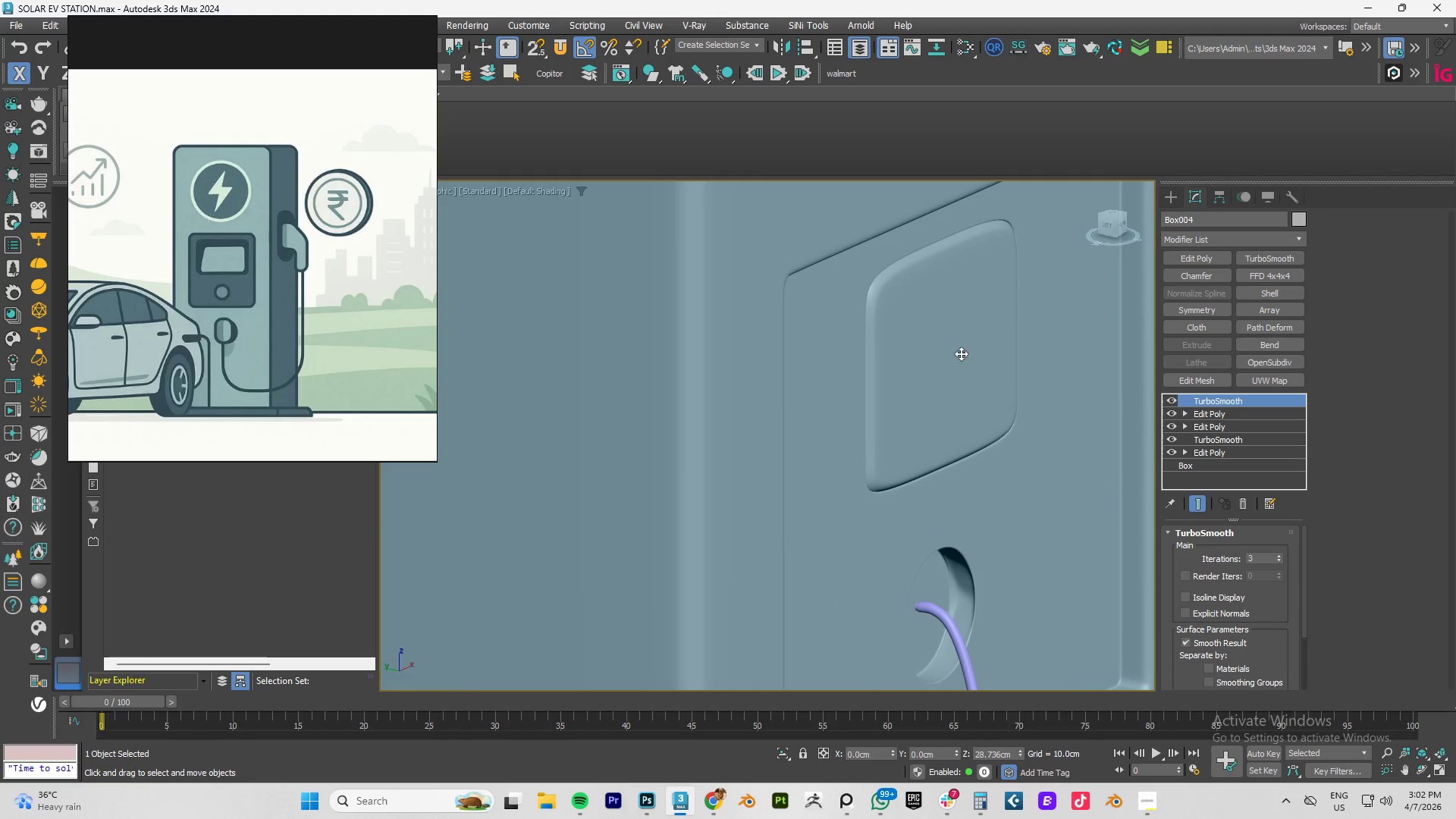 
scroll: coordinate [942, 359], scroll_direction: down, amount: 1.0
 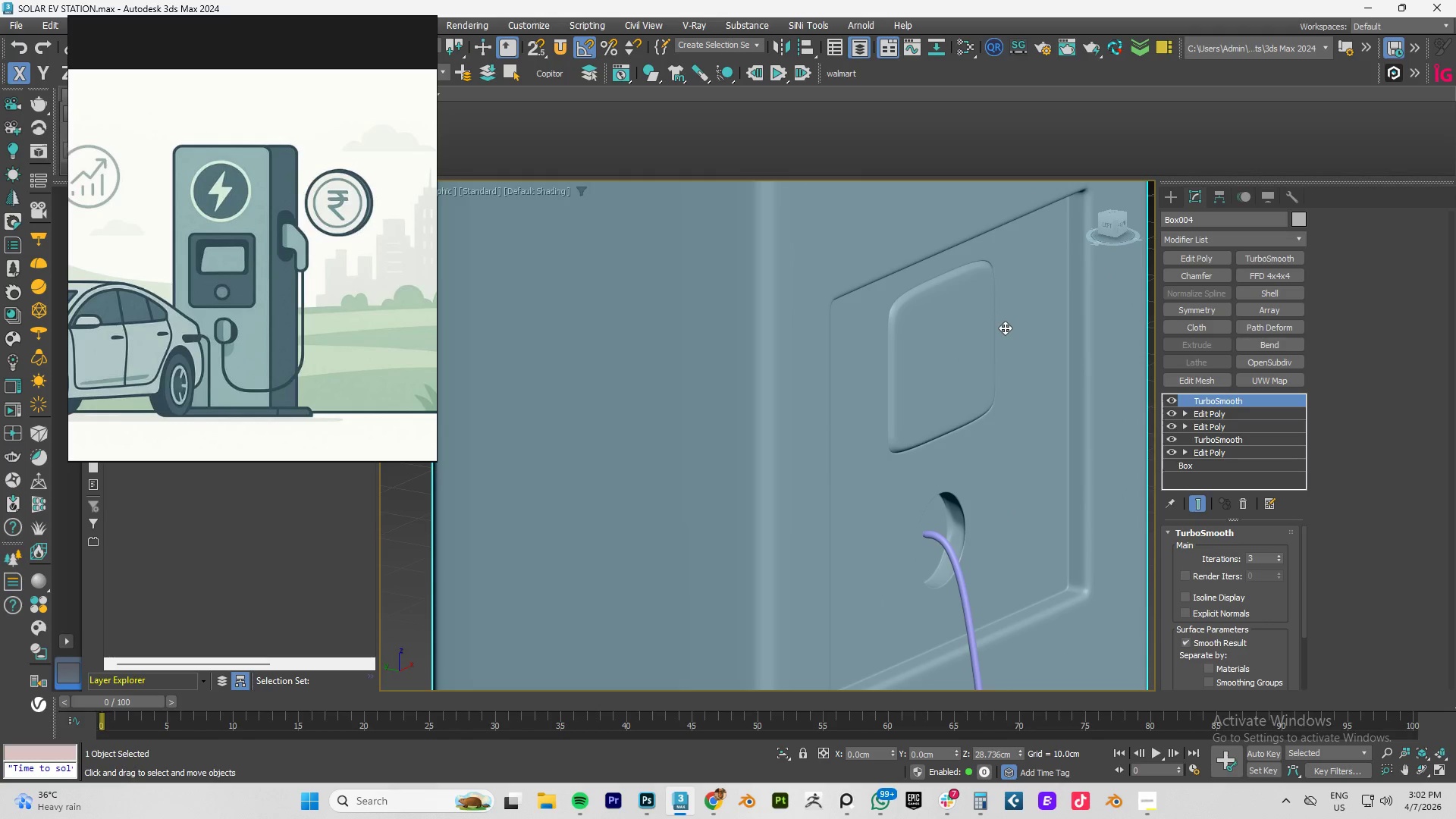 
left_click([944, 342])
 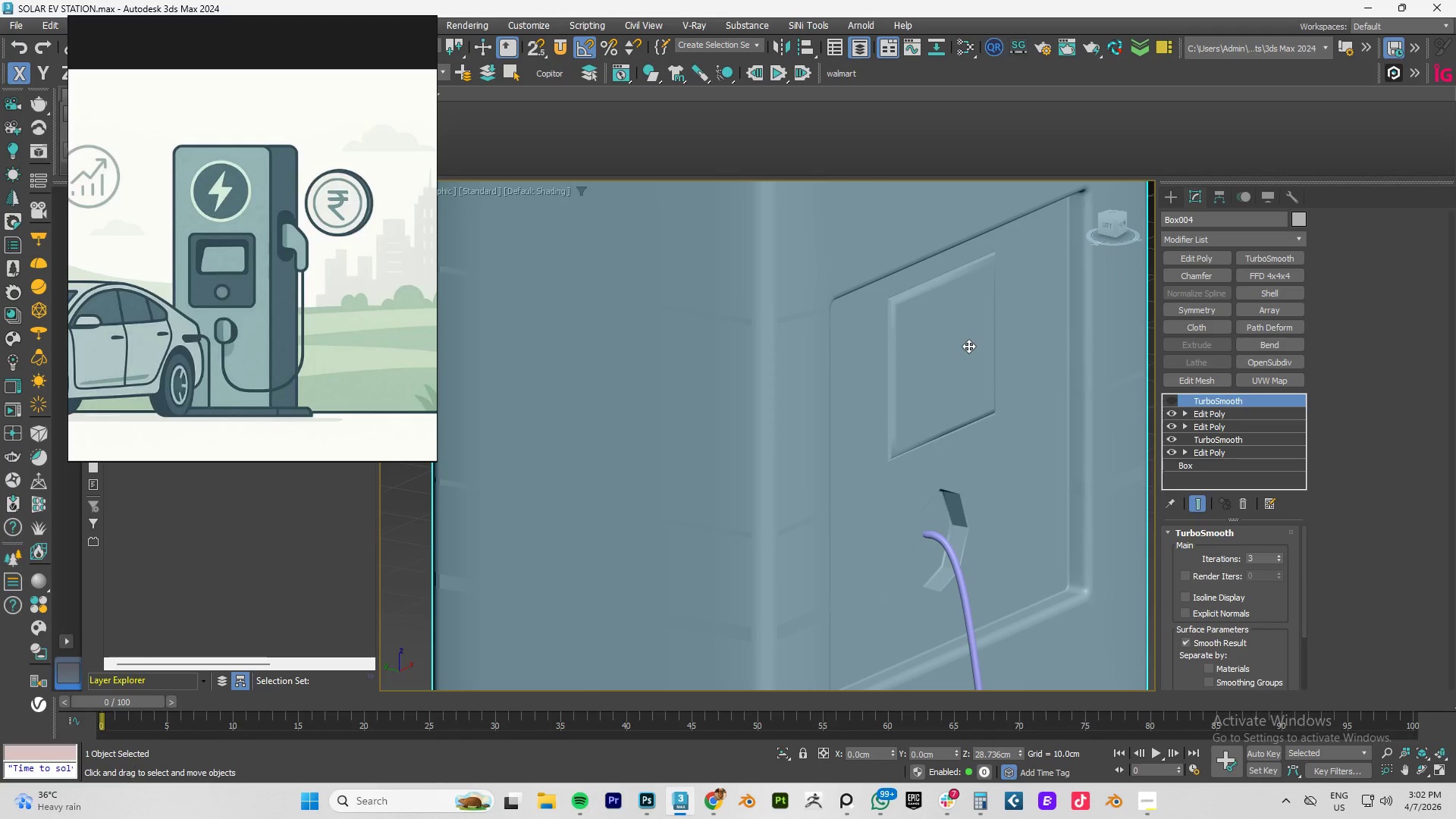 
key(F4)
 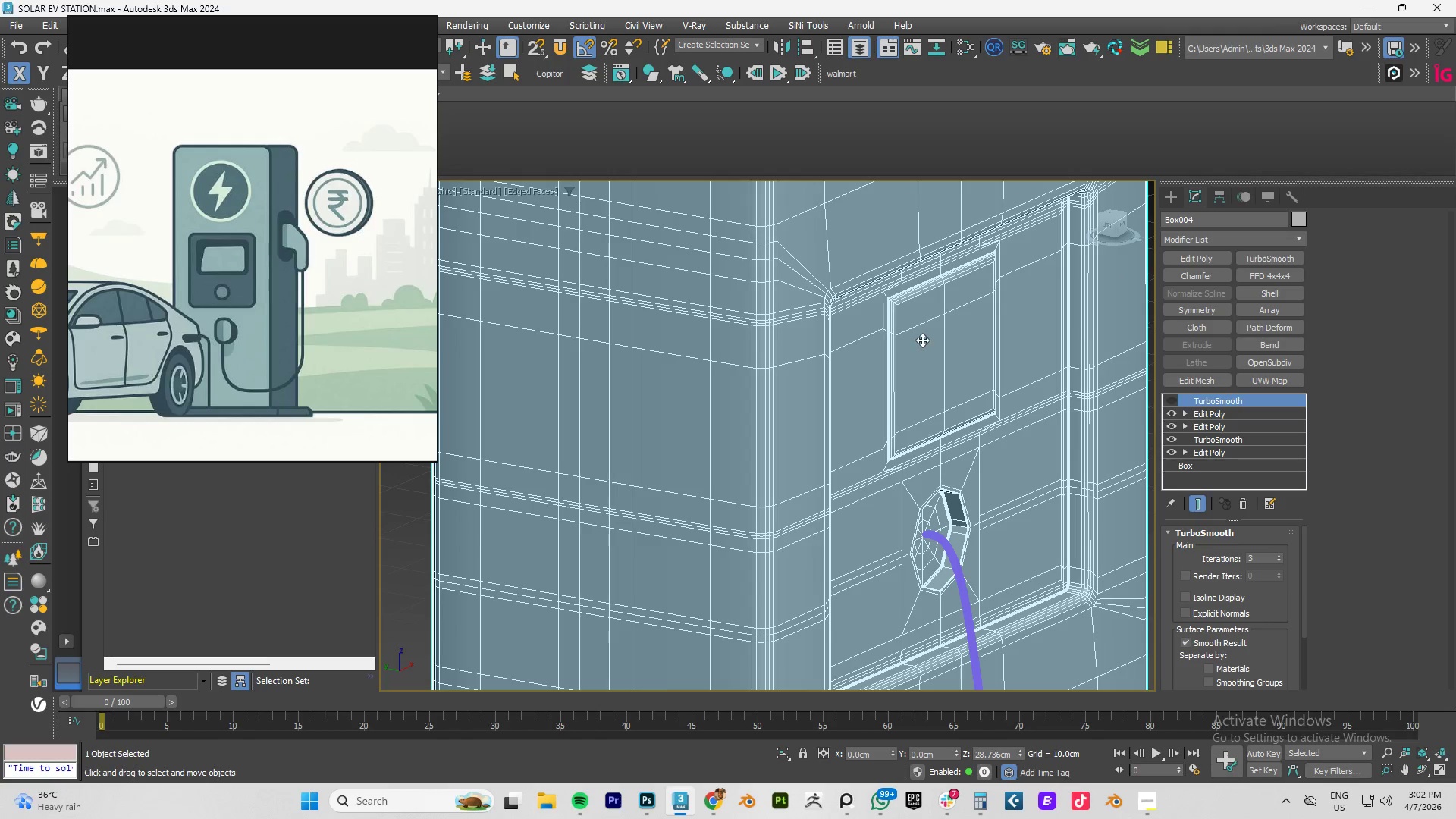 
scroll: coordinate [922, 340], scroll_direction: up, amount: 1.0
 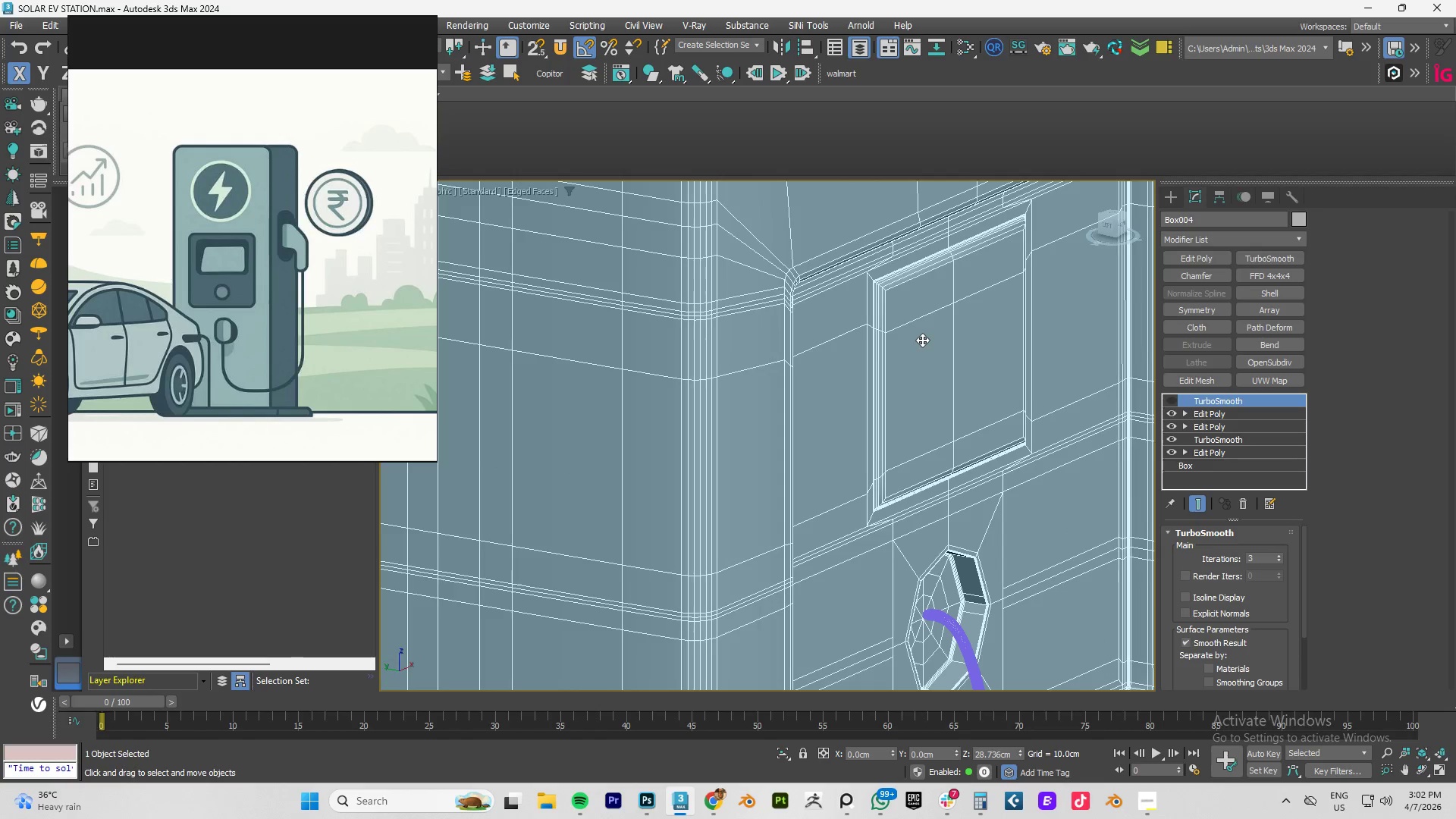 
scroll: coordinate [922, 340], scroll_direction: down, amount: 1.0
 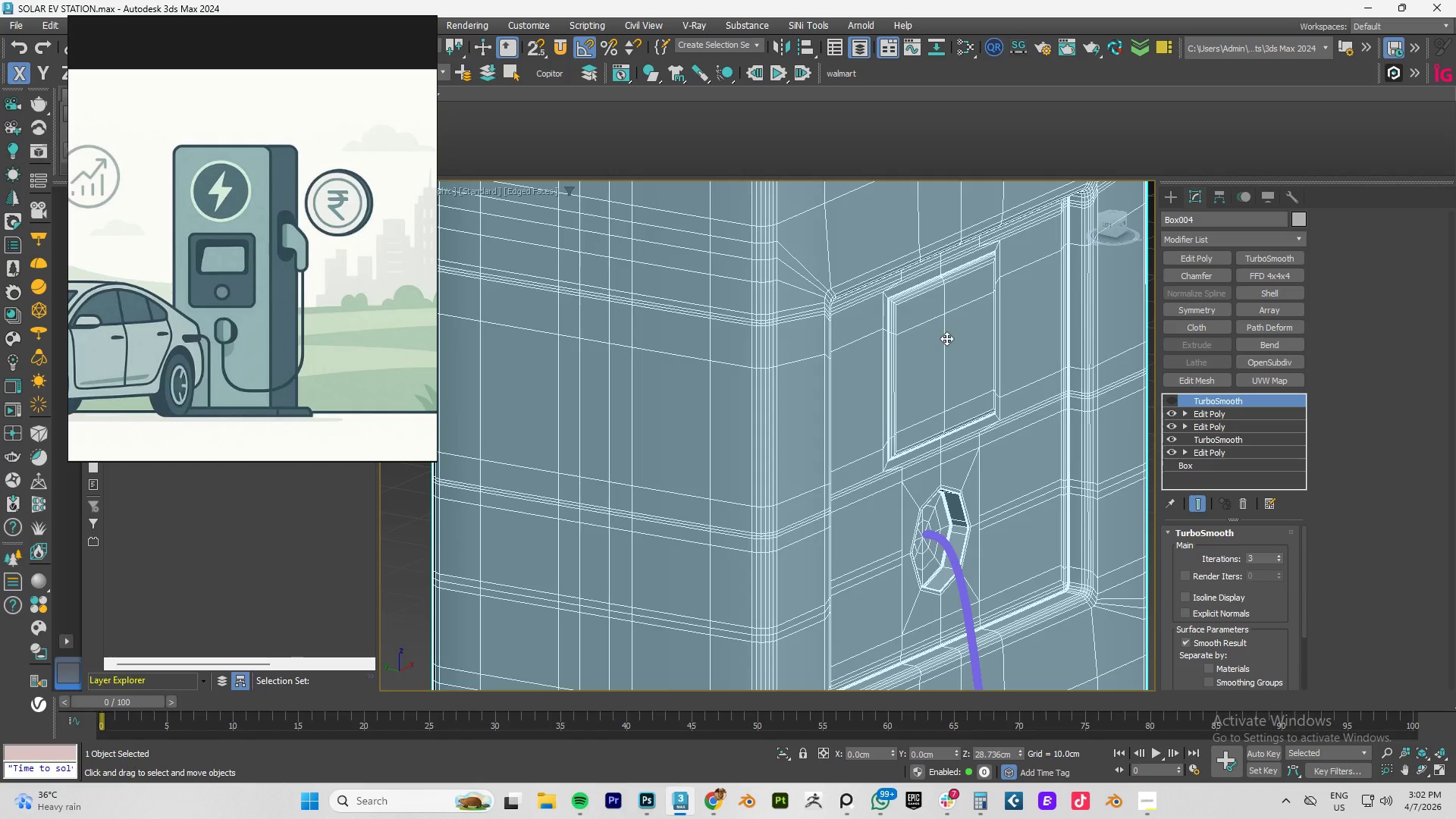 
hold_key(key=AltLeft, duration=1.5)
 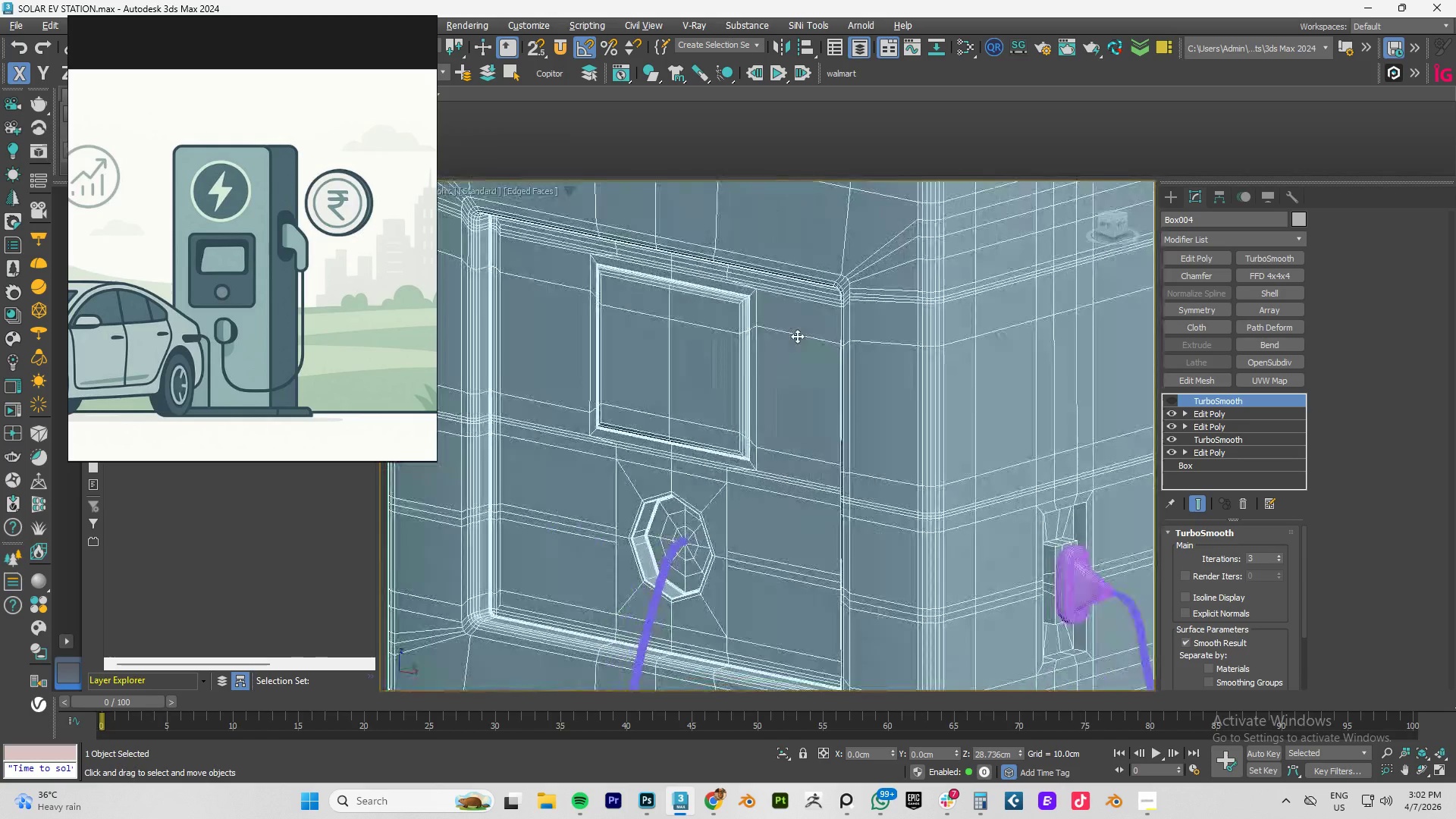 
hold_key(key=AltLeft, duration=1.51)
 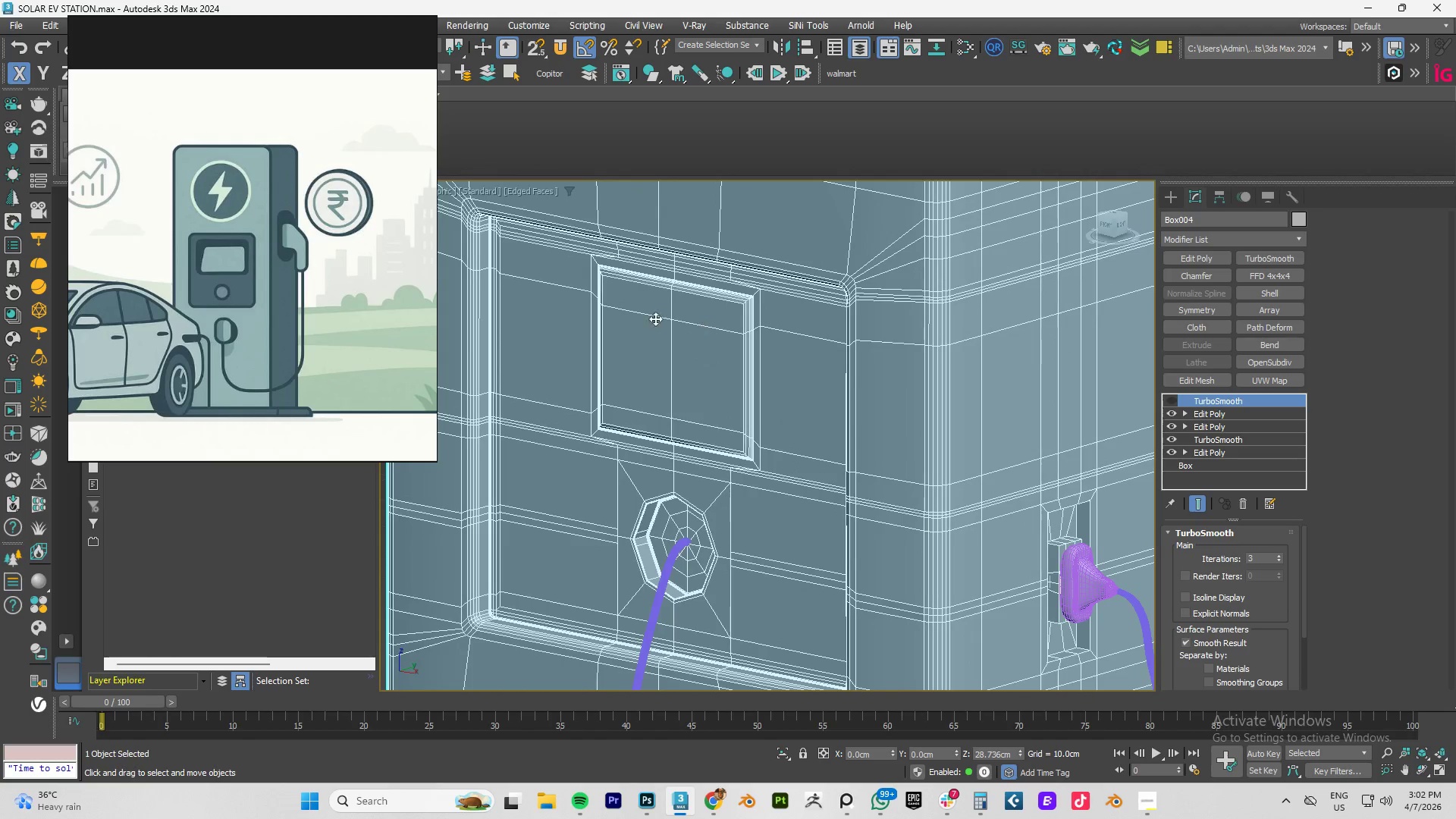 
hold_key(key=AltLeft, duration=0.45)
 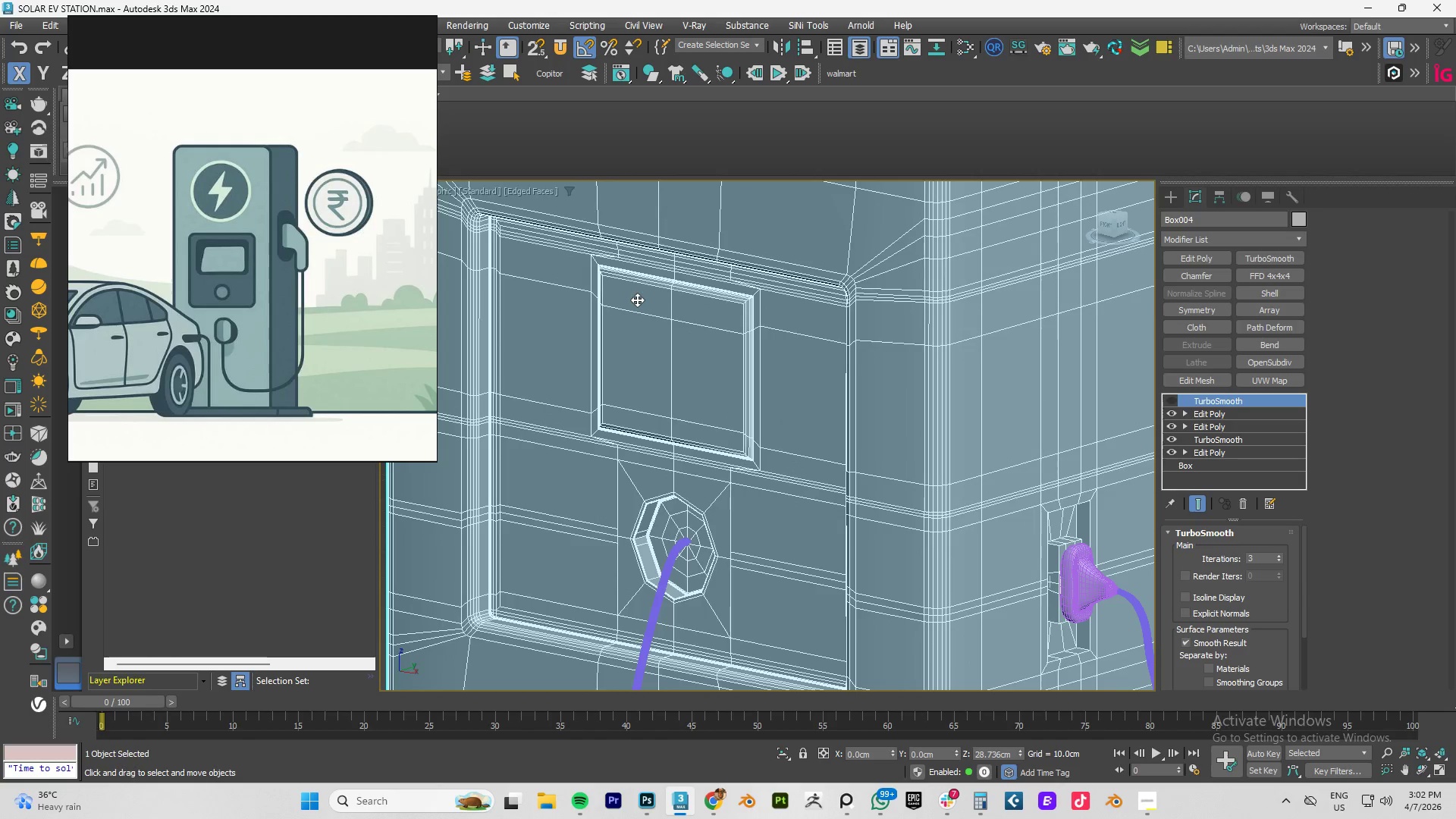 
wait(5.19)
 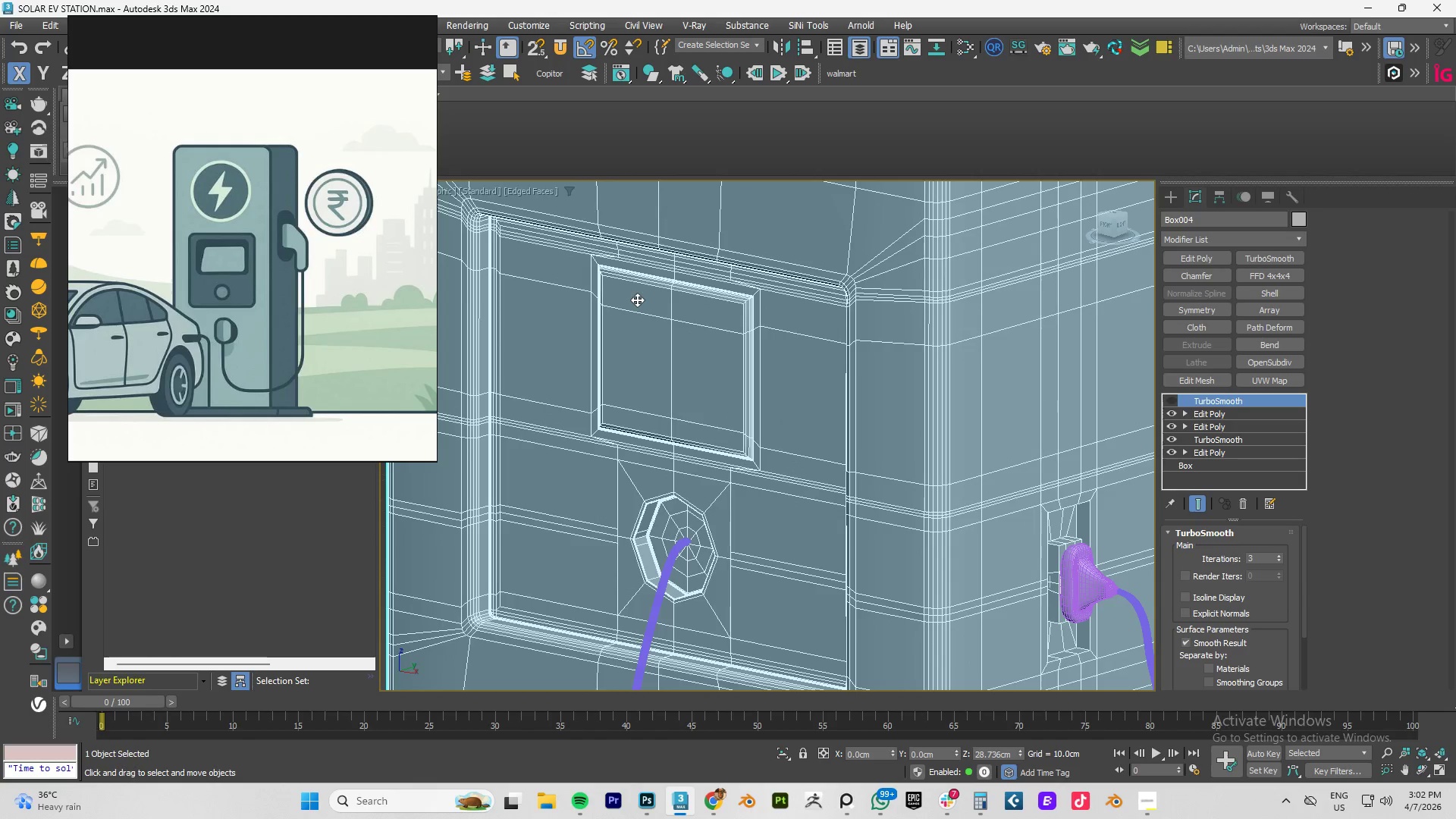 
left_click([1210, 413])
 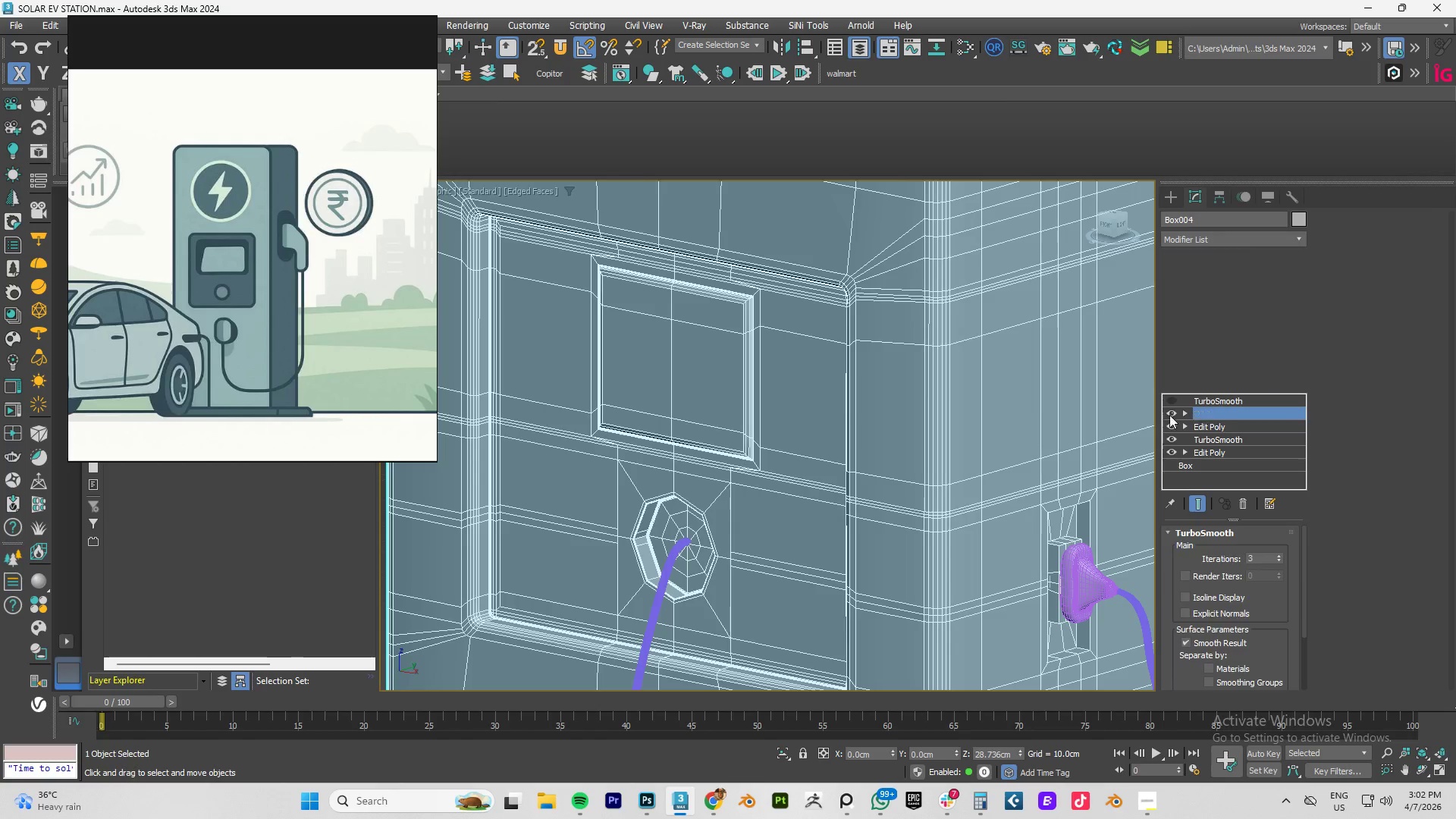 
key(4)
 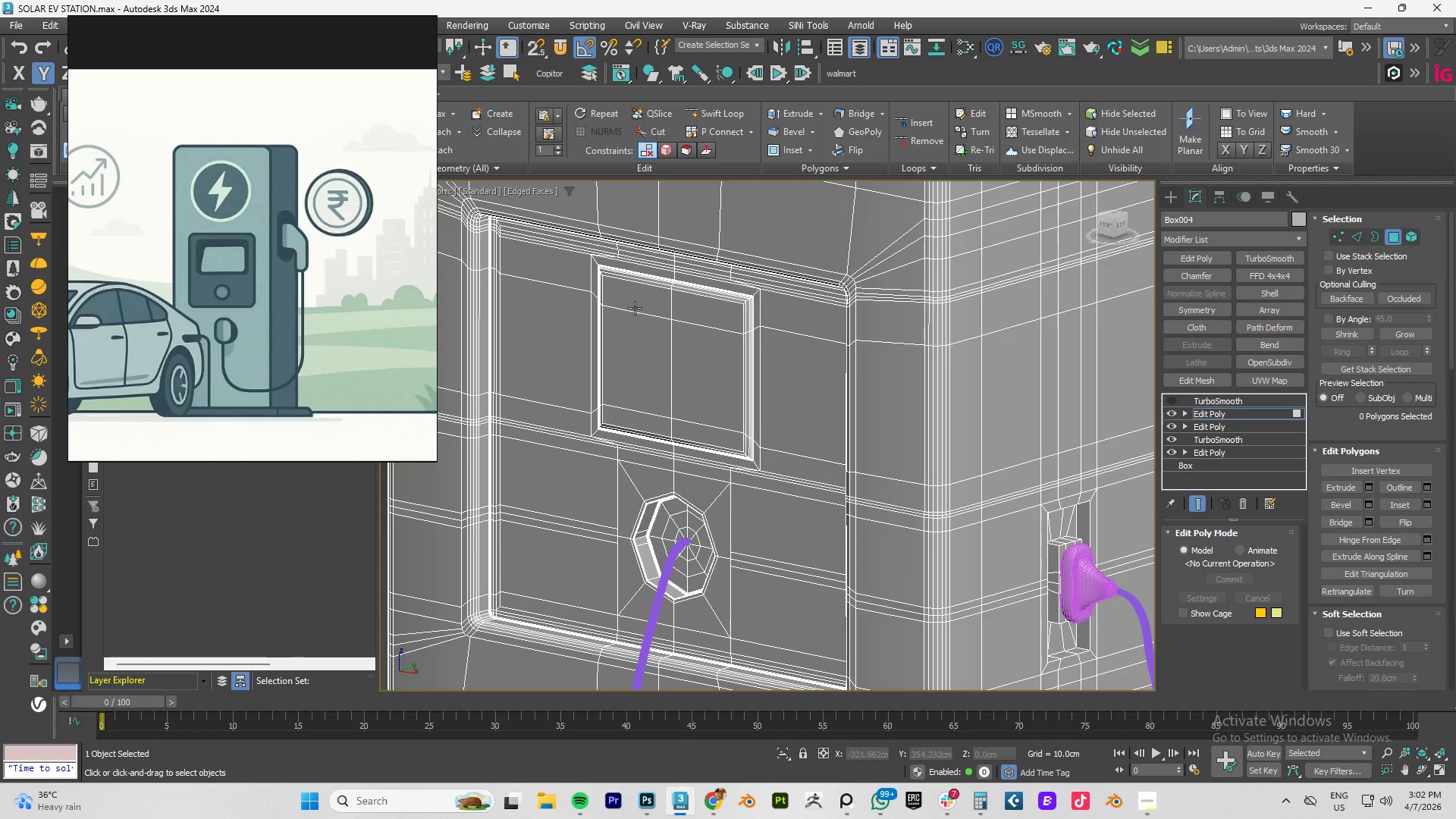 
left_click([630, 304])
 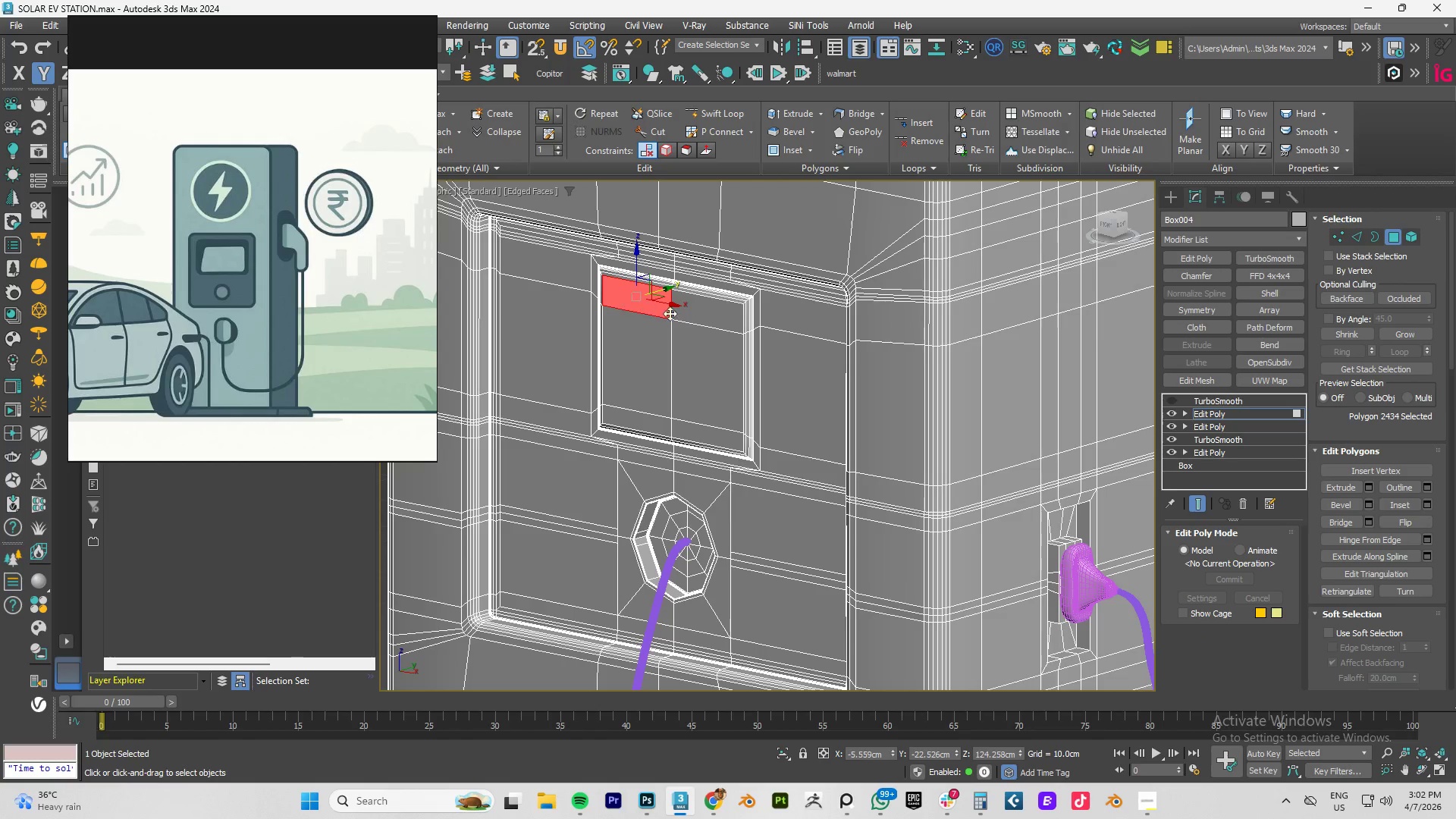 
hold_key(key=ControlLeft, duration=1.5)
left_click([708, 320])
 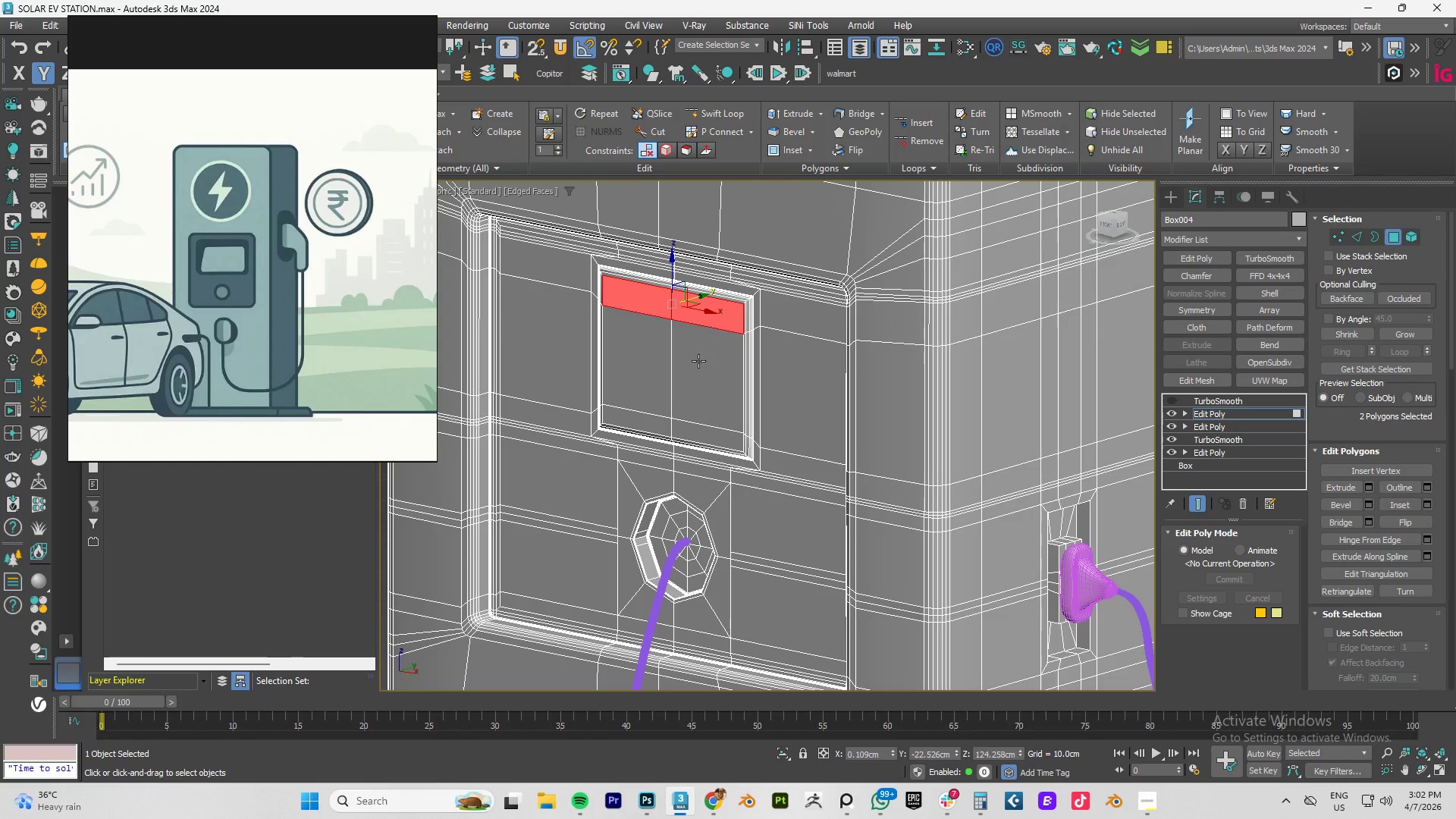 
double_click([698, 369])
 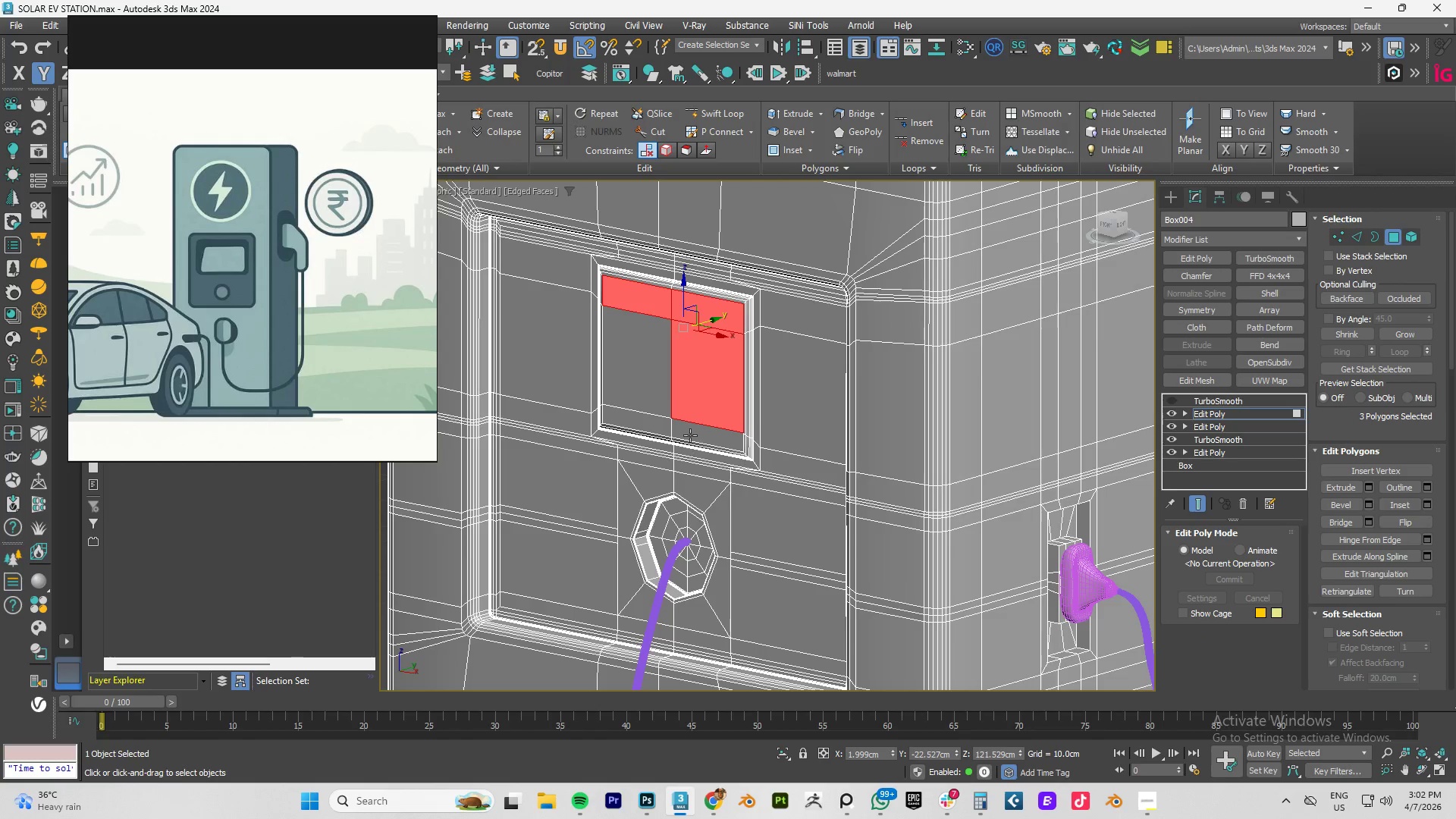 
left_click([690, 435])
 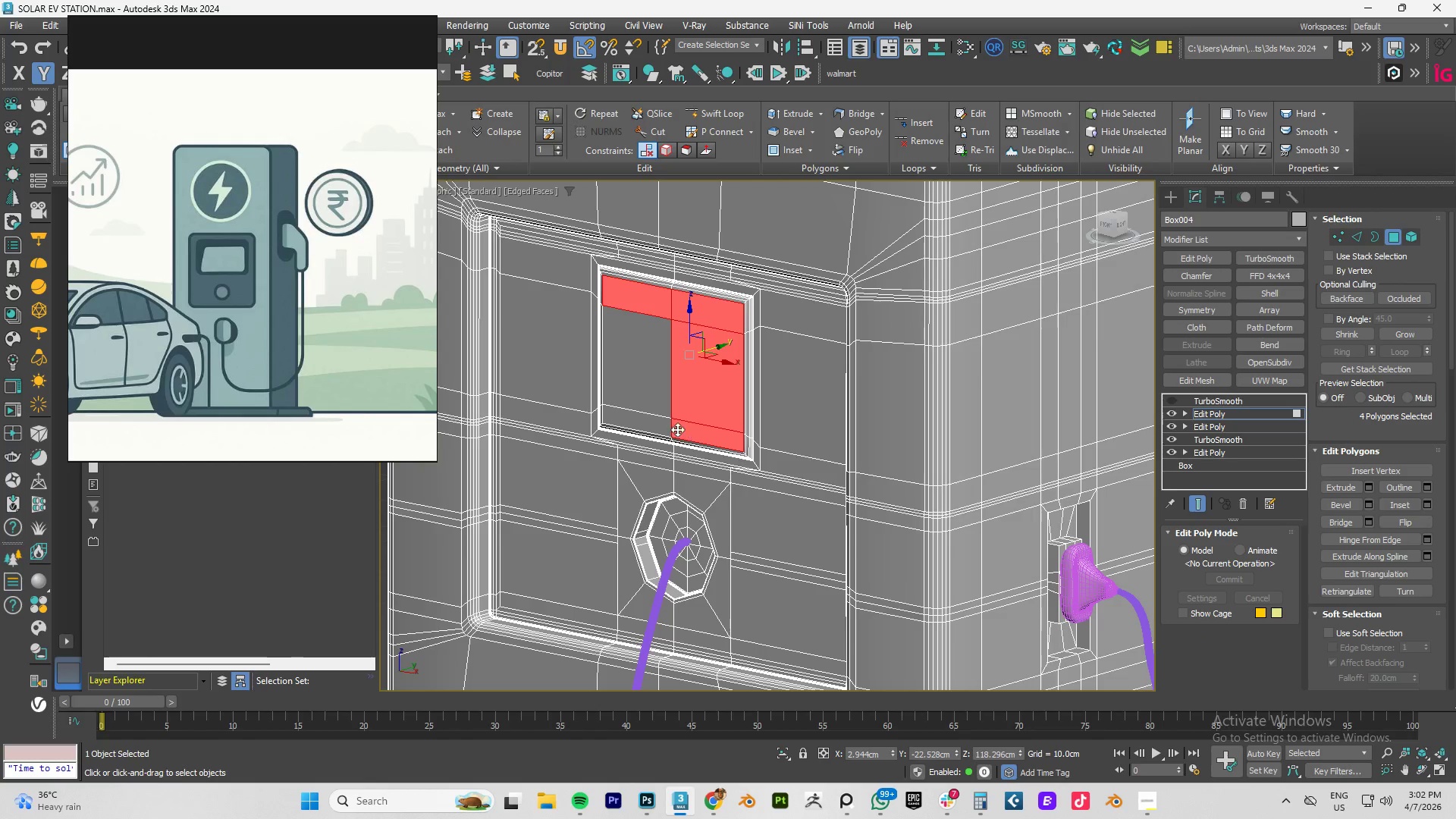 
hold_key(key=ControlLeft, duration=1.02)
double_click([639, 422])
 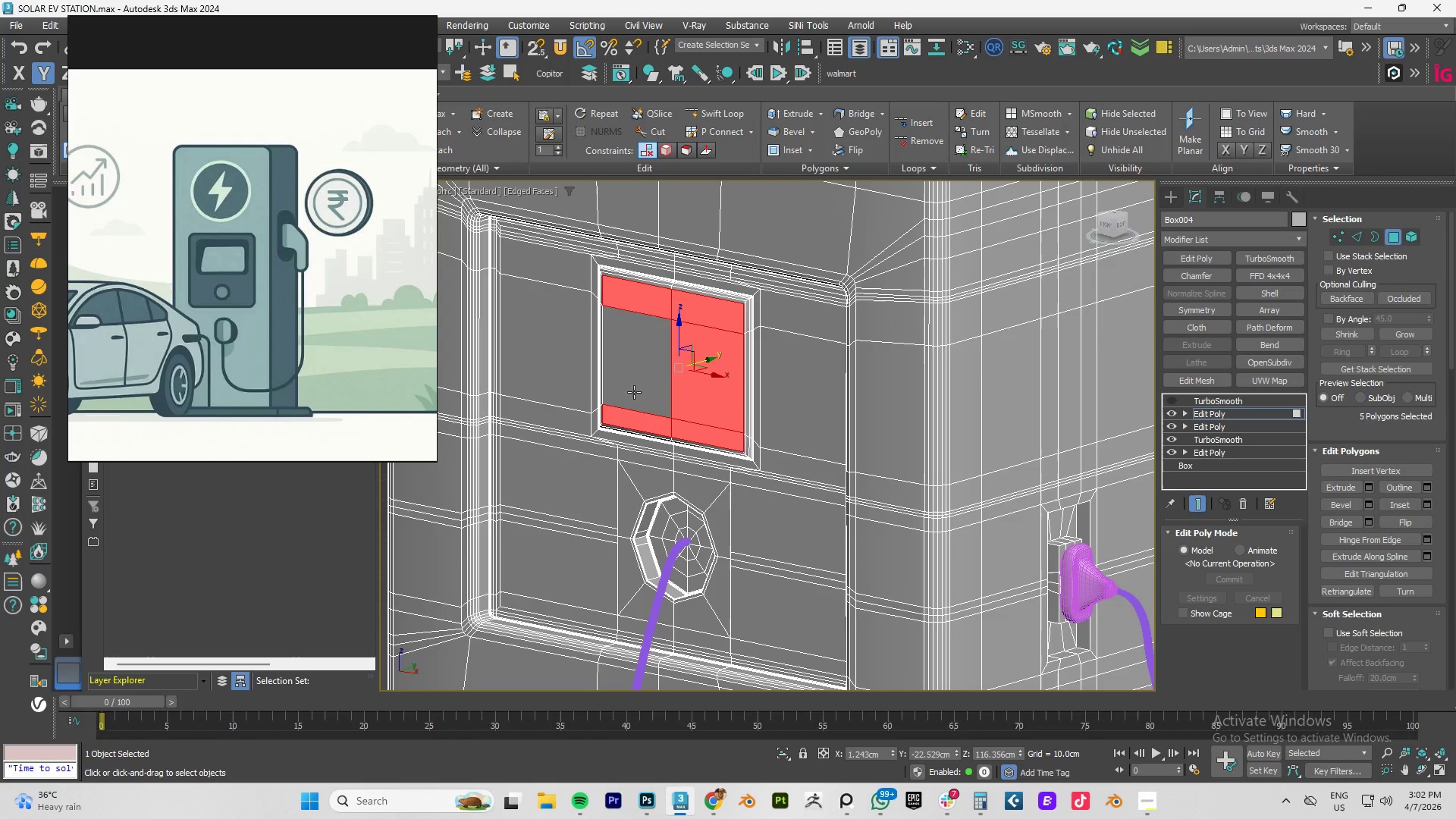 
triple_click([632, 386])
 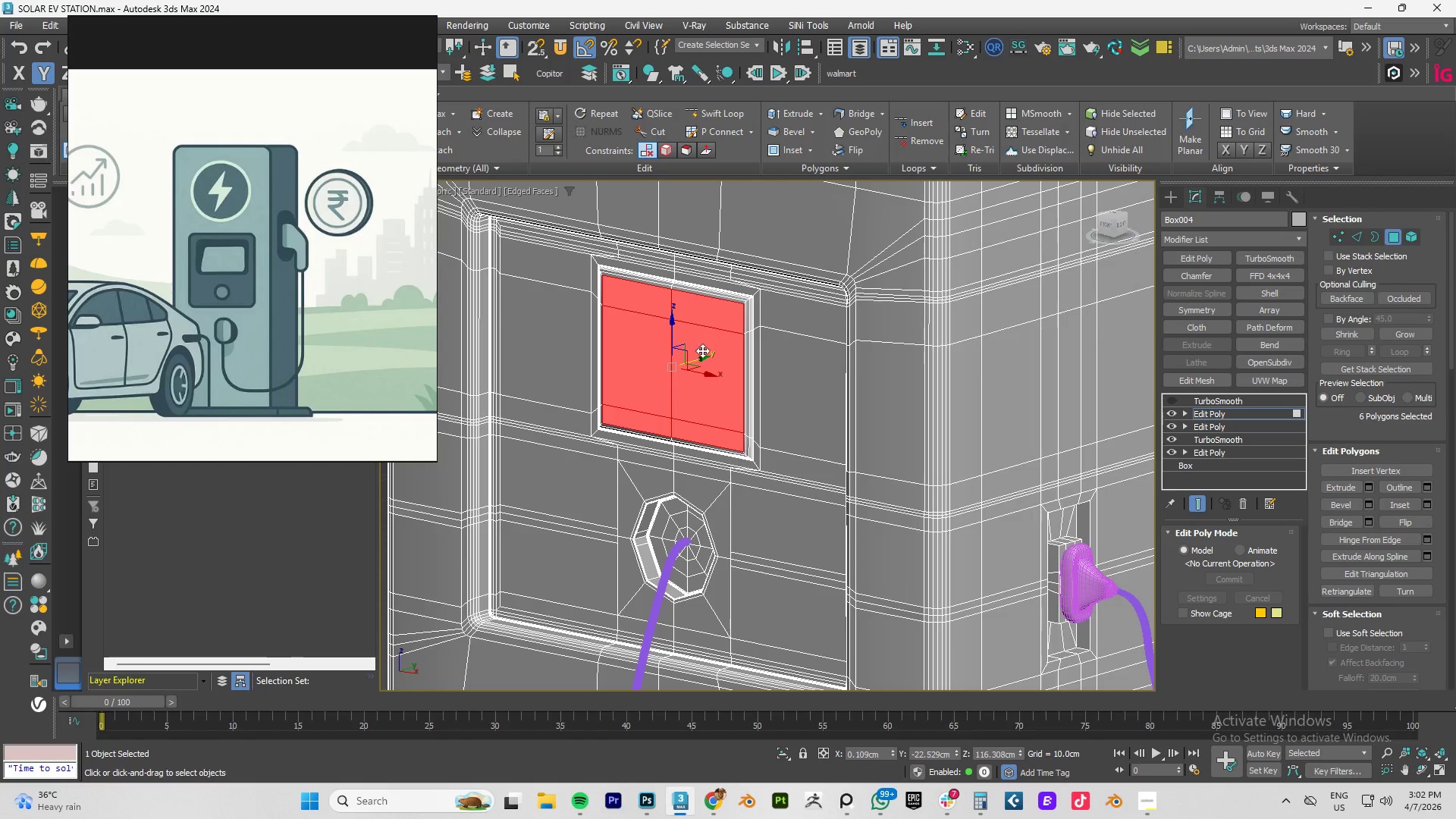 
hold_key(key=ShiftLeft, duration=1.53)
left_click_drag(start_coordinate=[705, 360], to_coordinate=[709, 360])
 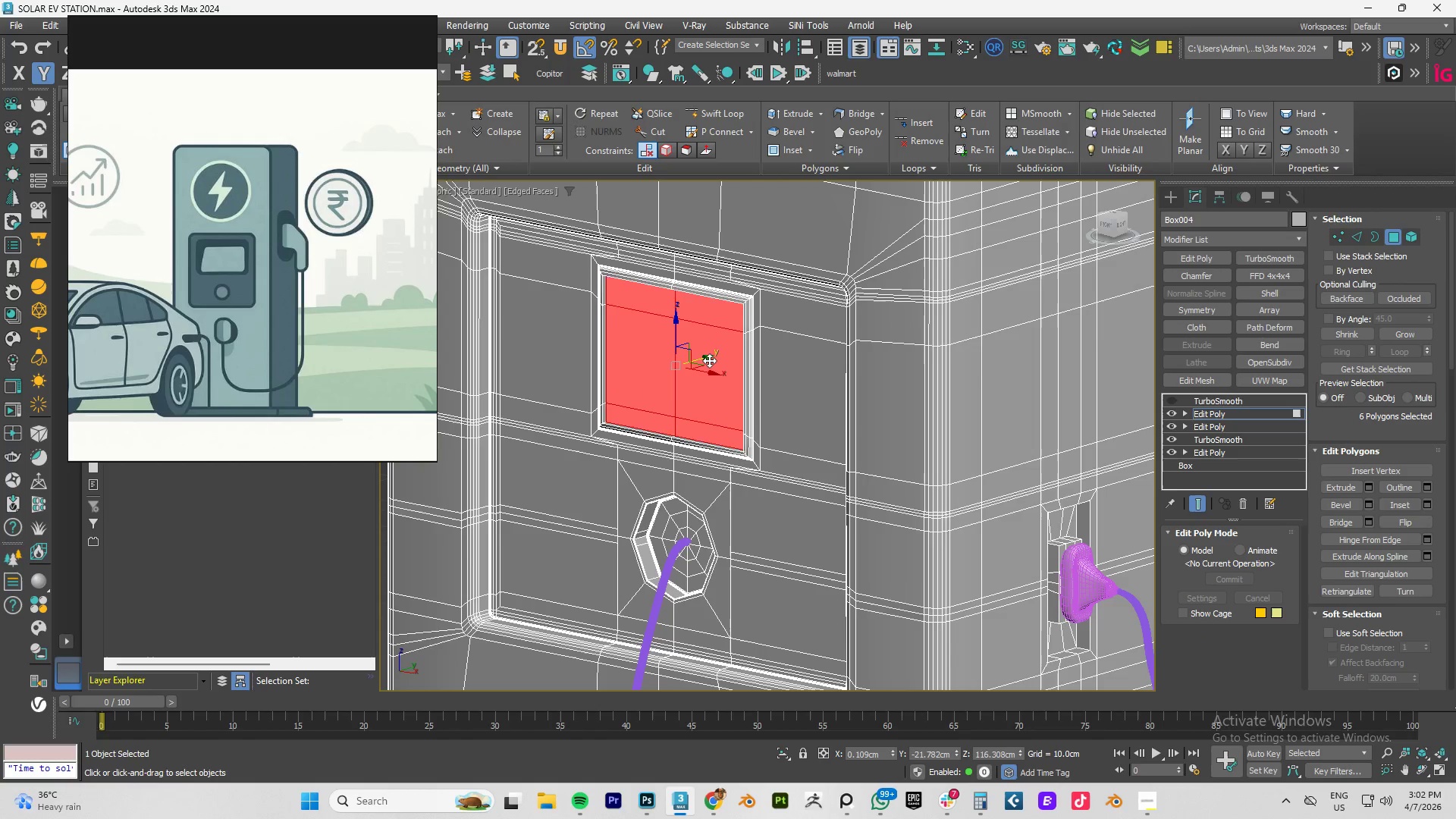 
hold_key(key=ShiftLeft, duration=0.56)
 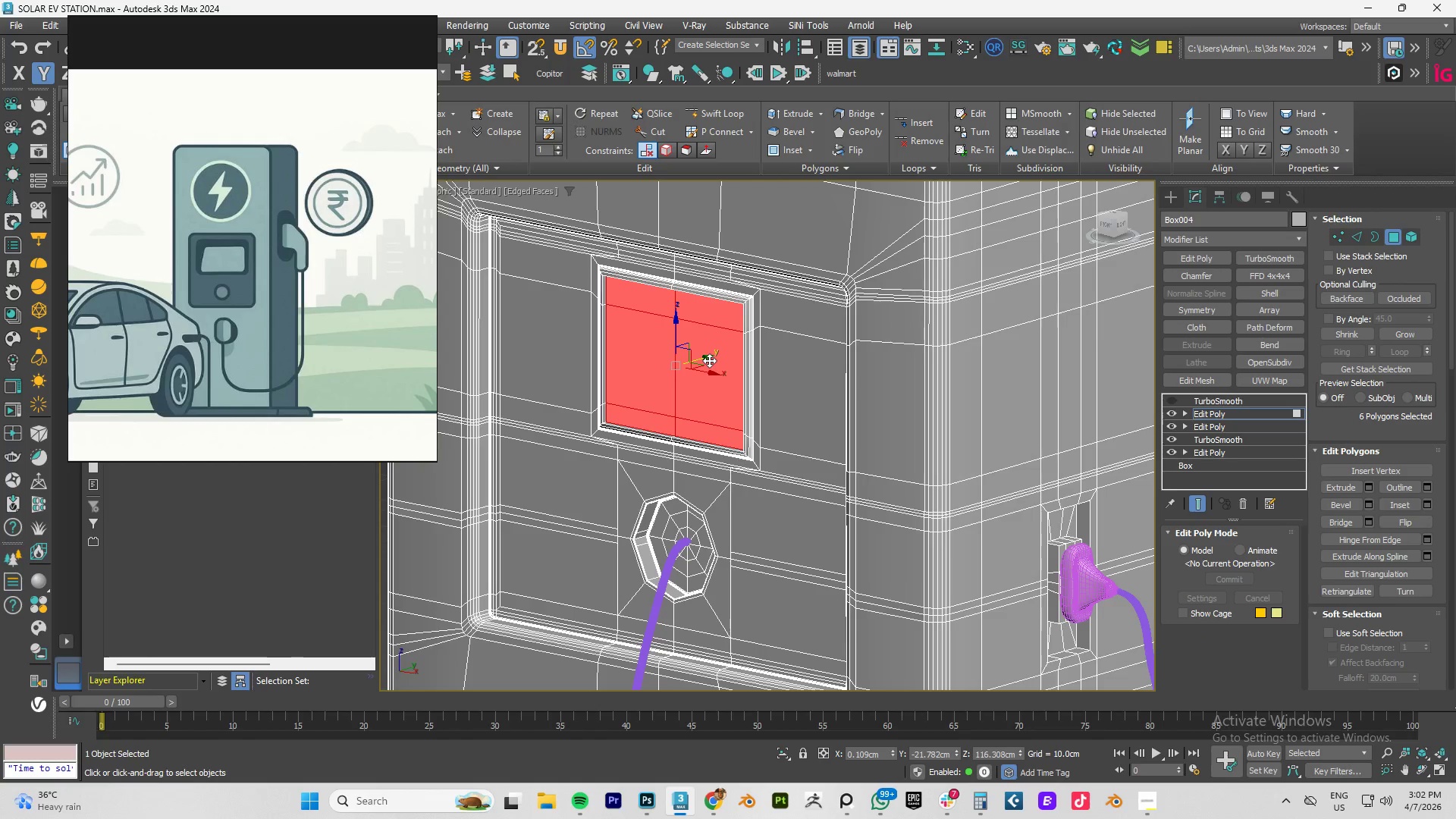 
key(Control+Z)
 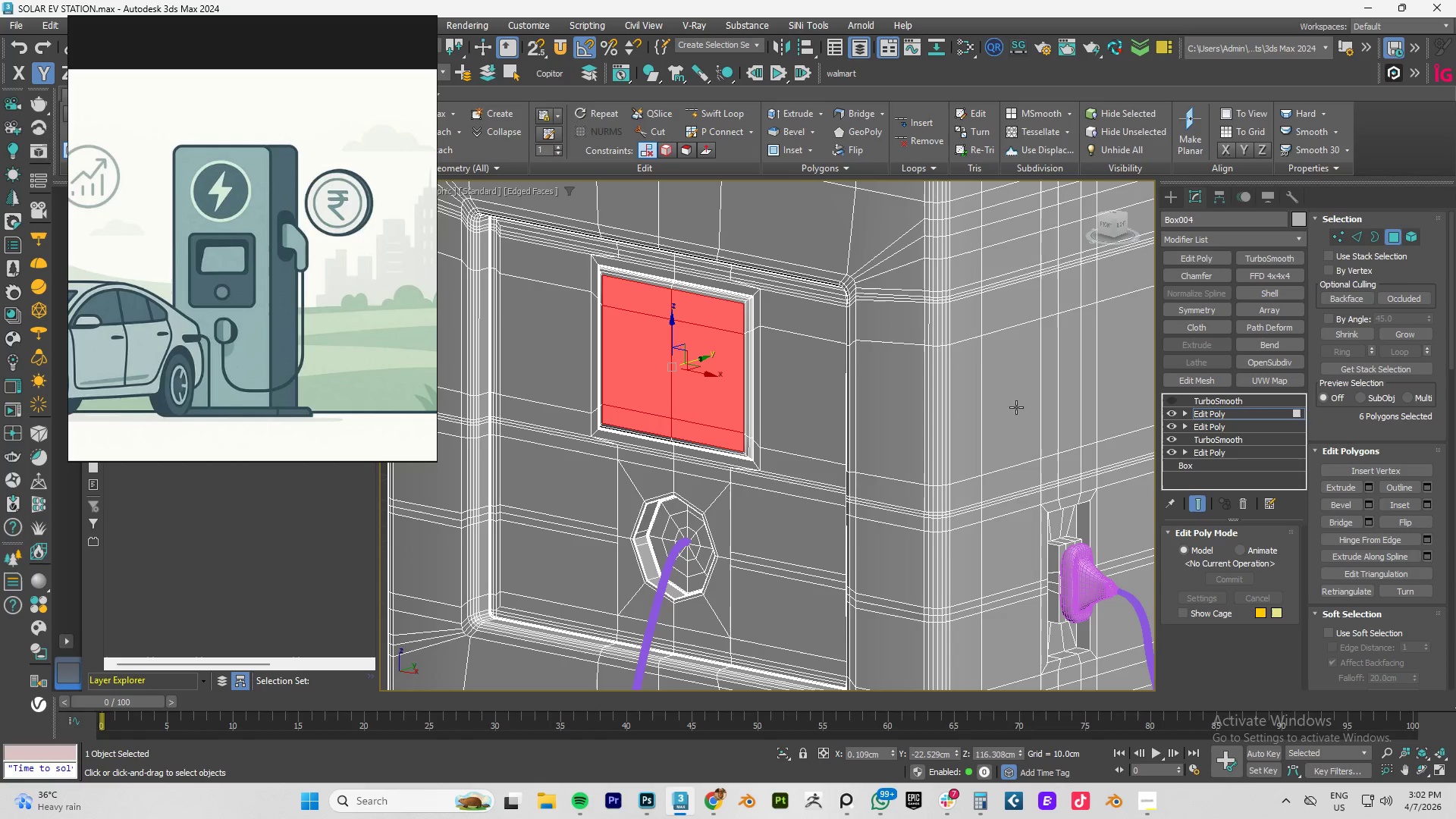 
wait(6.75)
 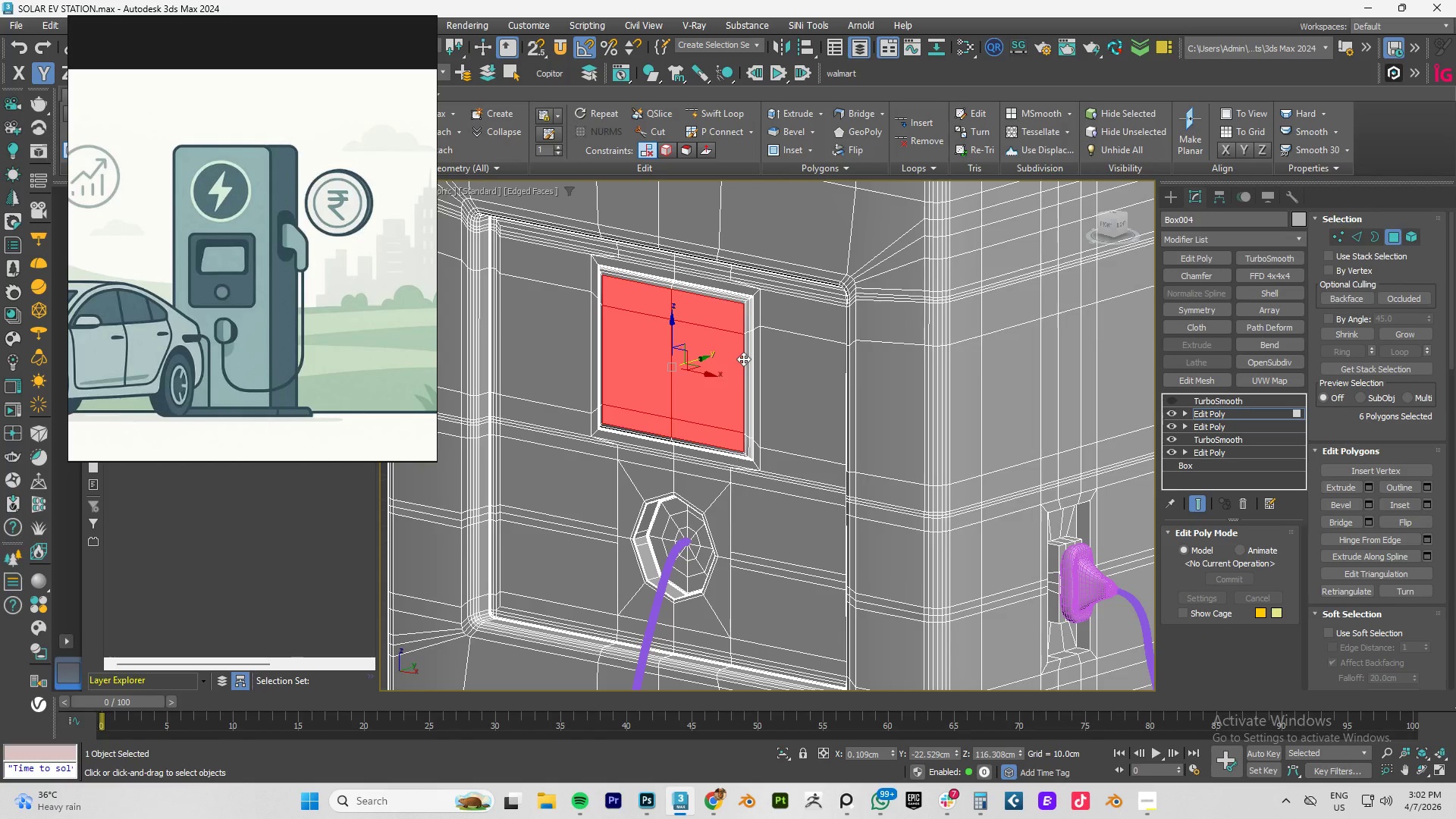 
scroll: coordinate [1367, 556], scroll_direction: down, amount: 24.0
 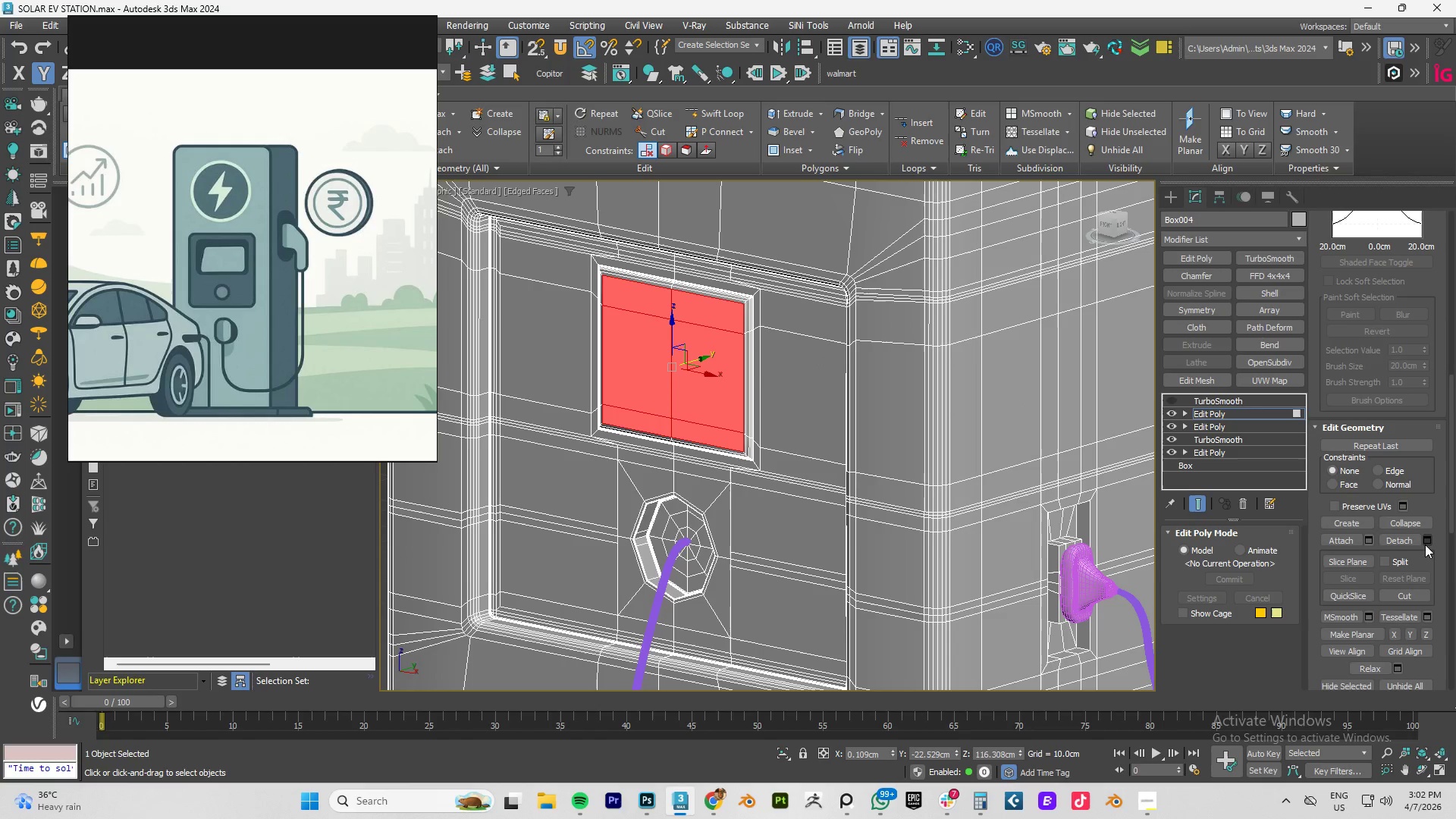 
left_click([1427, 541])
 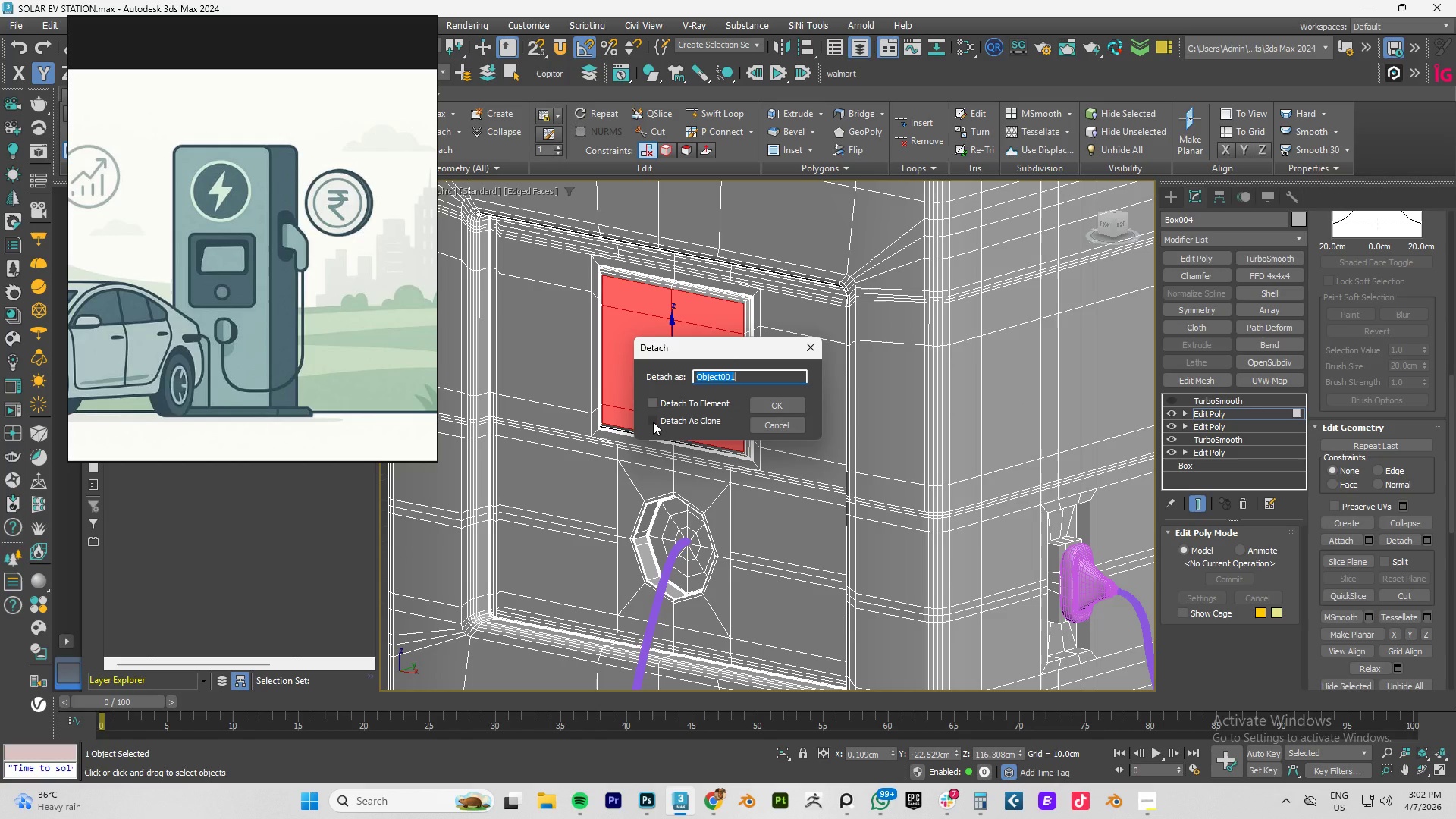 
wait(5.47)
 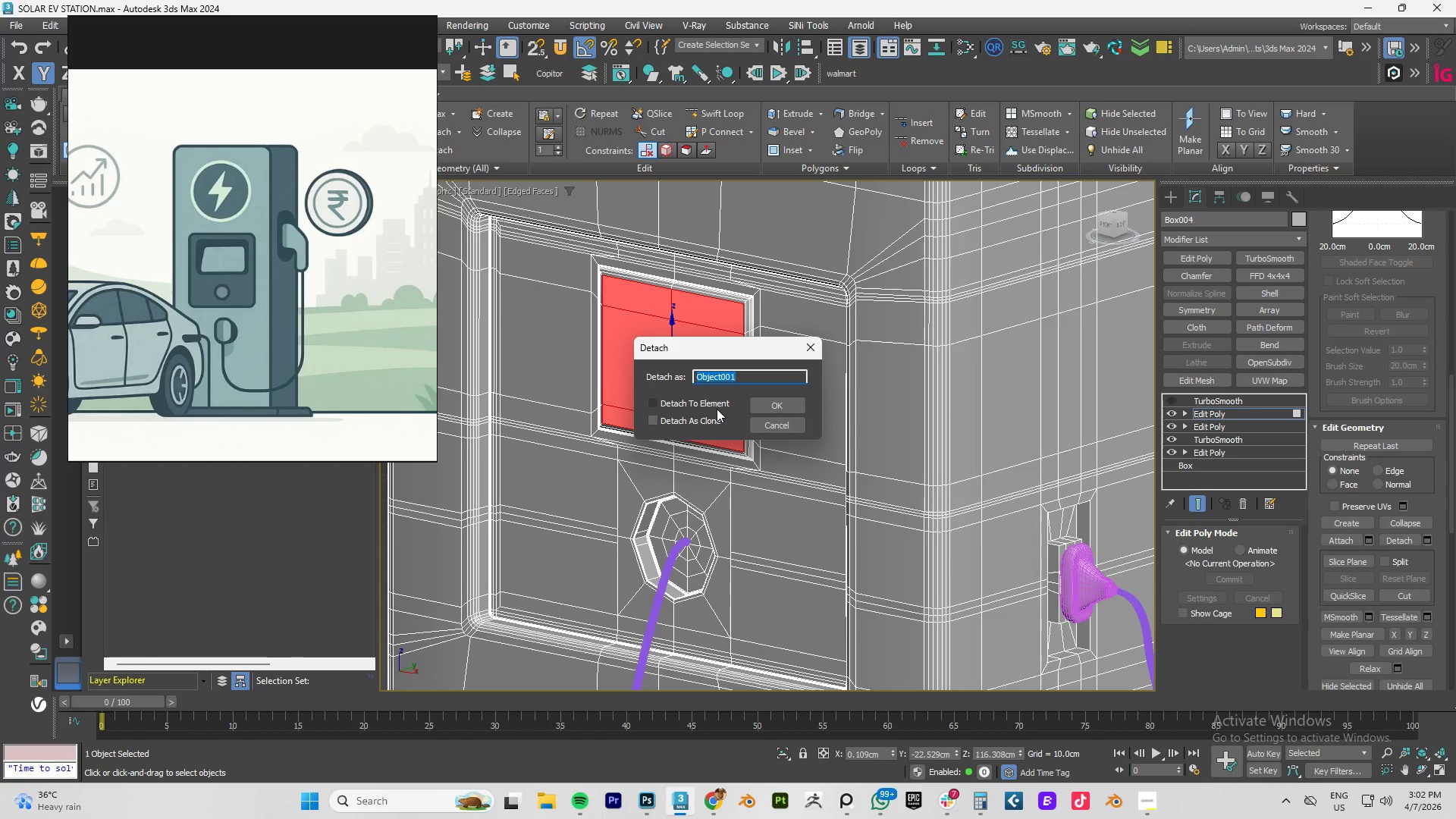 
left_click([653, 422])
 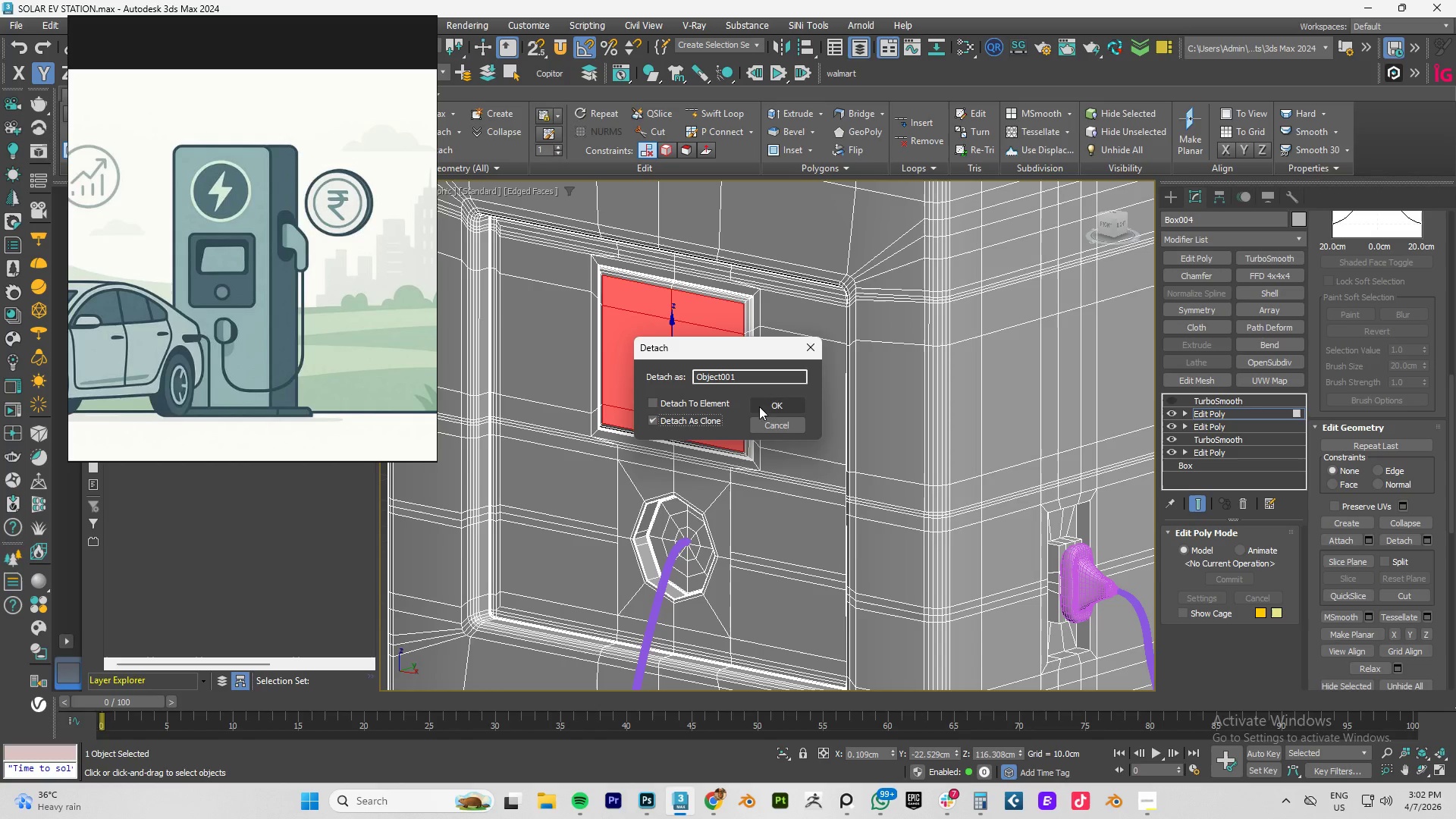 
left_click([759, 406])
 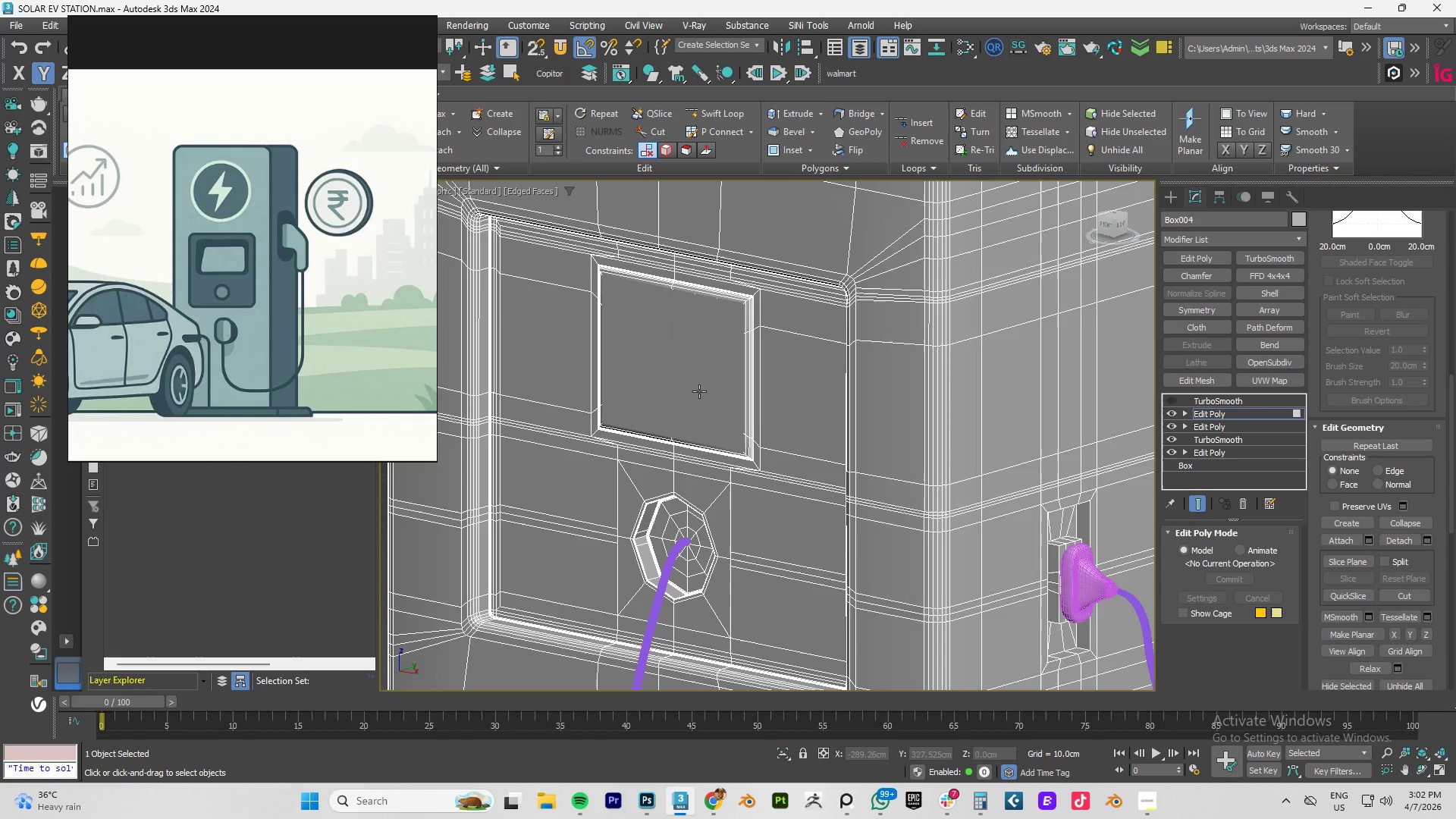 
key(W)
 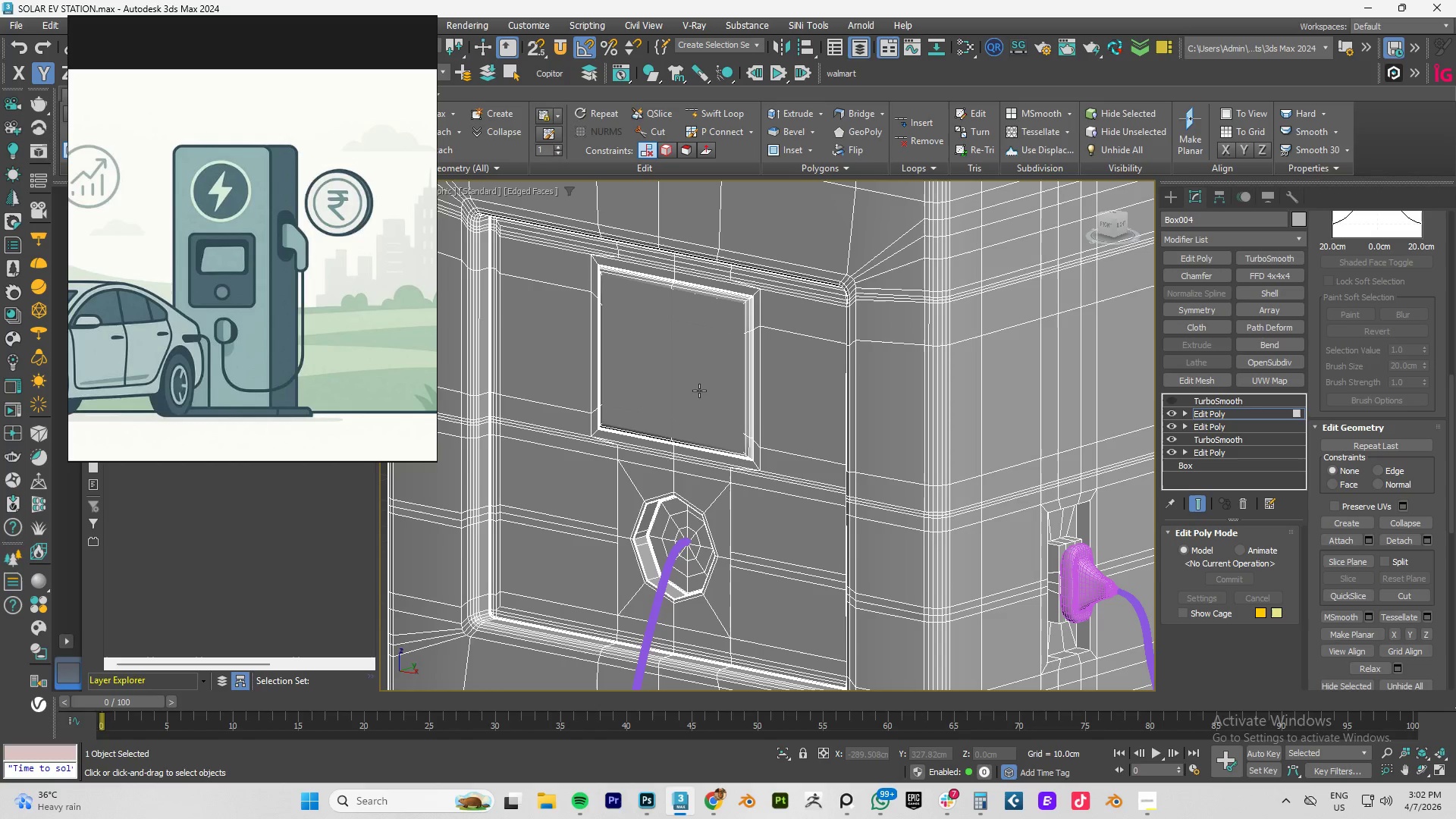 
left_click([699, 391])
 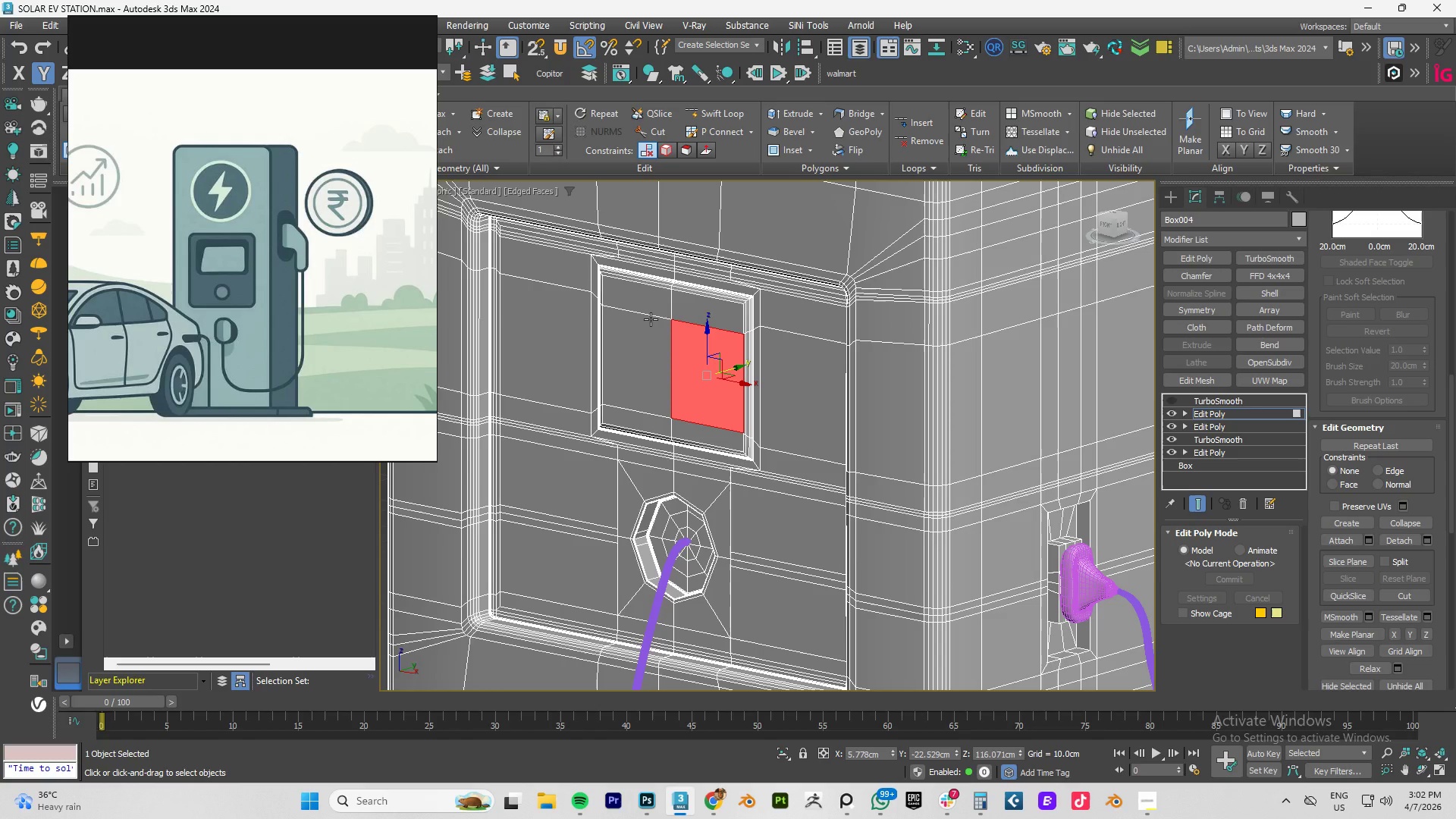 
key(F4)
 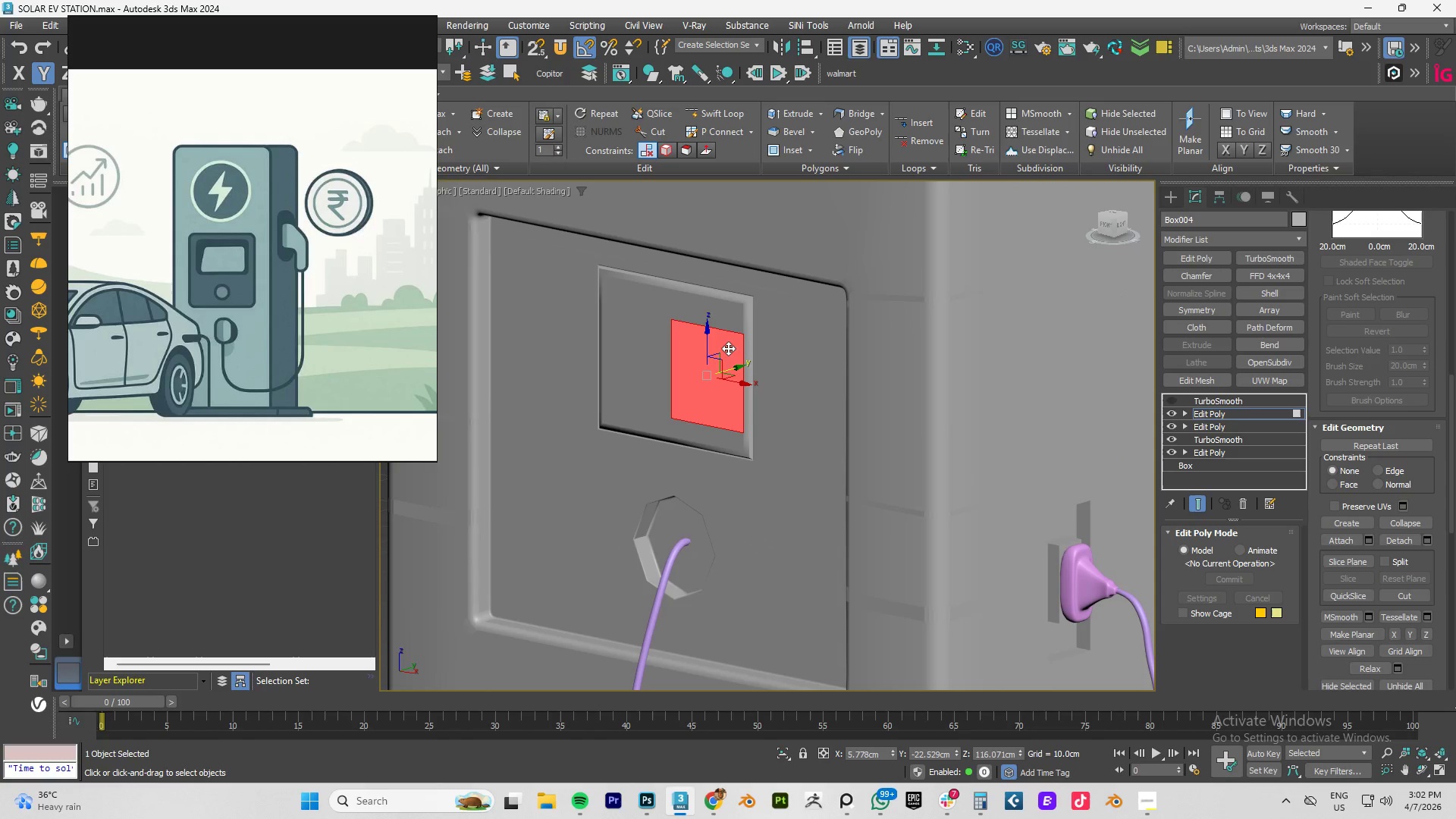 
left_click([726, 348])
 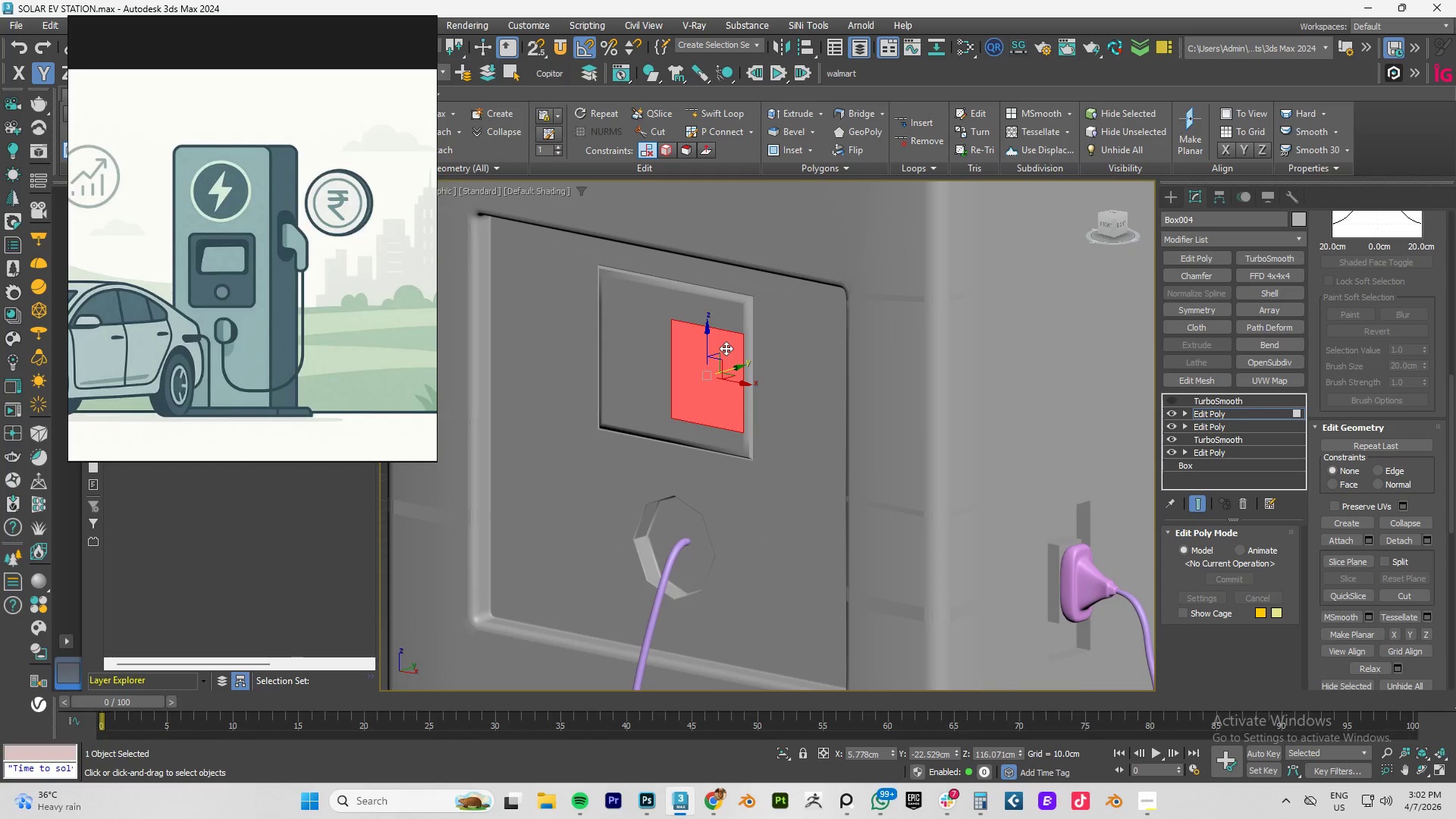 
key(F4)
 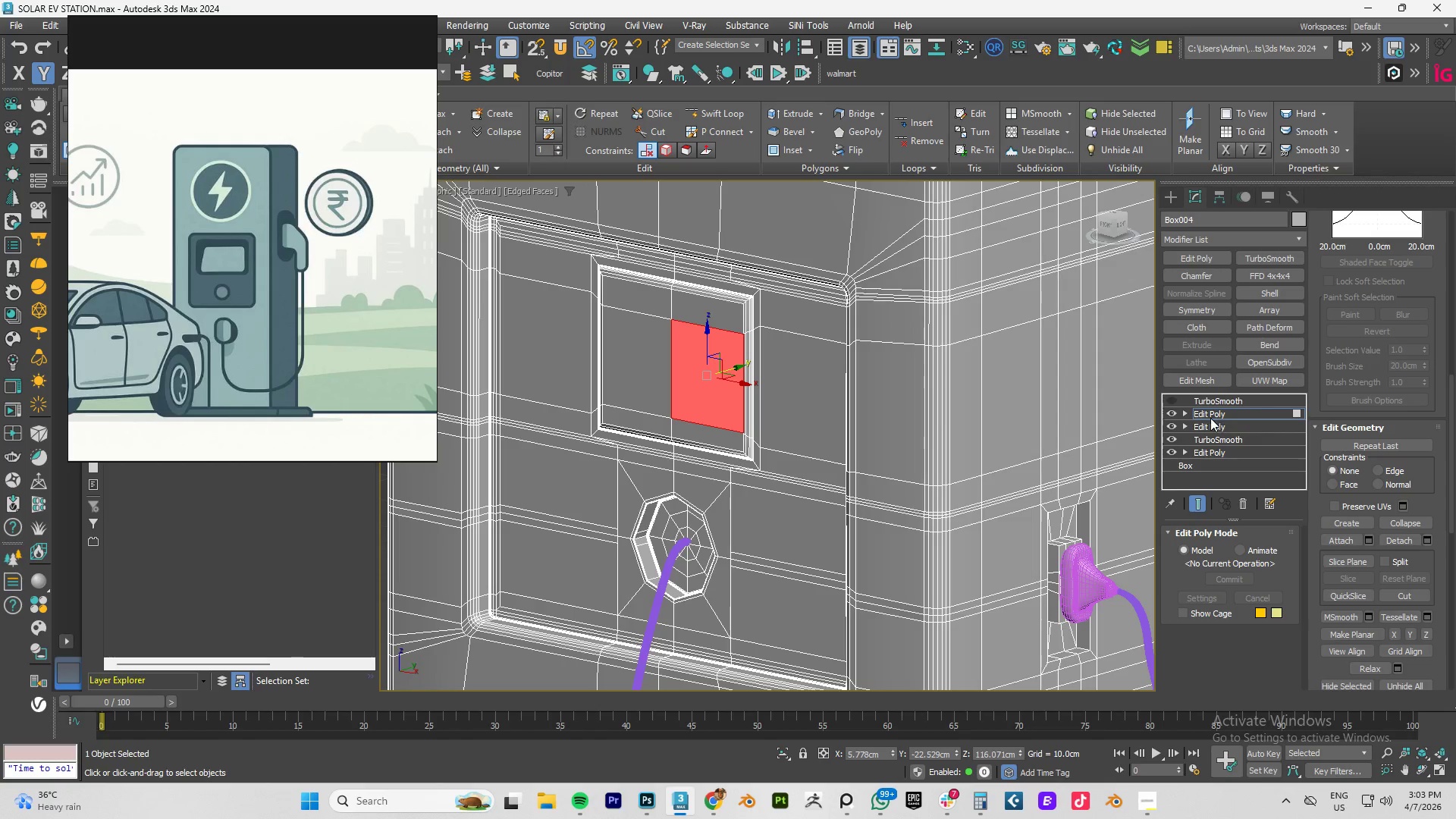 
left_click([1210, 418])
 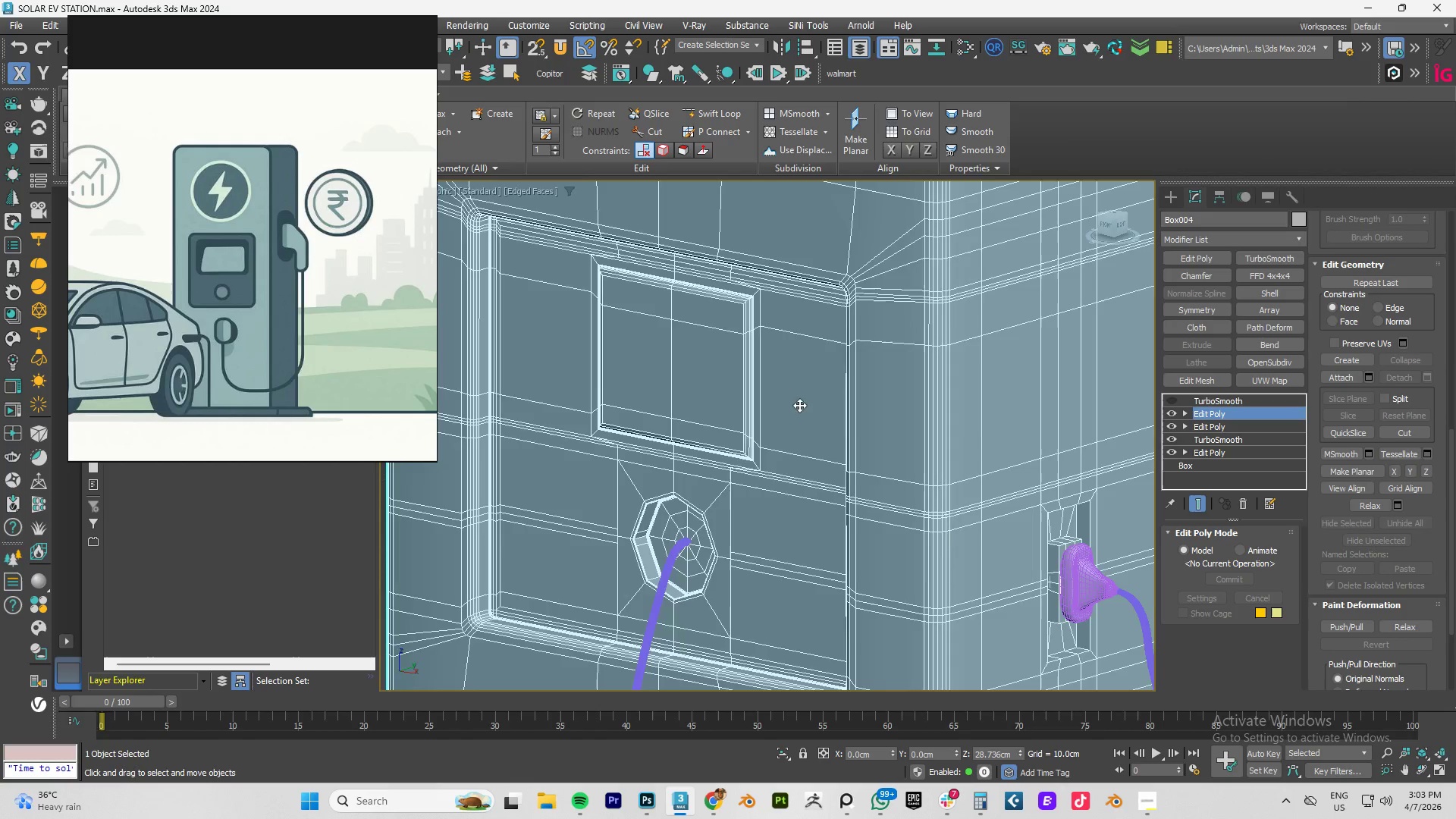 
scroll: coordinate [725, 385], scroll_direction: down, amount: 4.0
 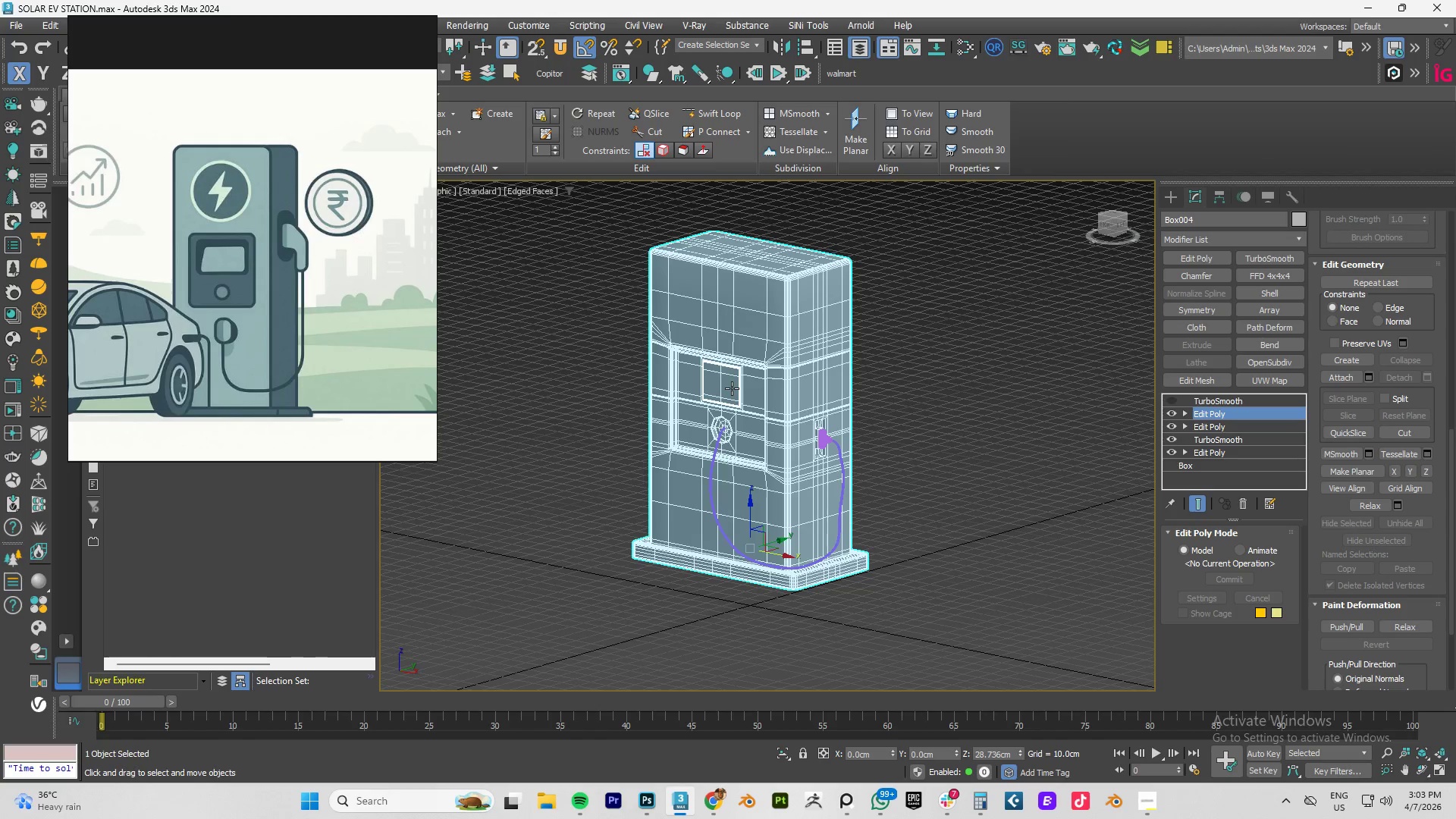 
left_click([732, 388])
 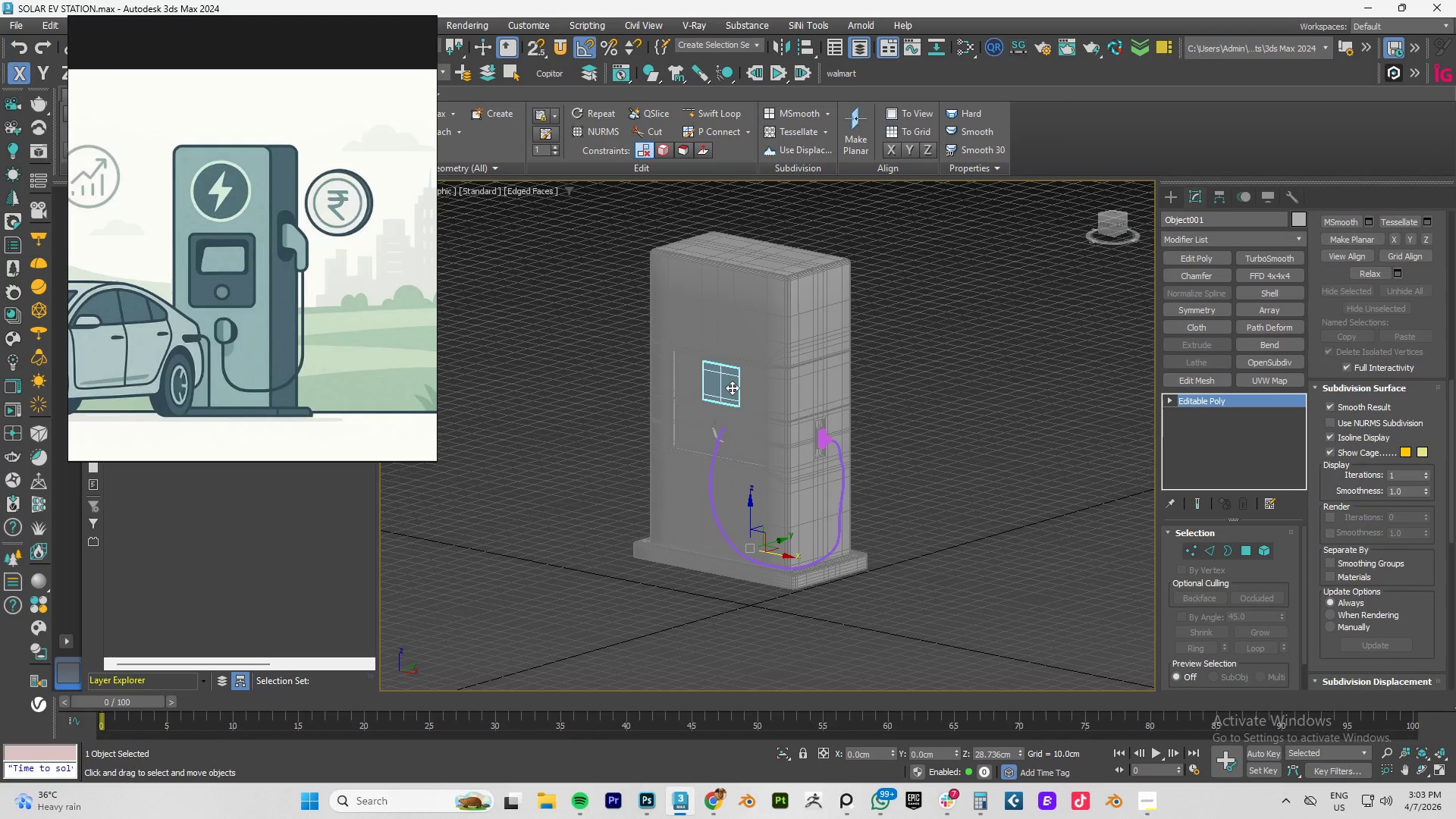 
scroll: coordinate [732, 388], scroll_direction: up, amount: 4.0
 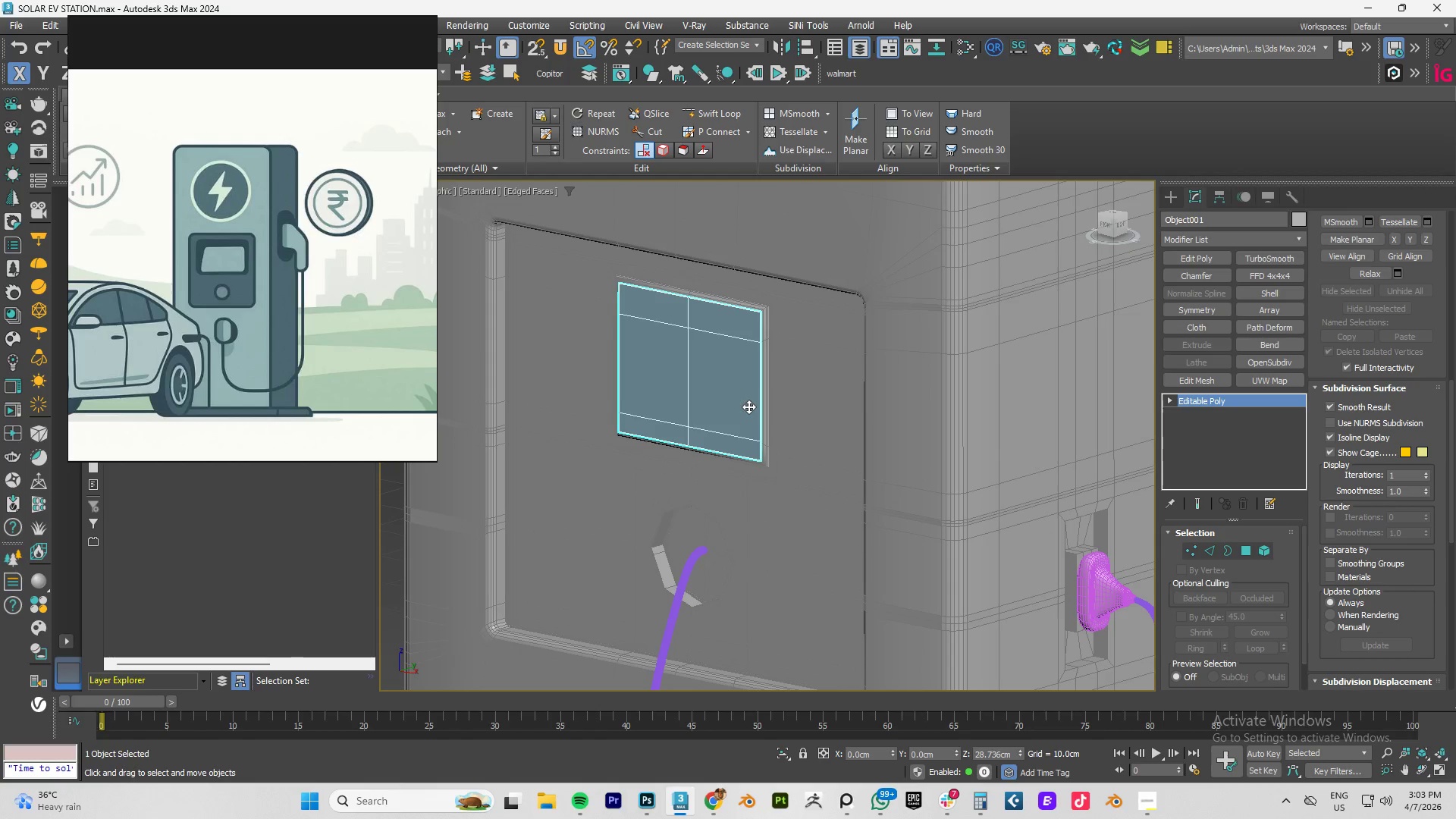 
key(R)
 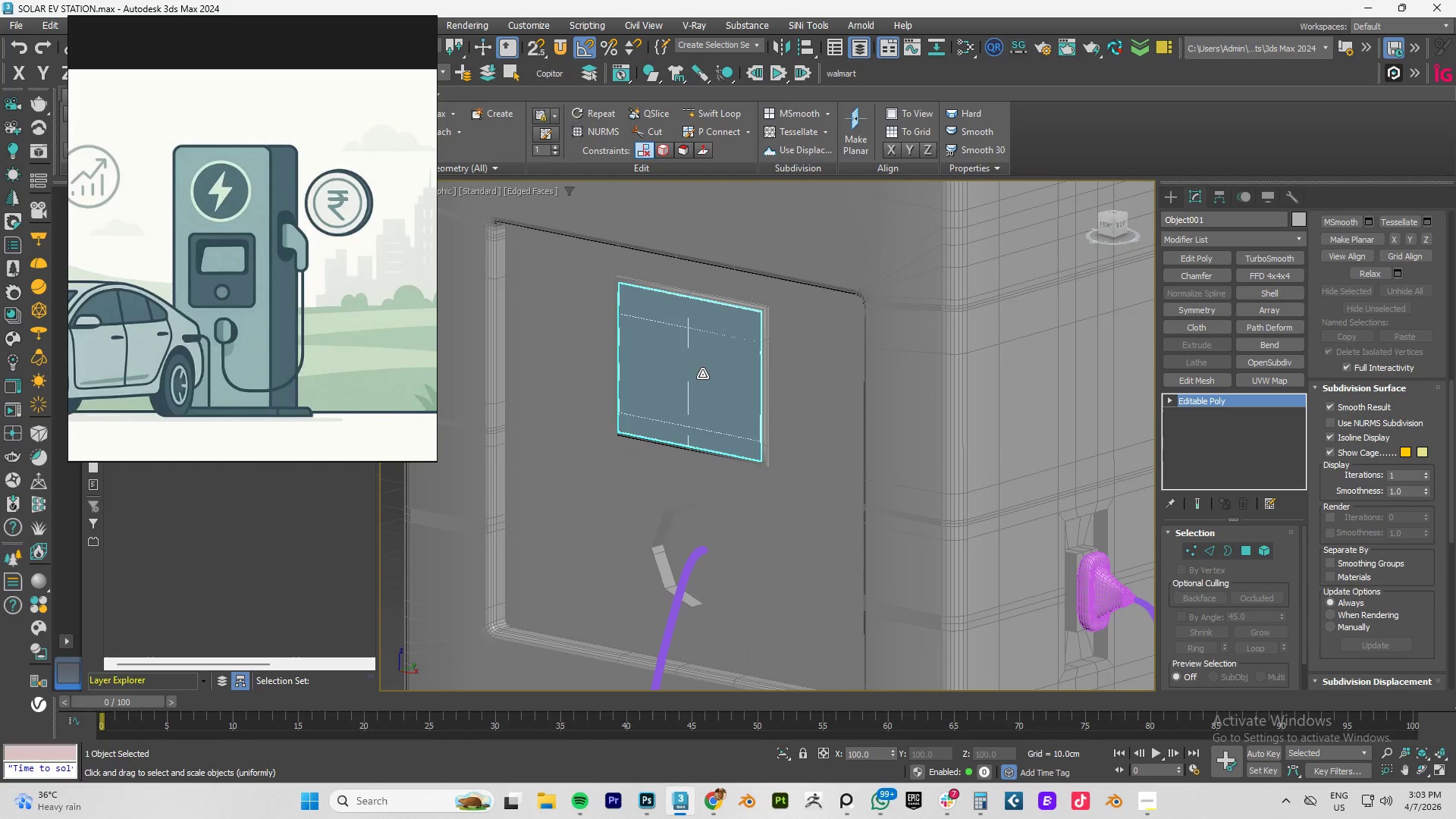 
scroll: coordinate [755, 402], scroll_direction: down, amount: 4.0
 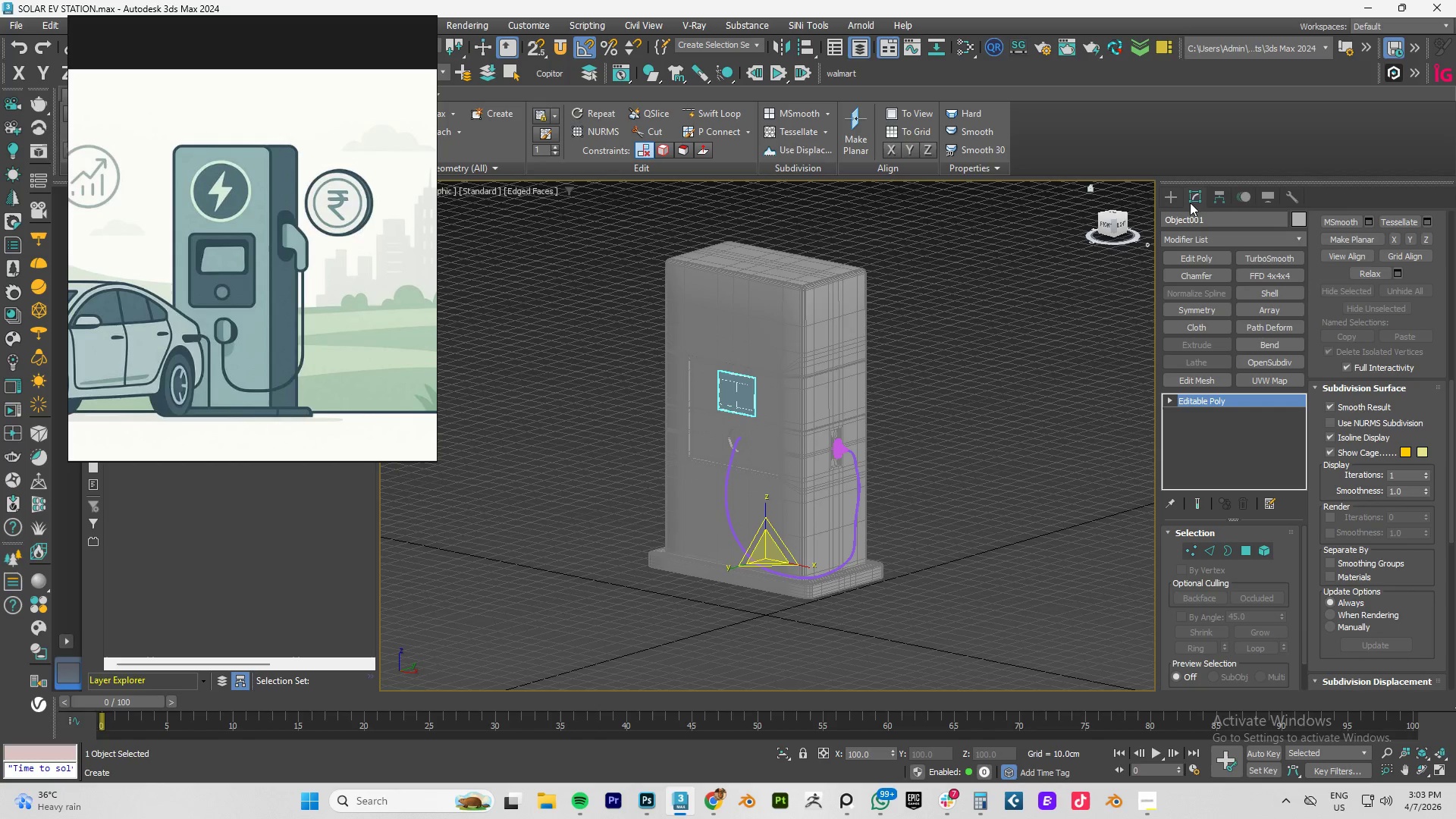 
left_click([1213, 197])
 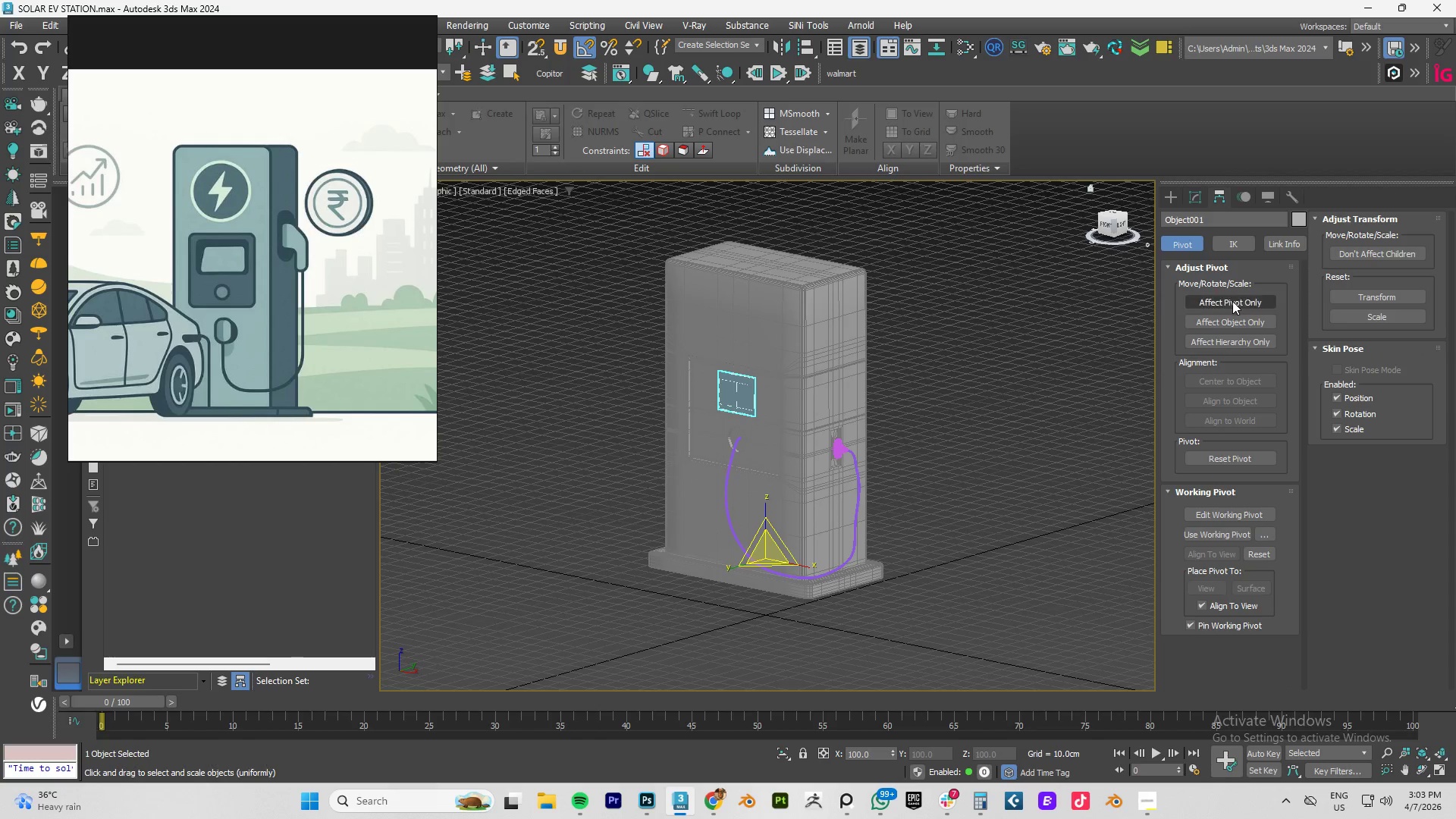 
left_click([1232, 301])
 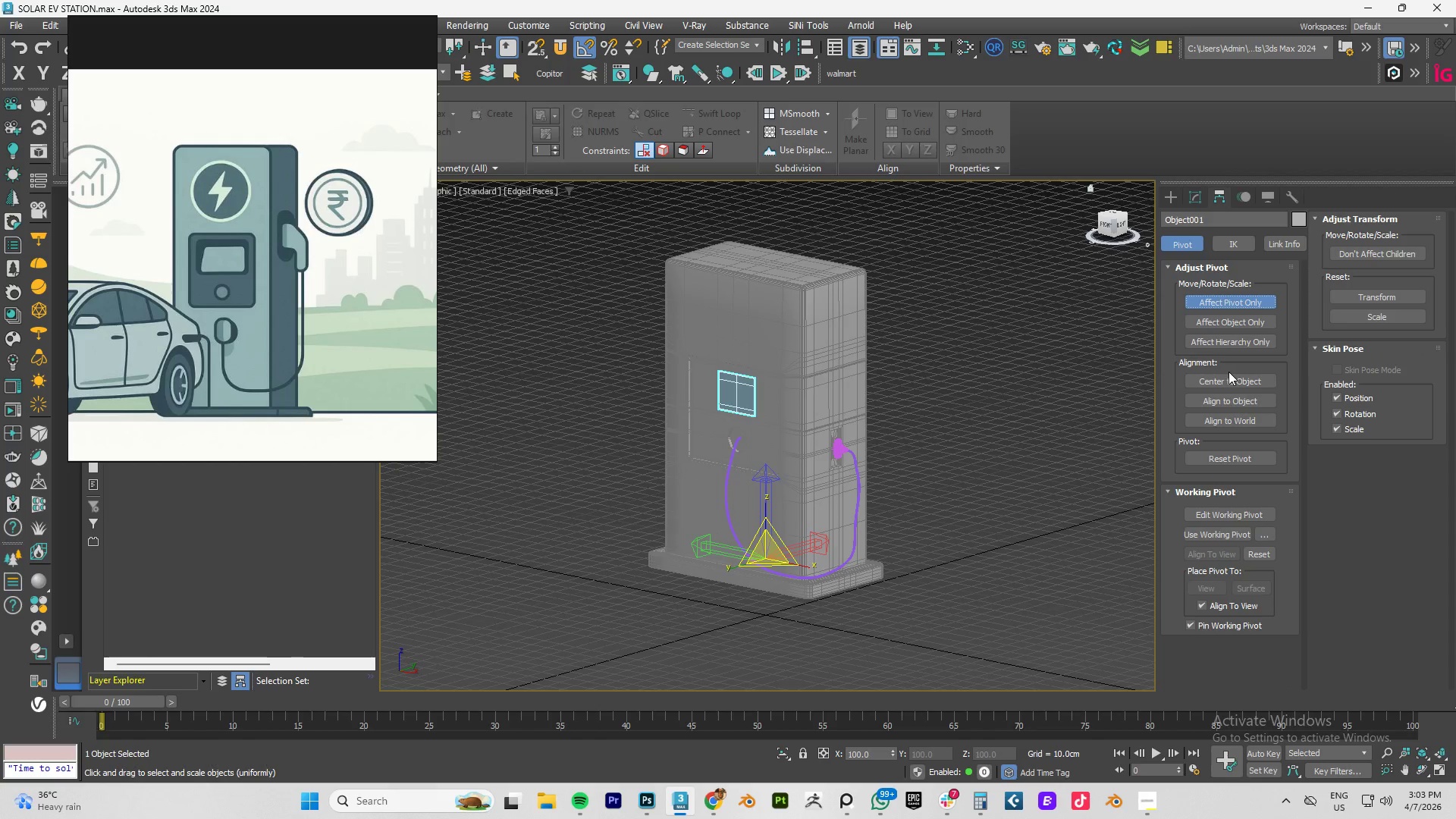 
left_click([1228, 377])
 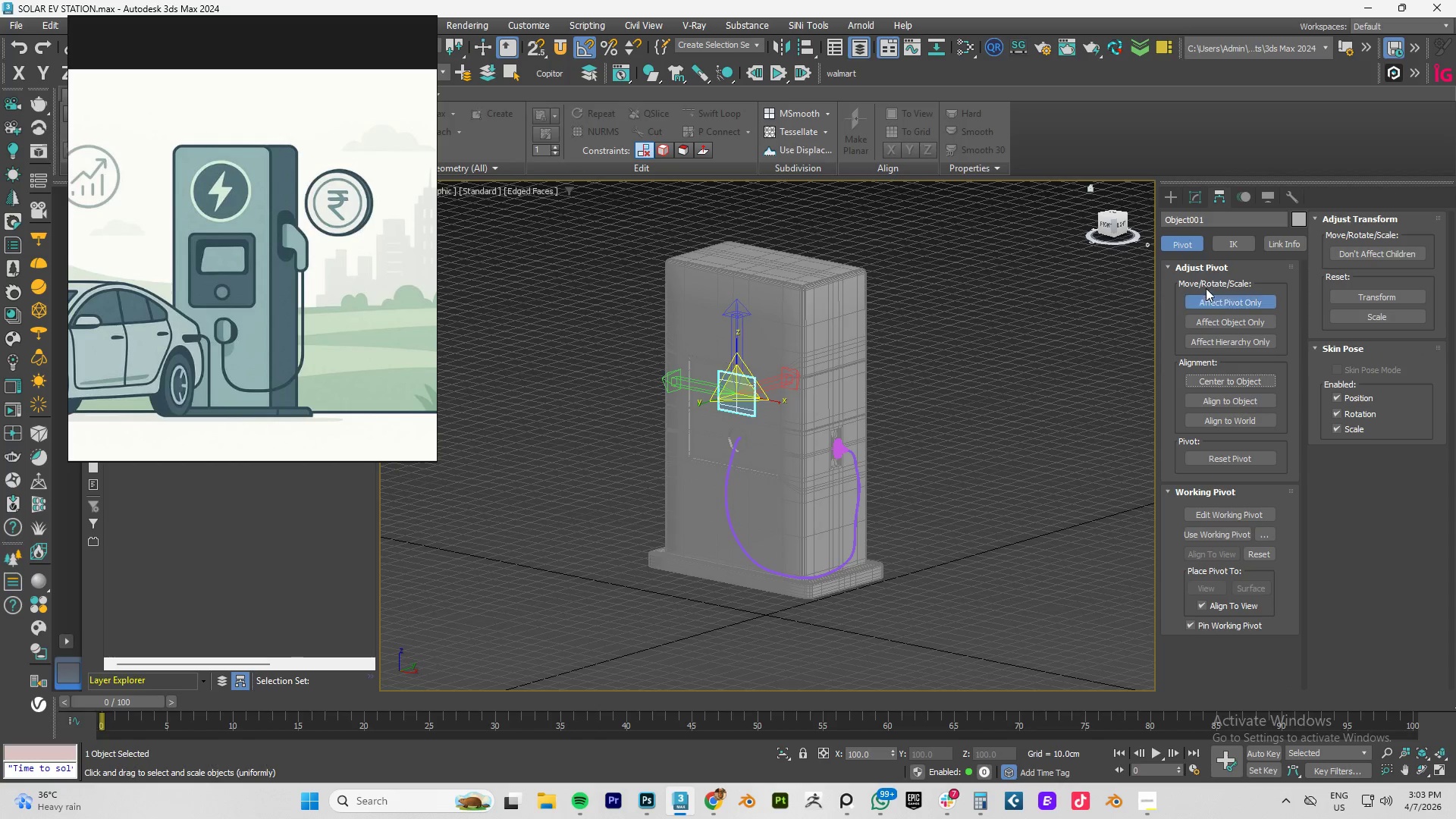 
left_click([1221, 298])
 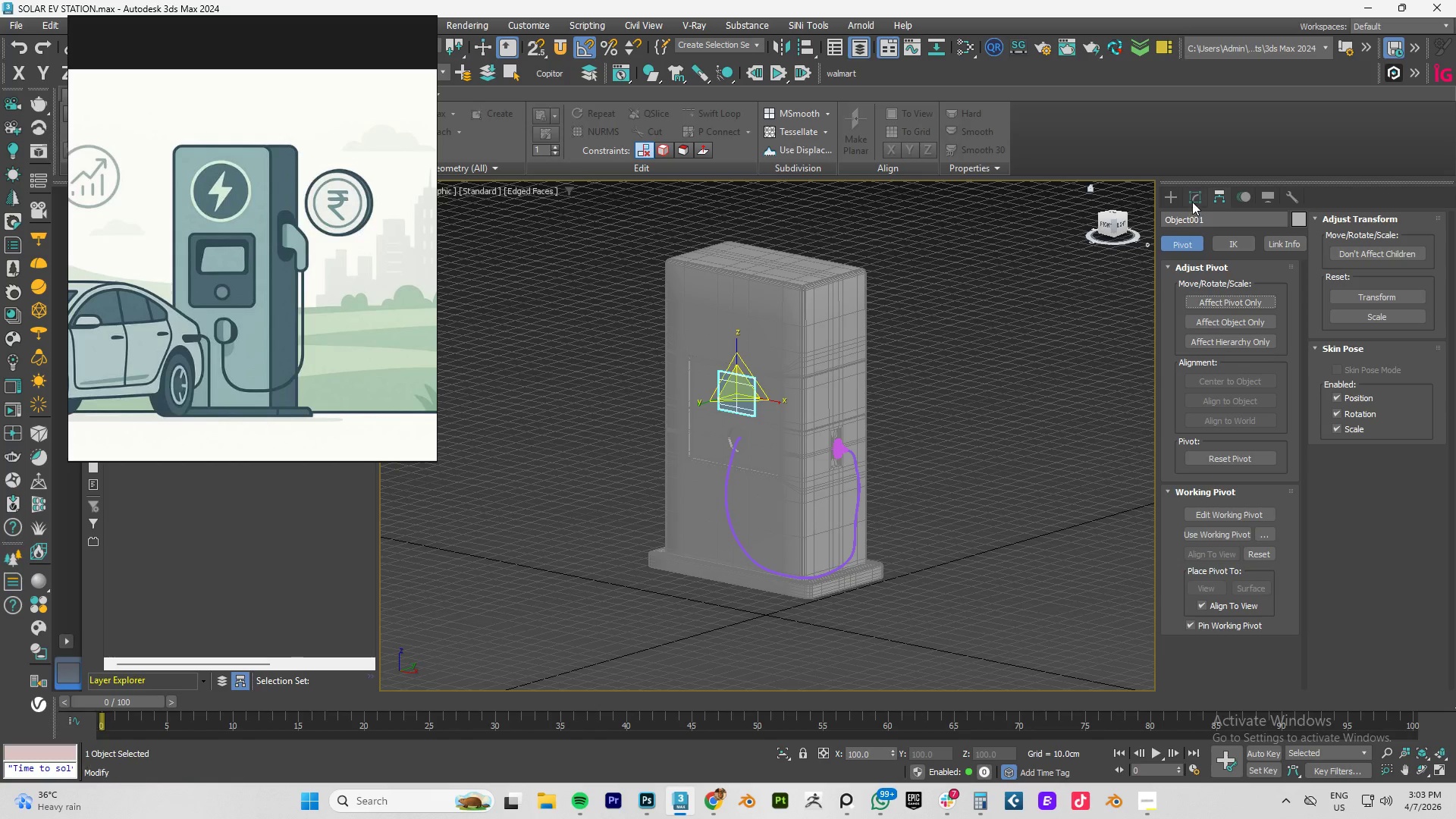 
left_click([1191, 198])
 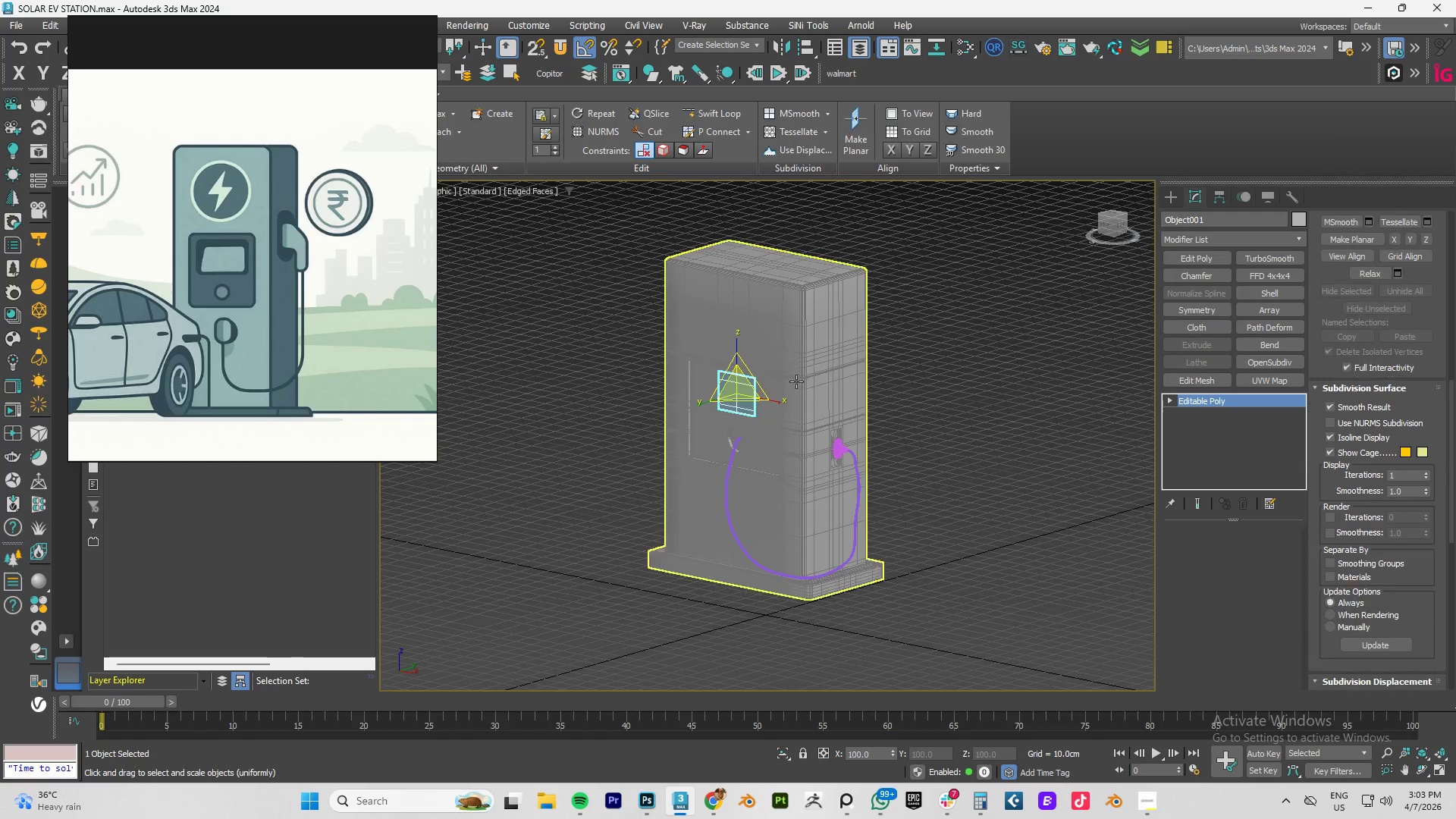 
scroll: coordinate [807, 396], scroll_direction: up, amount: 5.0
 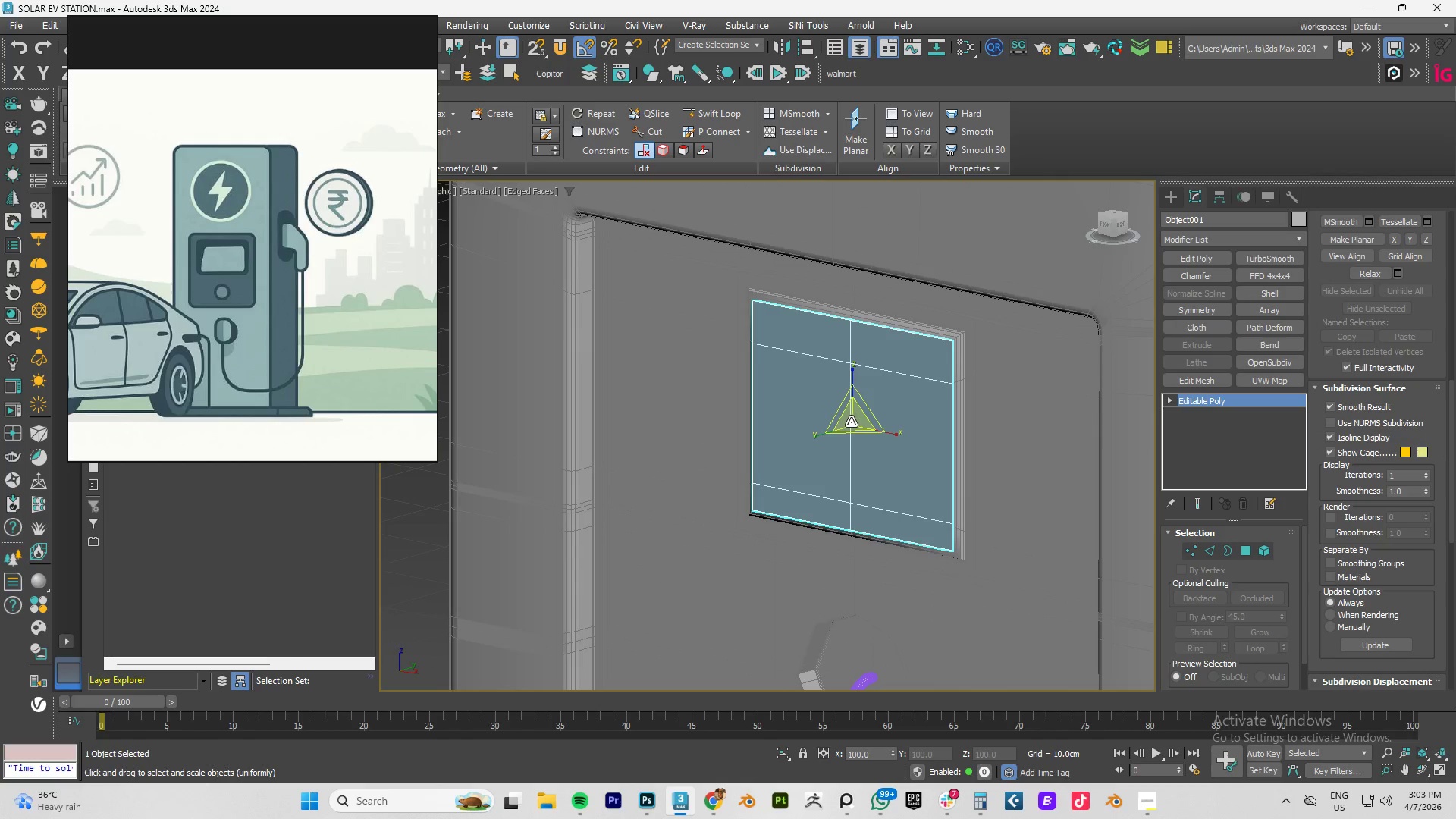 
left_click_drag(start_coordinate=[851, 422], to_coordinate=[855, 410])
 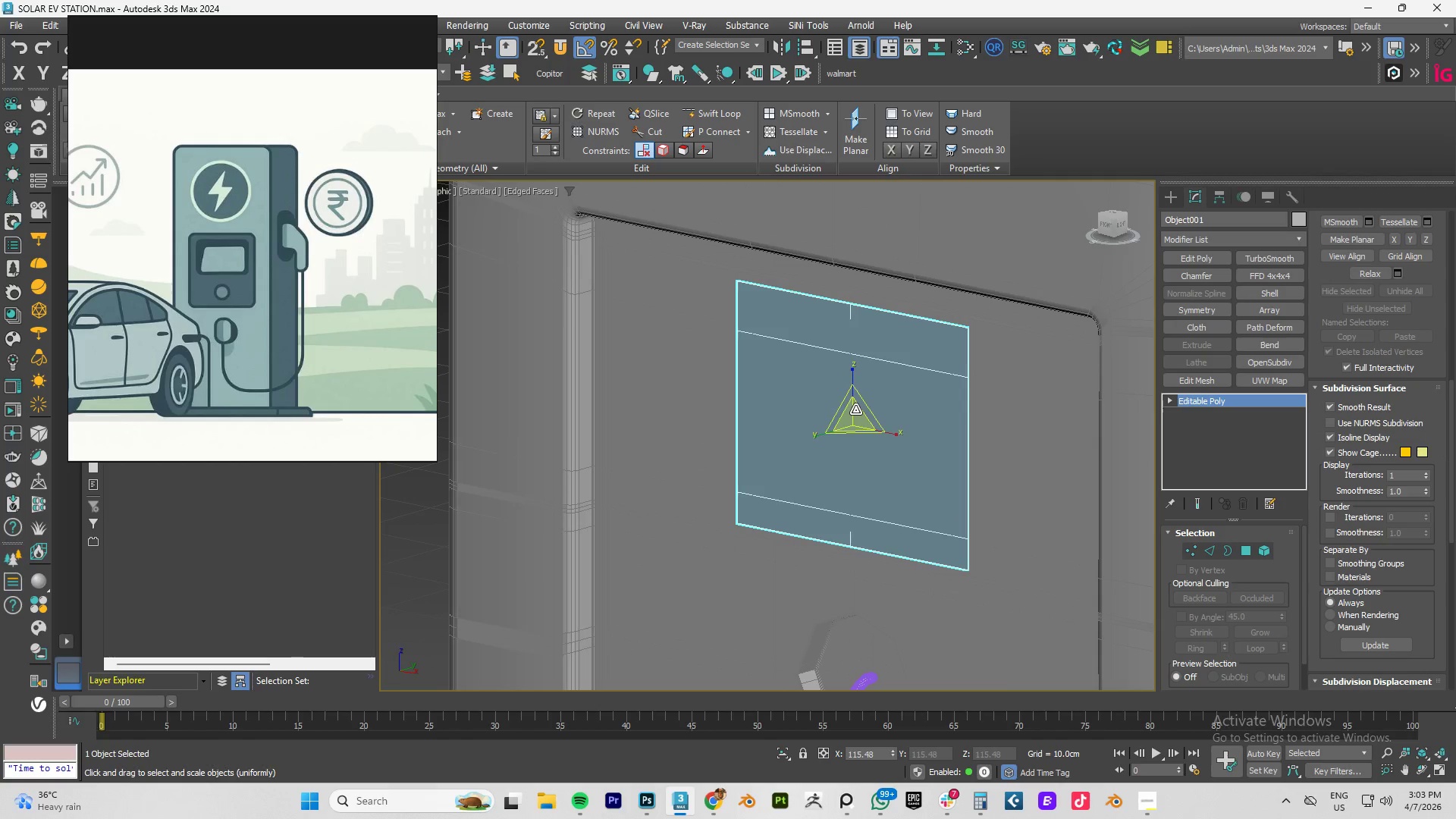 
key(W)
 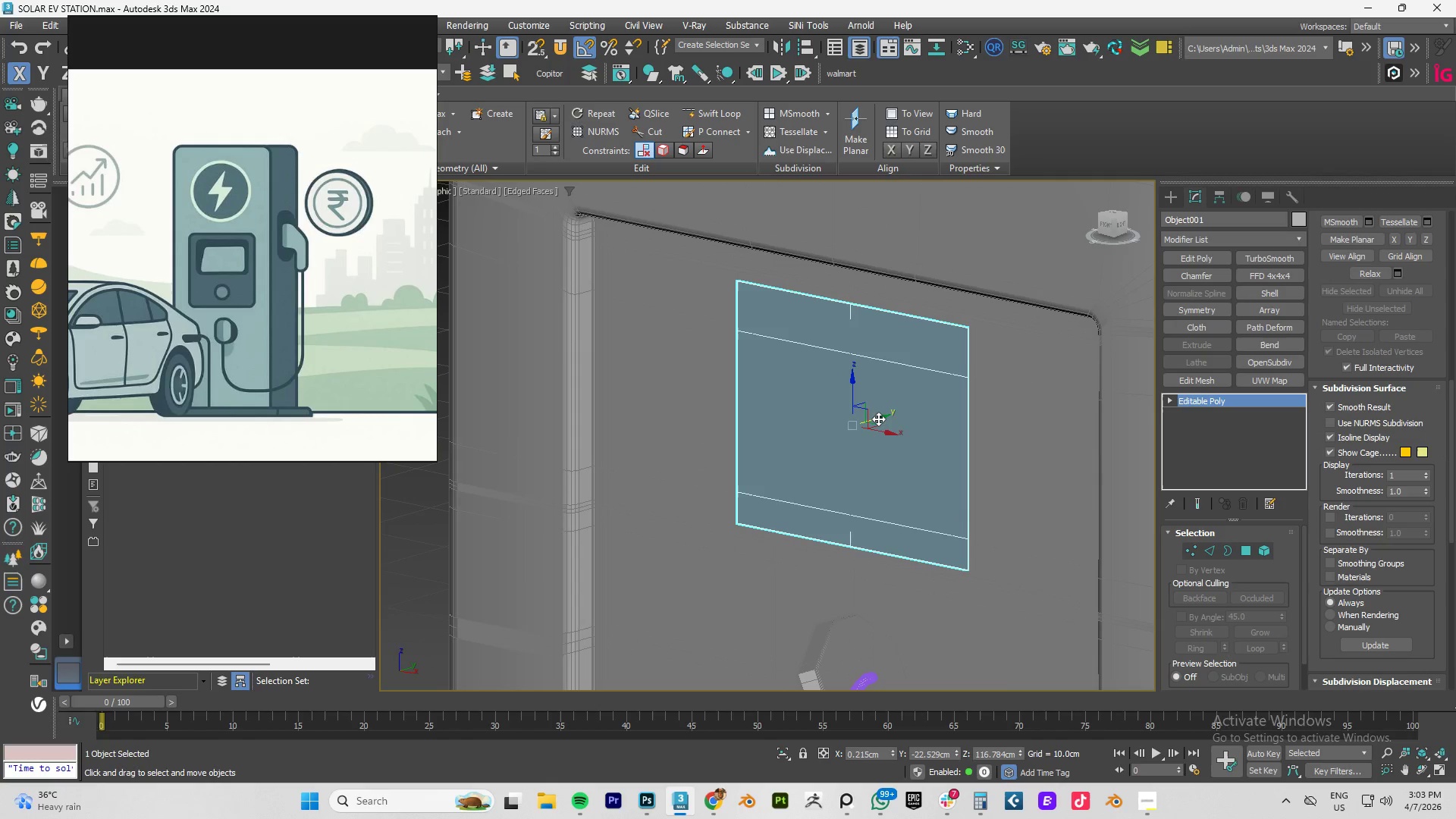 
left_click_drag(start_coordinate=[878, 419], to_coordinate=[892, 413])
 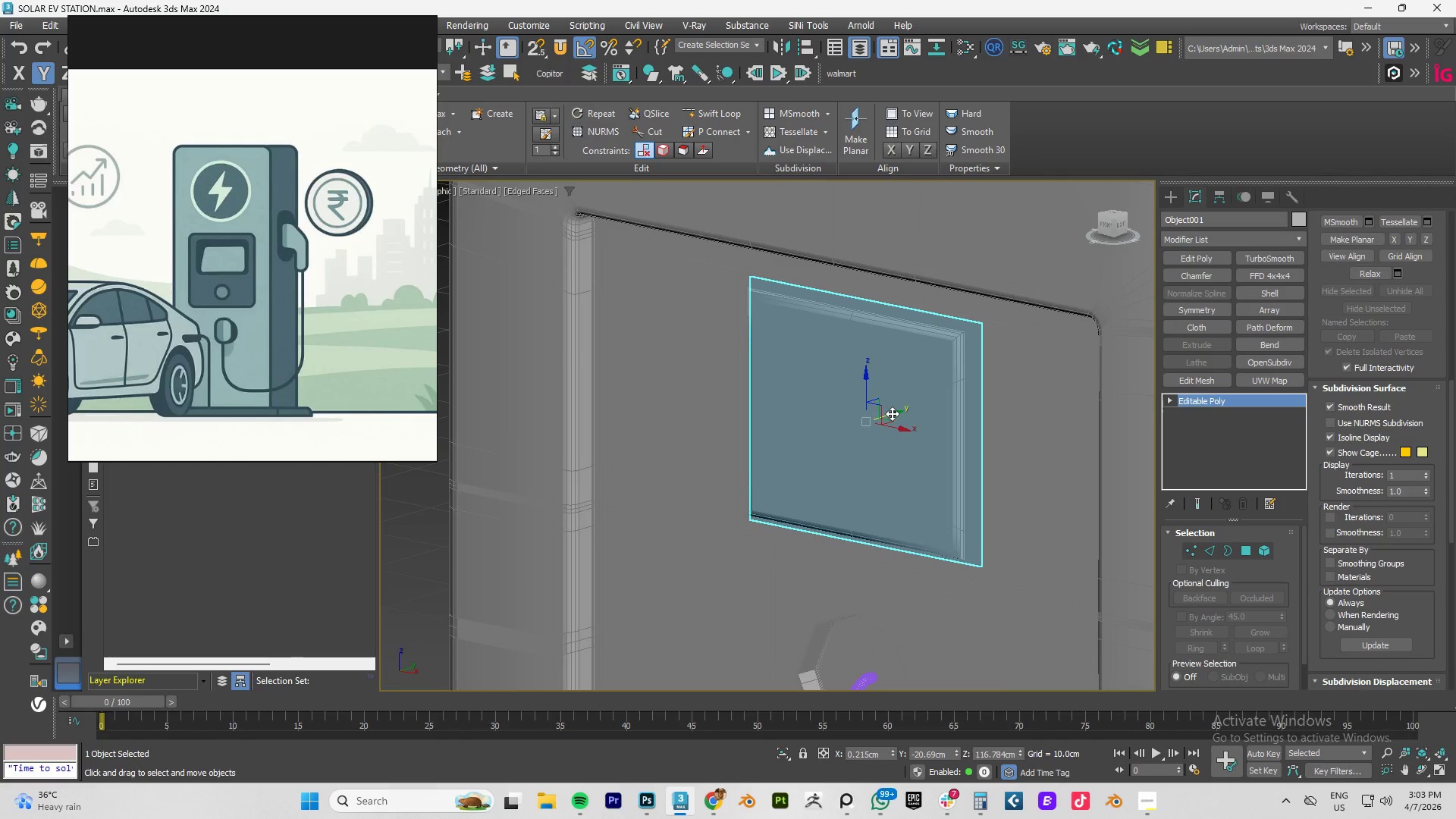 
type(tz[F3])
 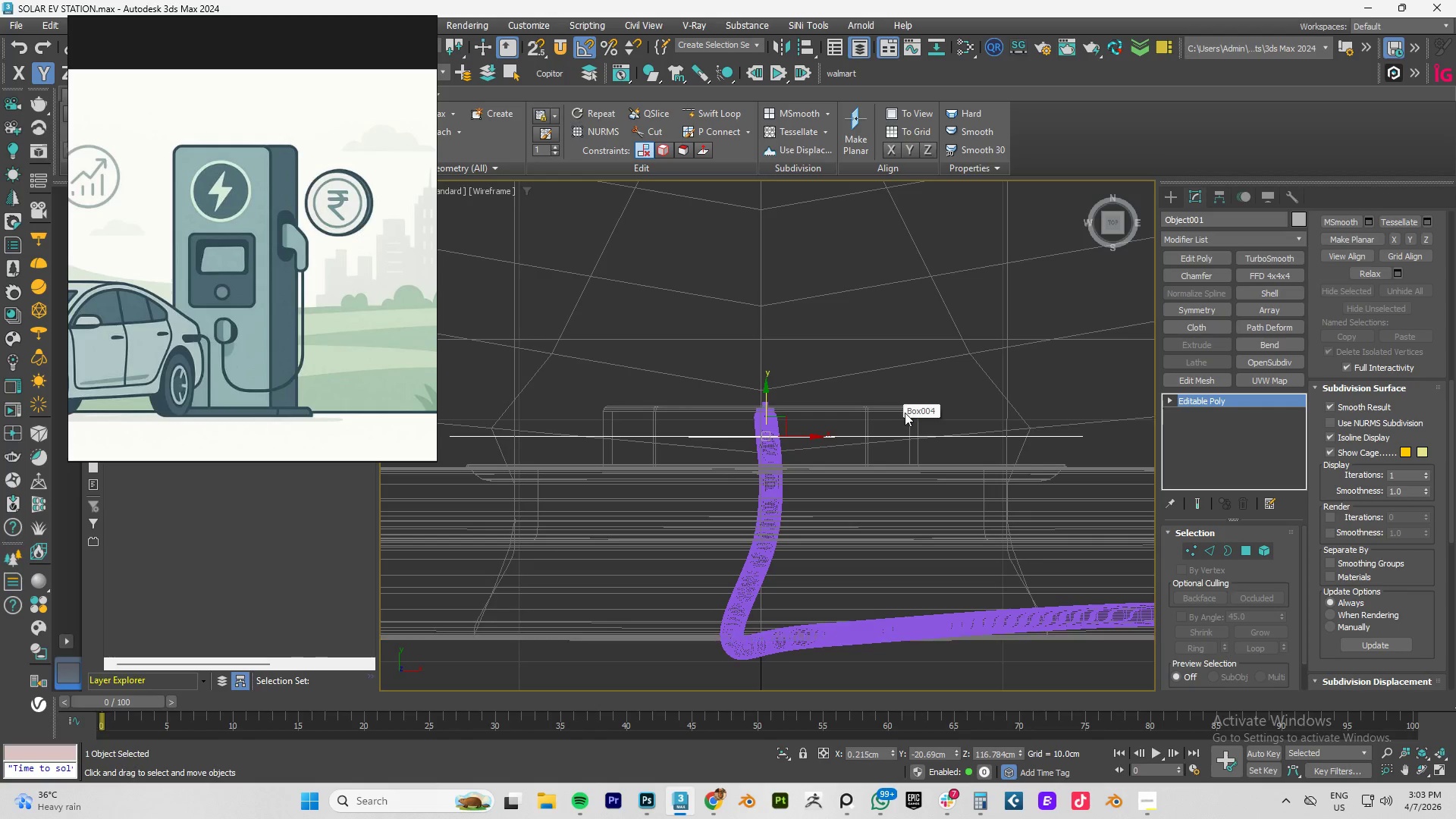 
scroll: coordinate [905, 413], scroll_direction: down, amount: 1.0
 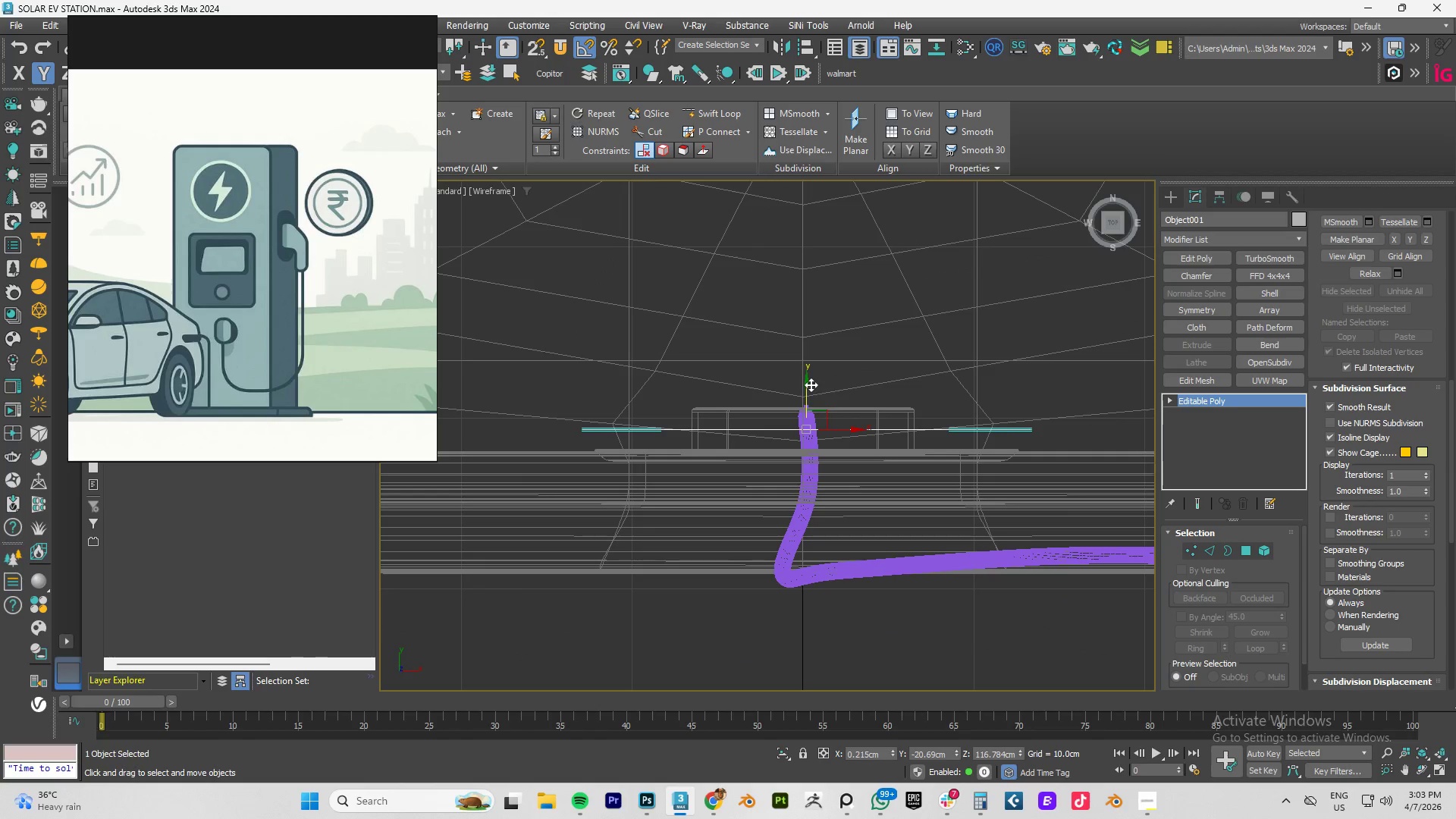 
hold_key(key=AltLeft, duration=1.51)
 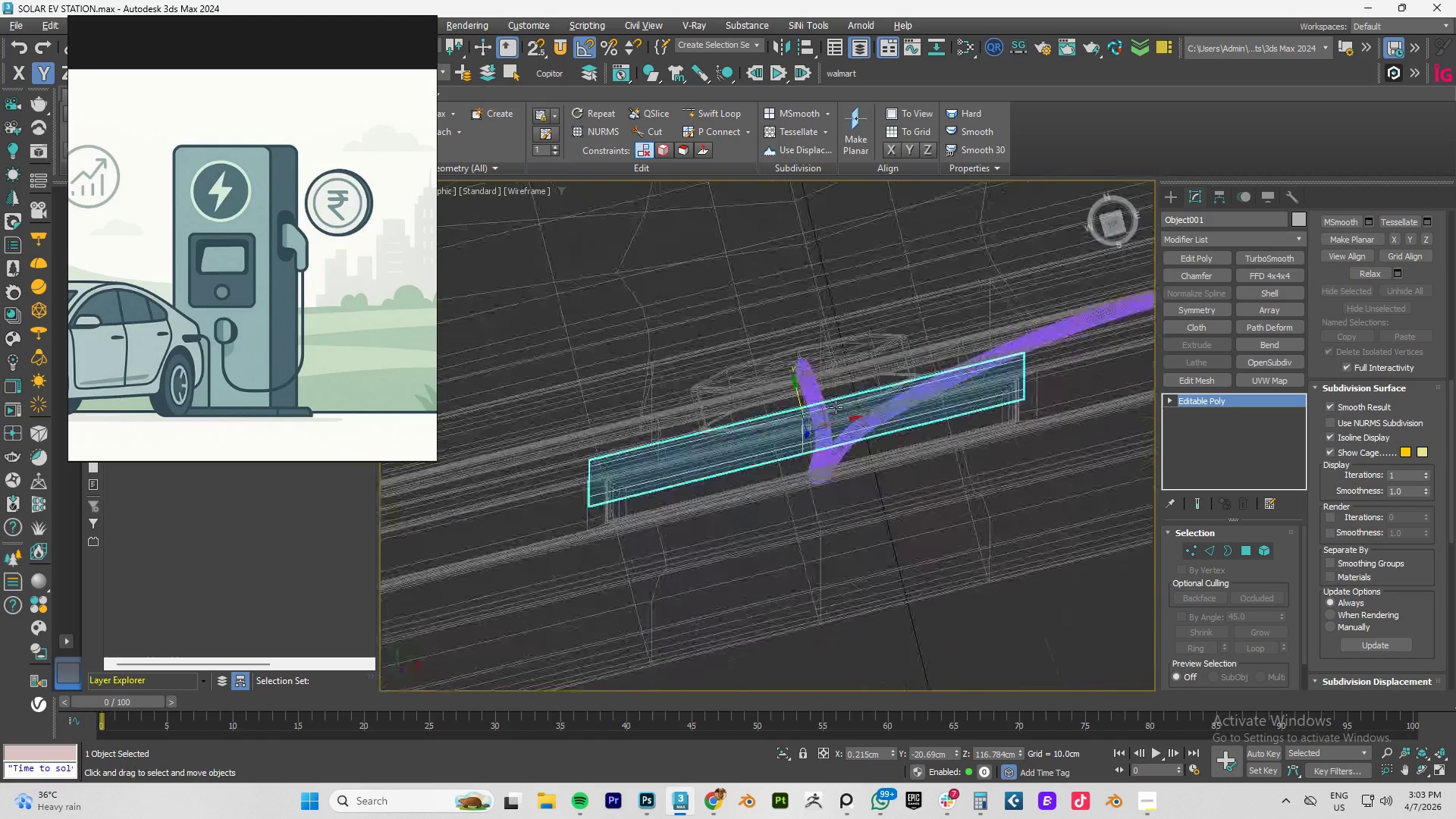 
hold_key(key=AltLeft, duration=1.5)
 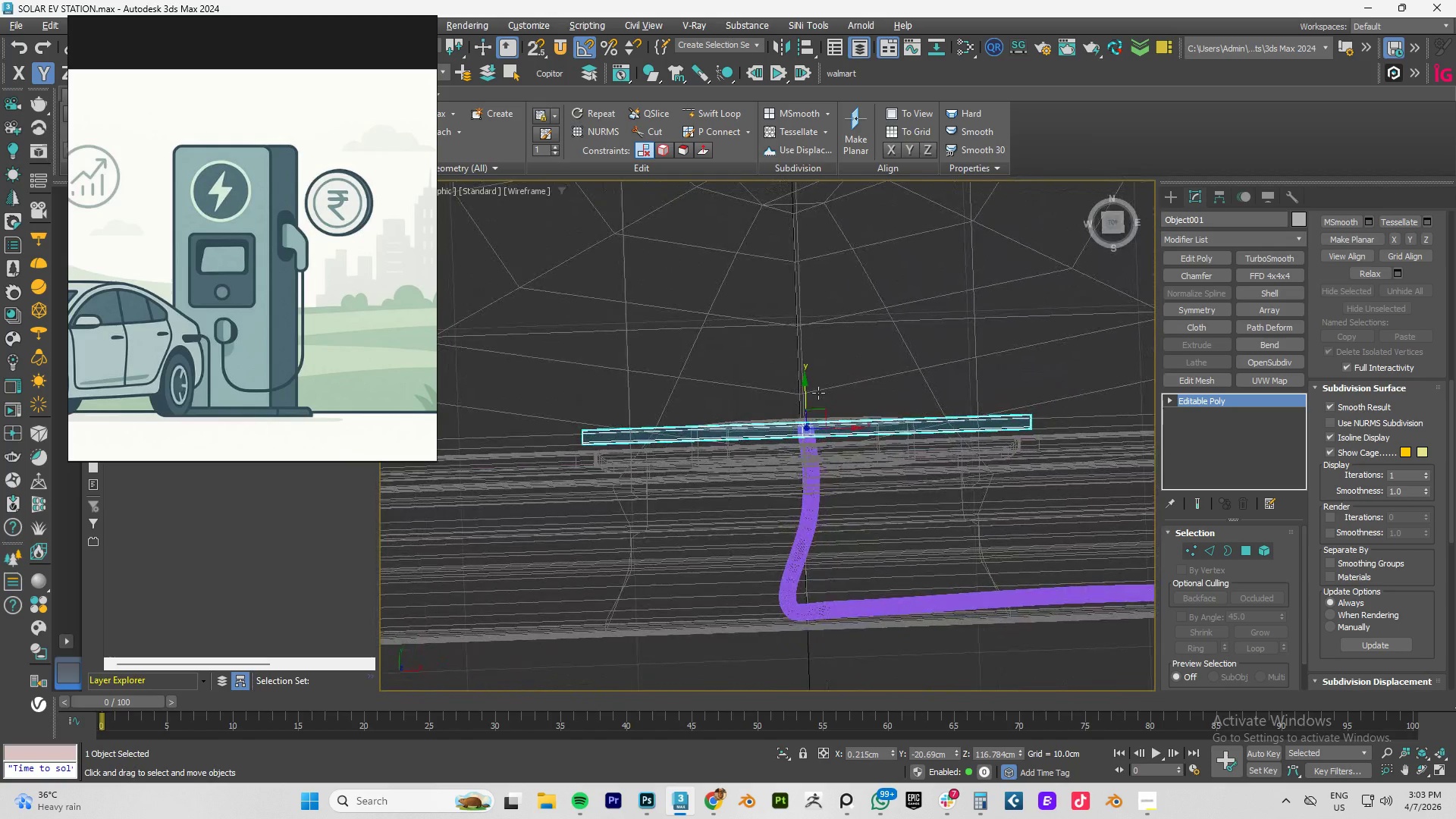 
hold_key(key=AltLeft, duration=1.08)
 